 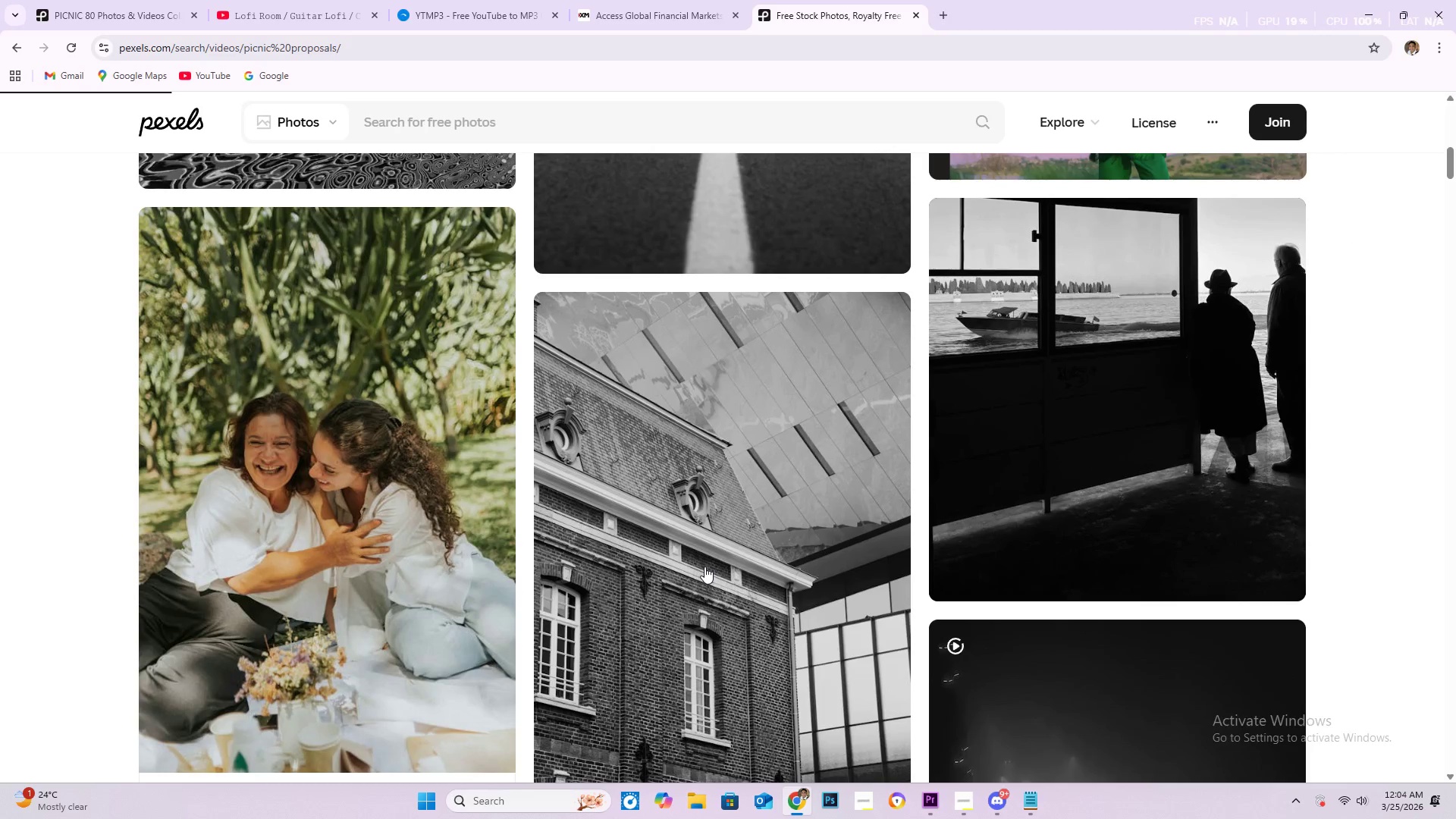 
scroll: coordinate [702, 539], scroll_direction: down, amount: 9.0
 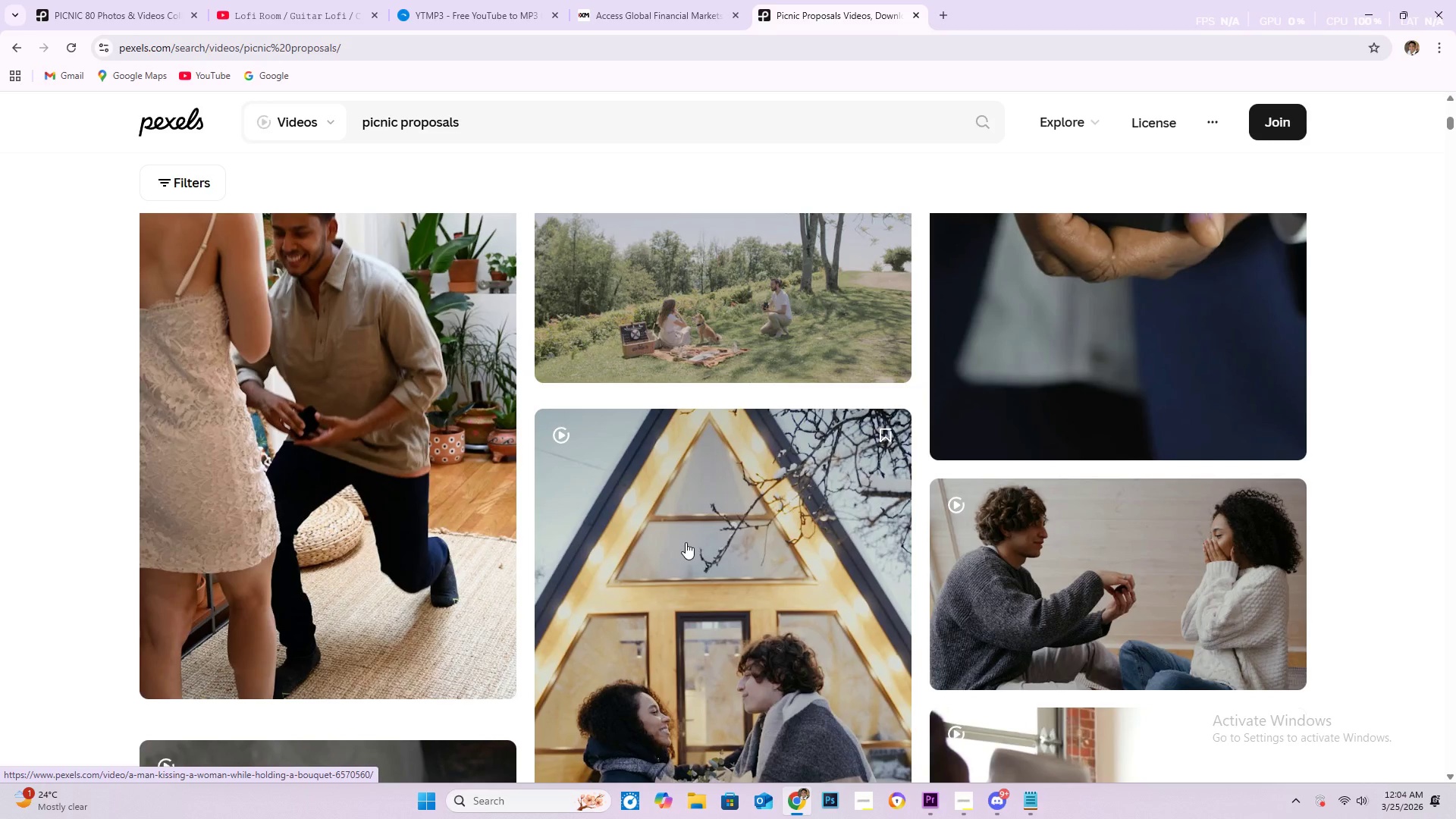 
wait(18.65)
 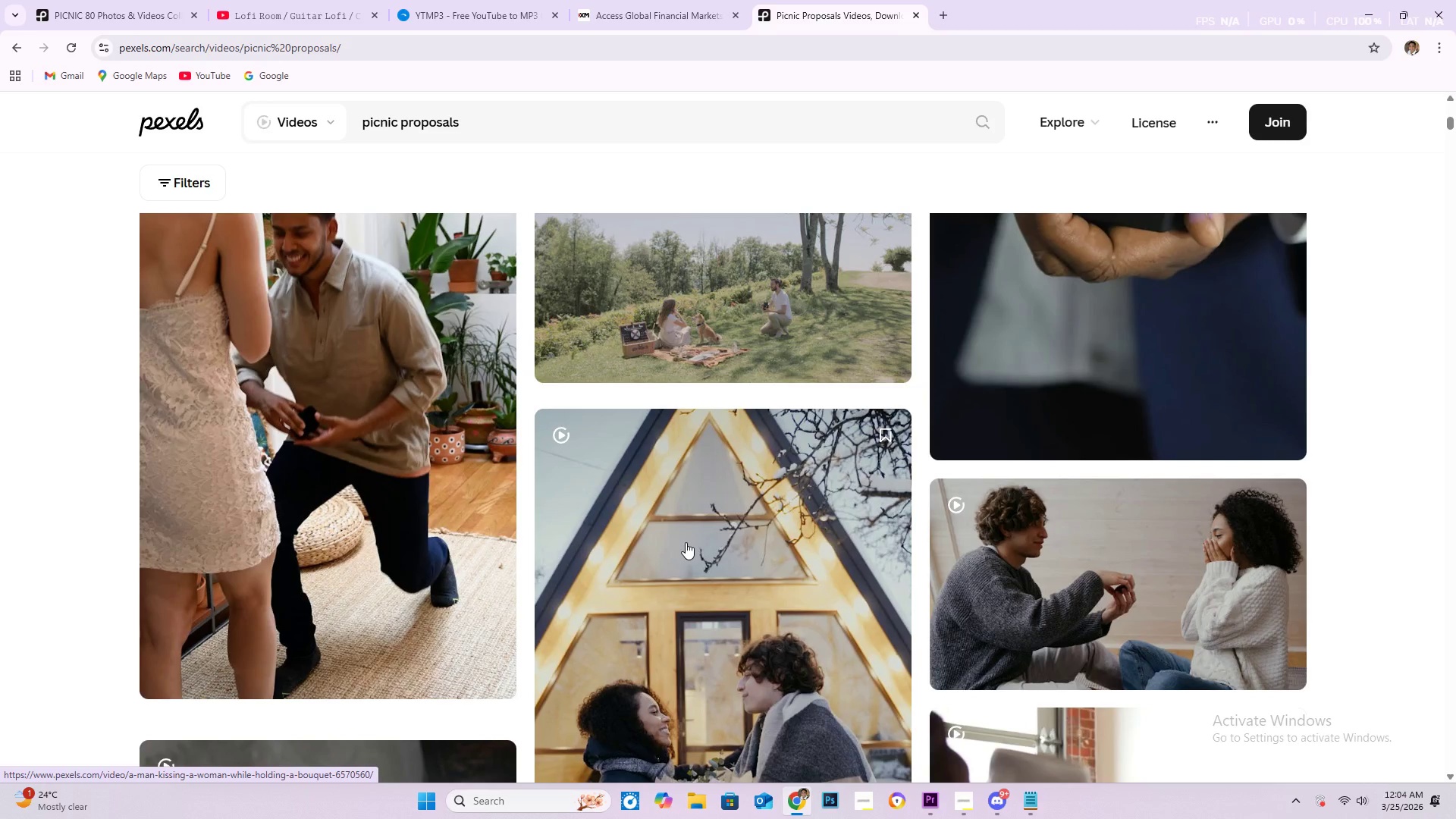 
scroll: coordinate [742, 577], scroll_direction: down, amount: 12.0
 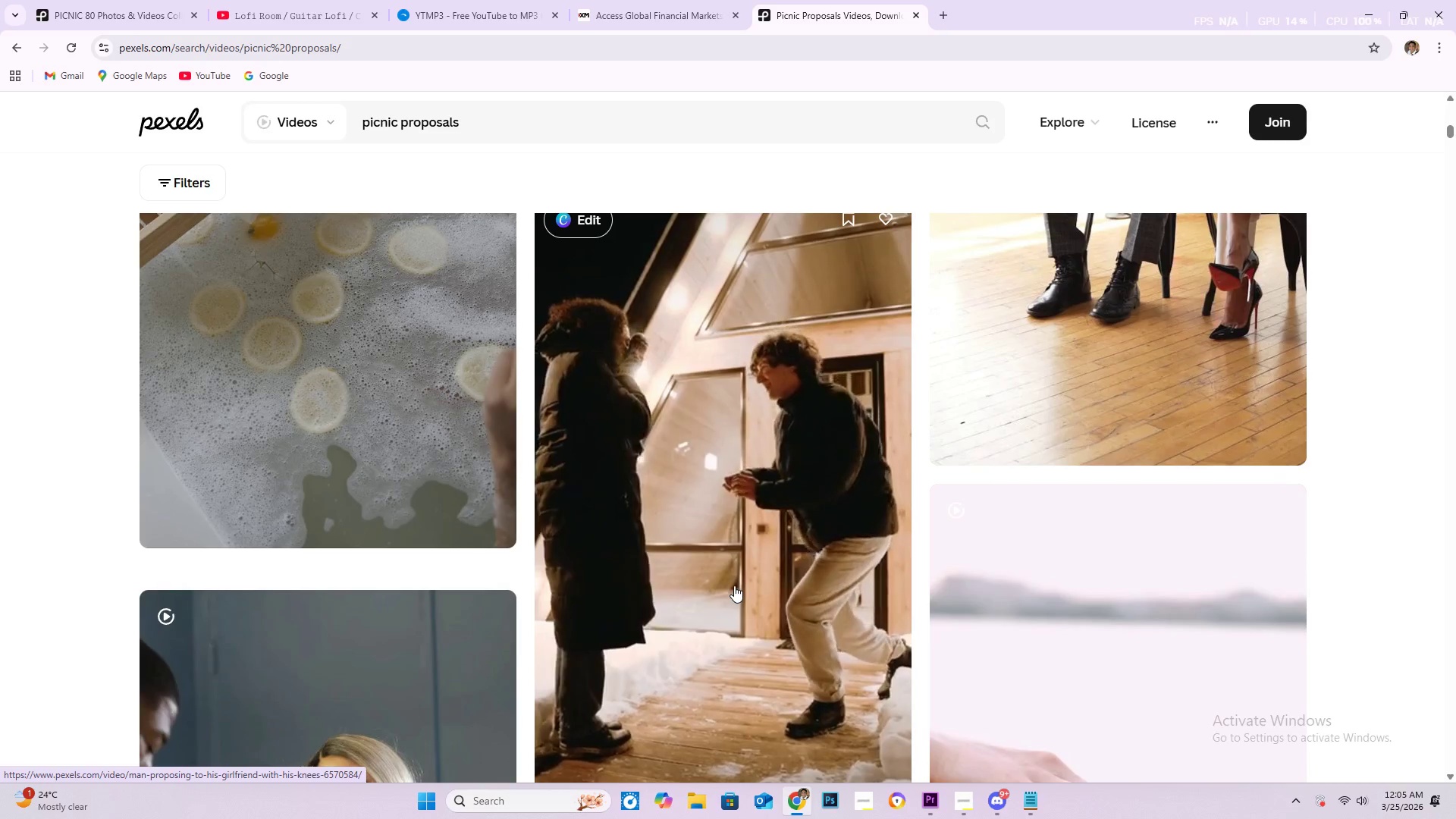 
scroll: coordinate [734, 587], scroll_direction: down, amount: 3.0
 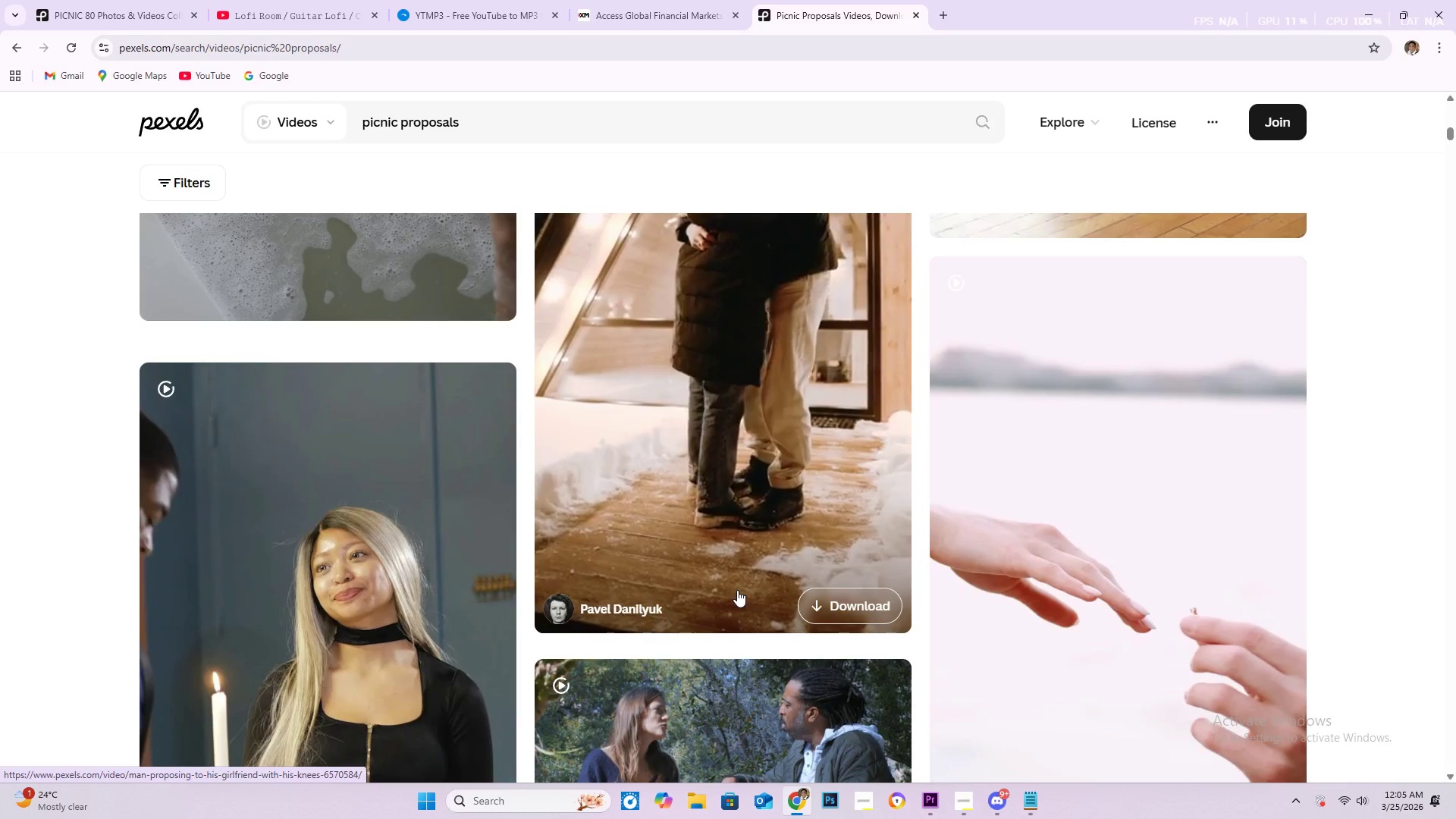 
wait(20.93)
 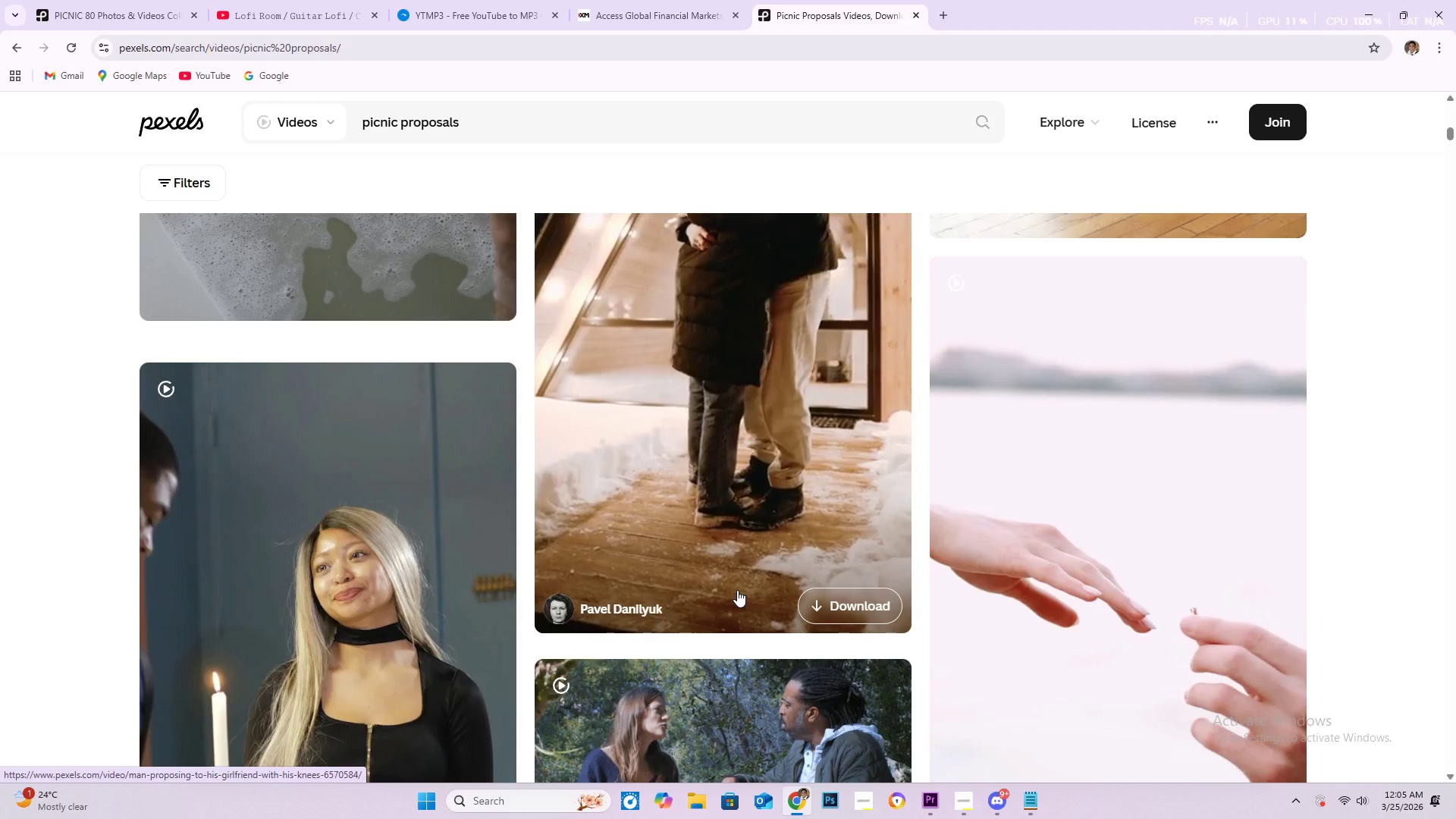 
scroll: coordinate [769, 605], scroll_direction: down, amount: 11.0
 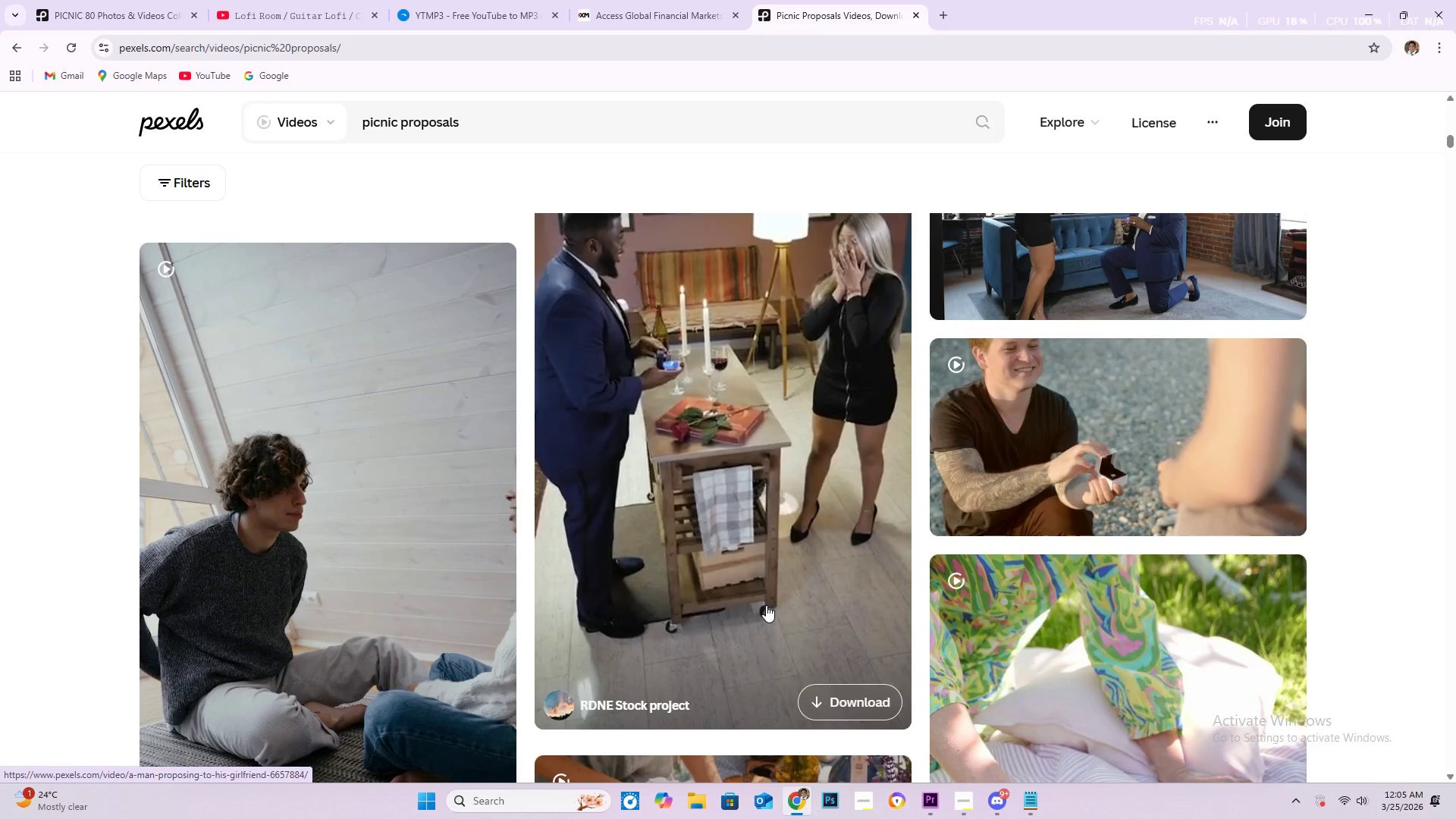 
scroll: coordinate [765, 576], scroll_direction: down, amount: 14.0
 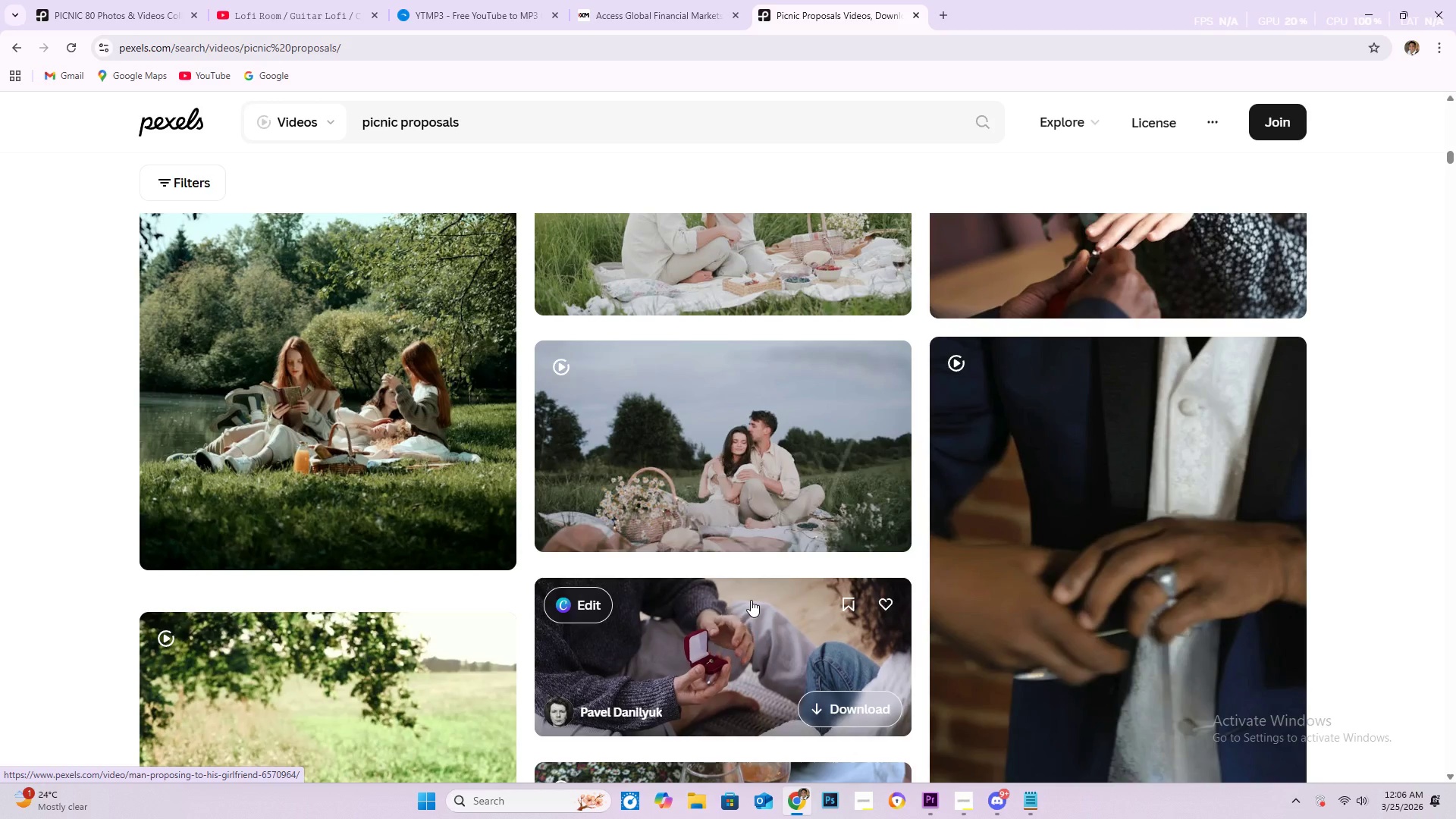 
wait(52.09)
 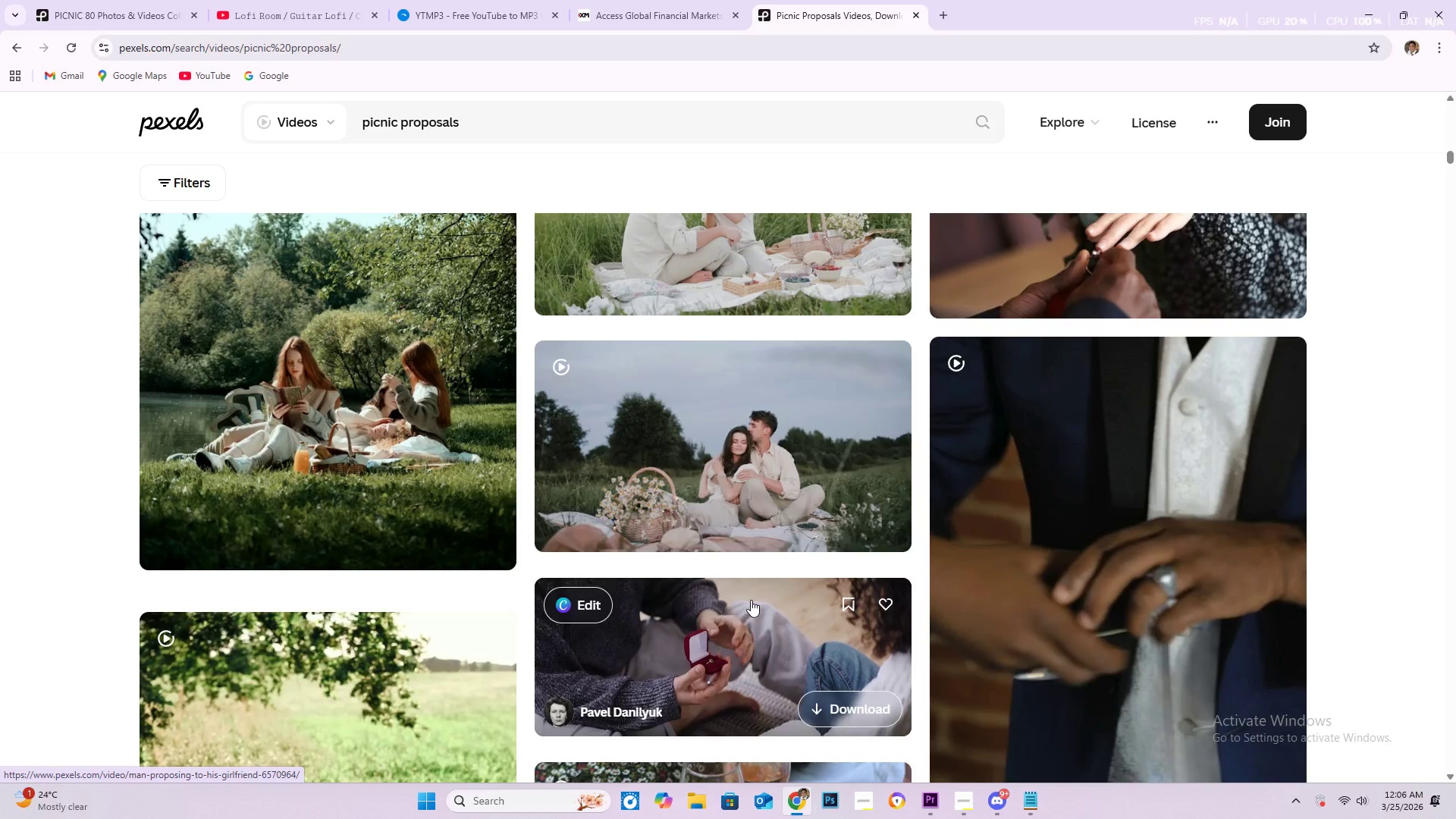 
scroll: coordinate [831, 565], scroll_direction: down, amount: 16.0
 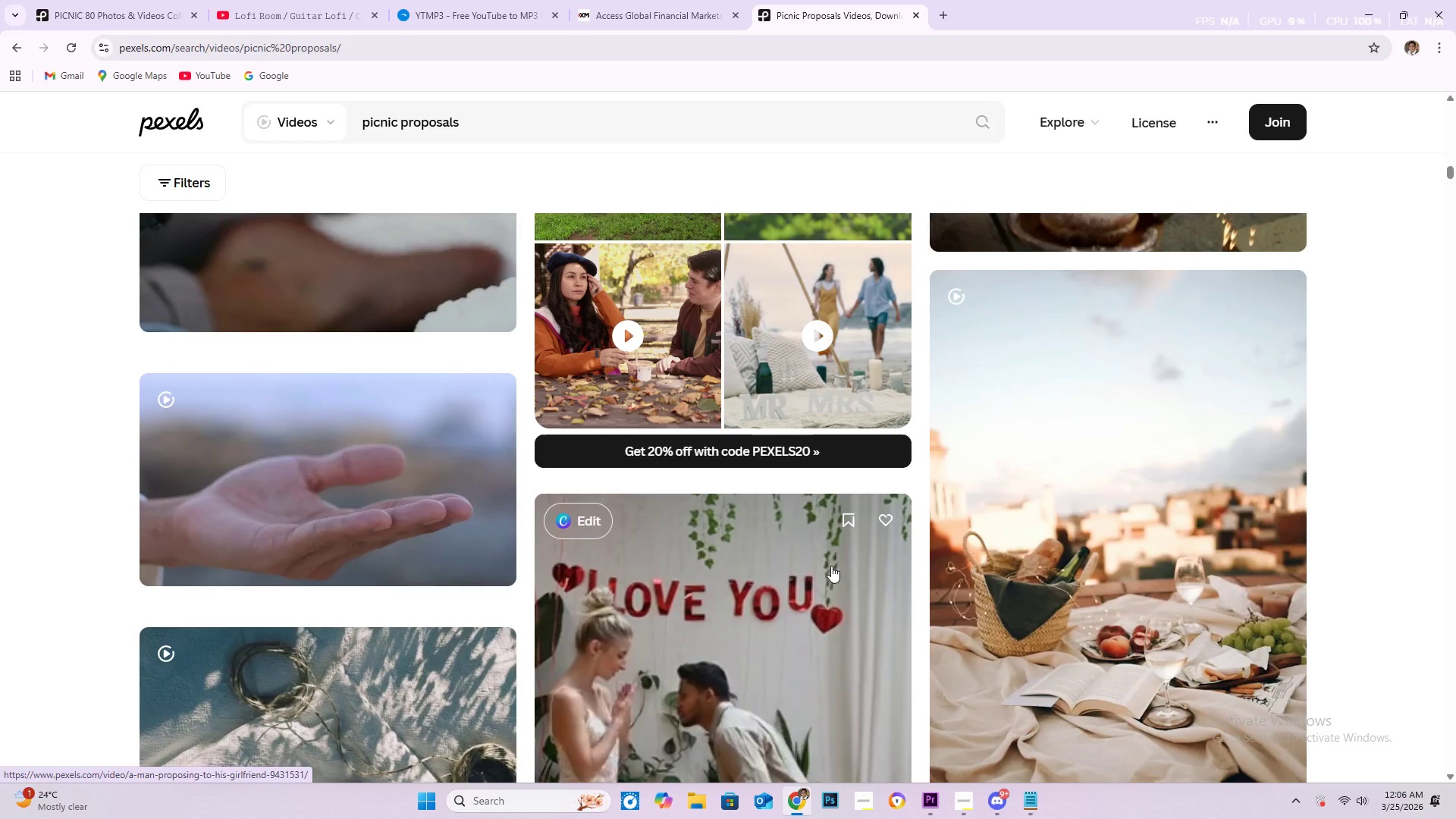 
scroll: coordinate [815, 584], scroll_direction: down, amount: 13.0
 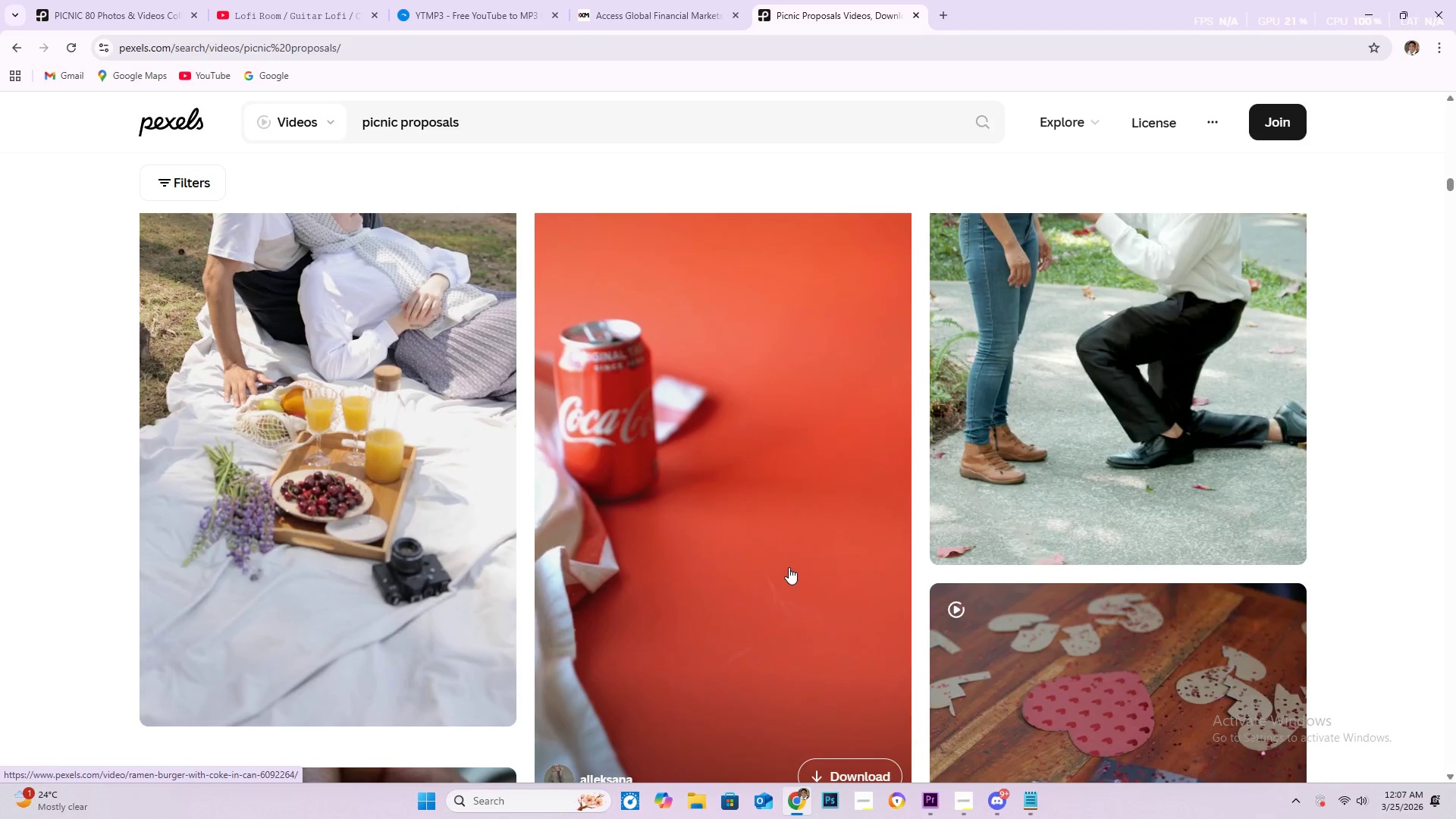 
scroll: coordinate [786, 561], scroll_direction: down, amount: 7.0
 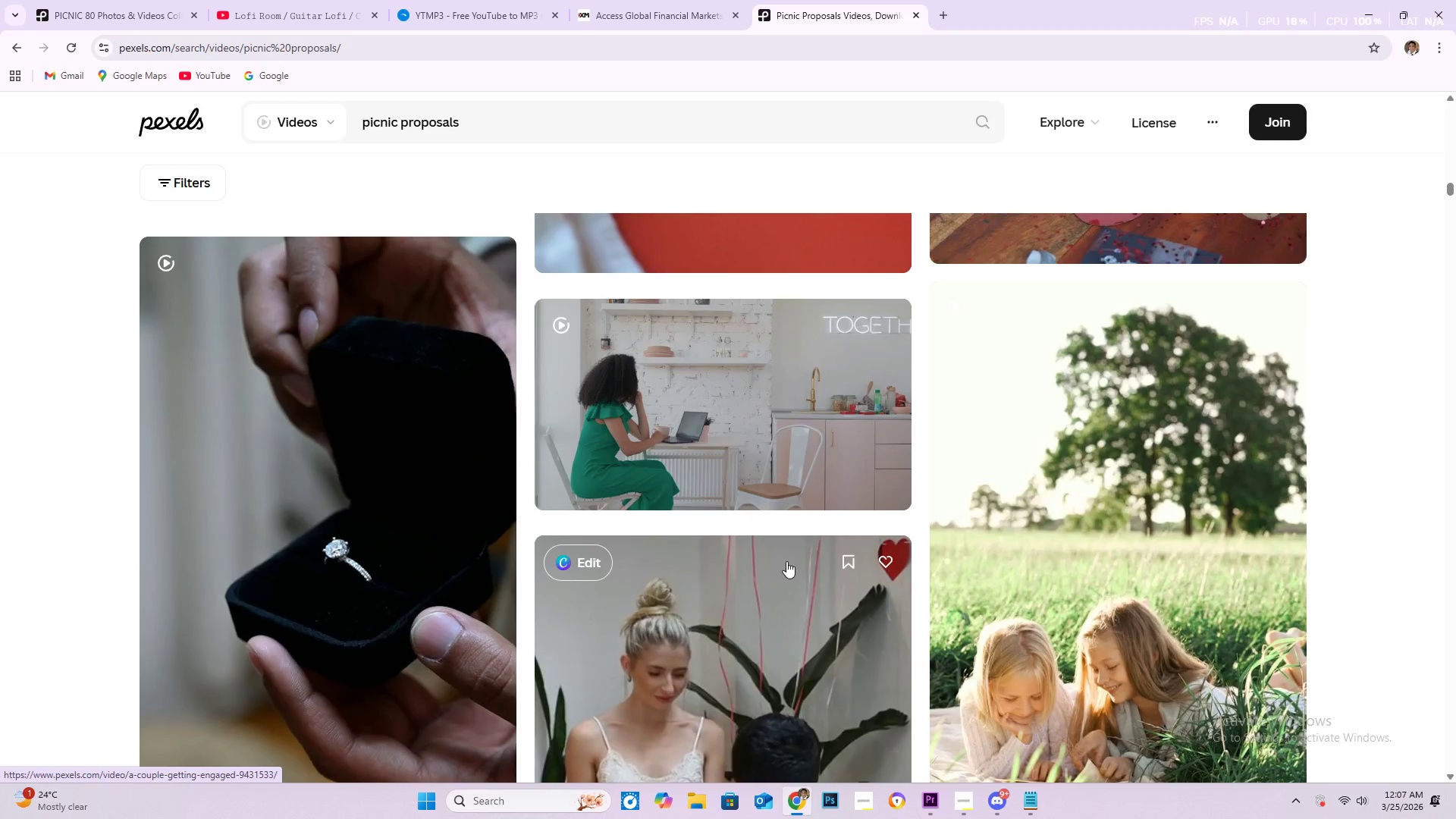 
wait(5.26)
 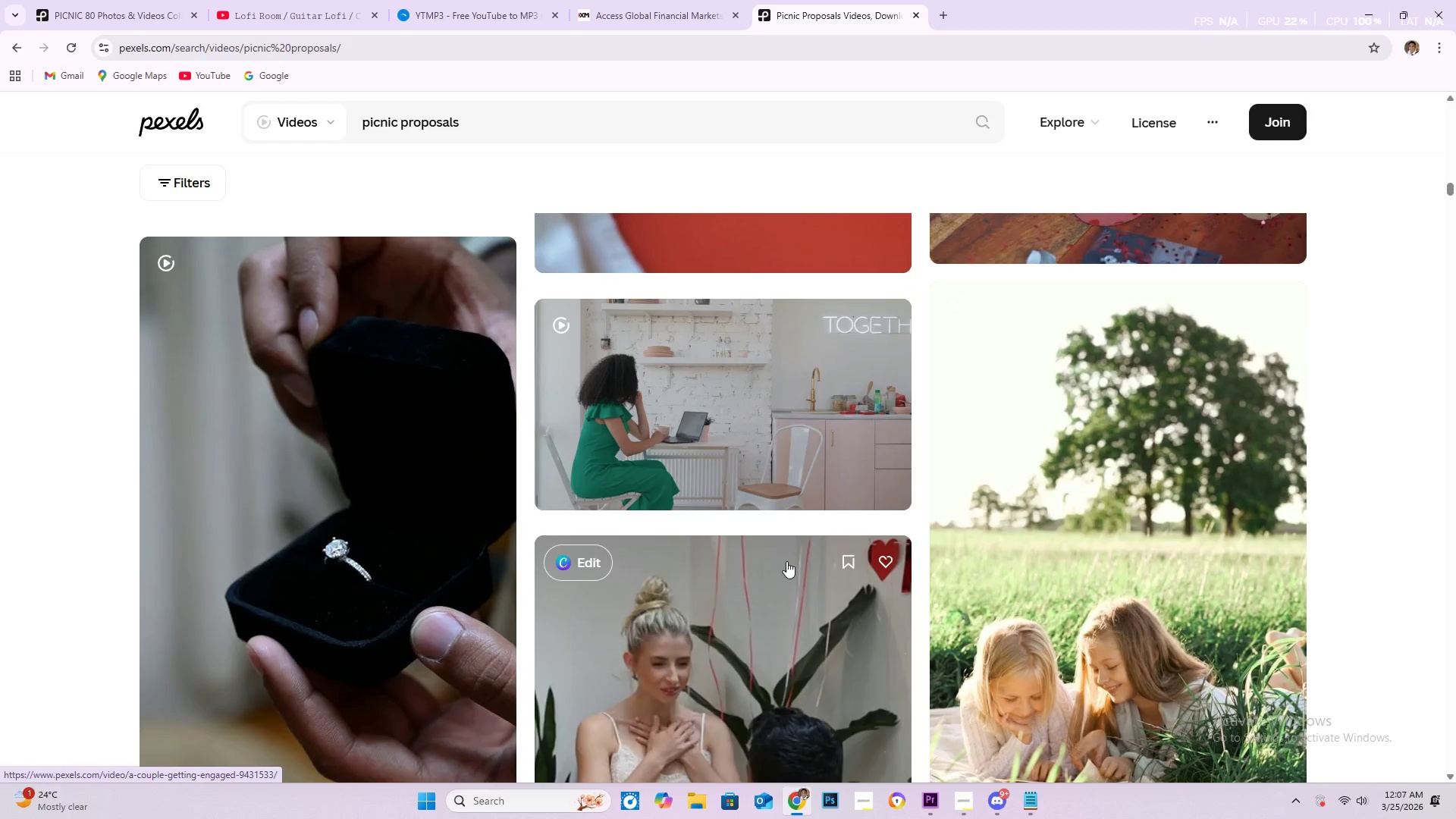 
scroll: coordinate [786, 561], scroll_direction: down, amount: 5.0
 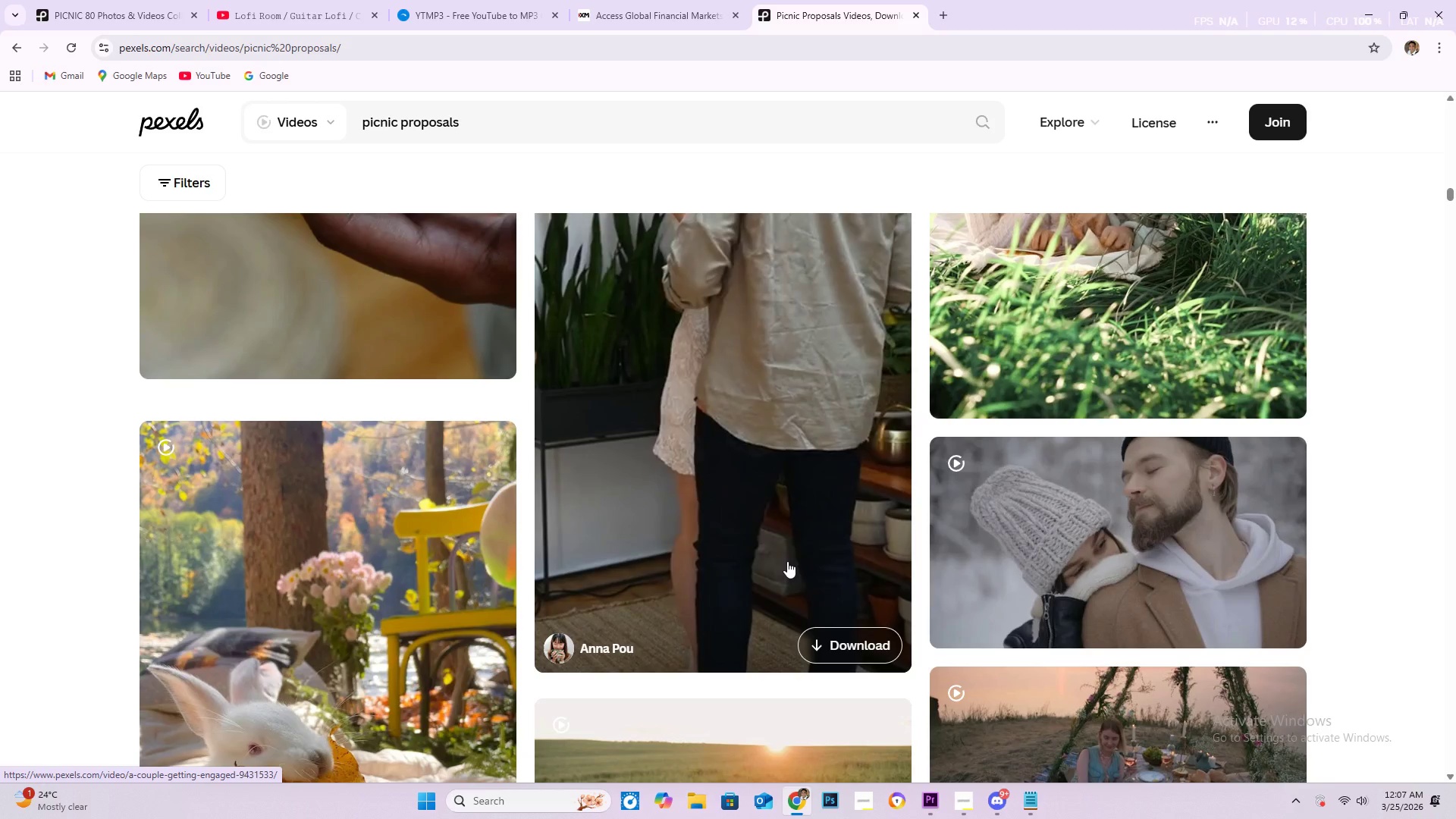 
wait(14.59)
 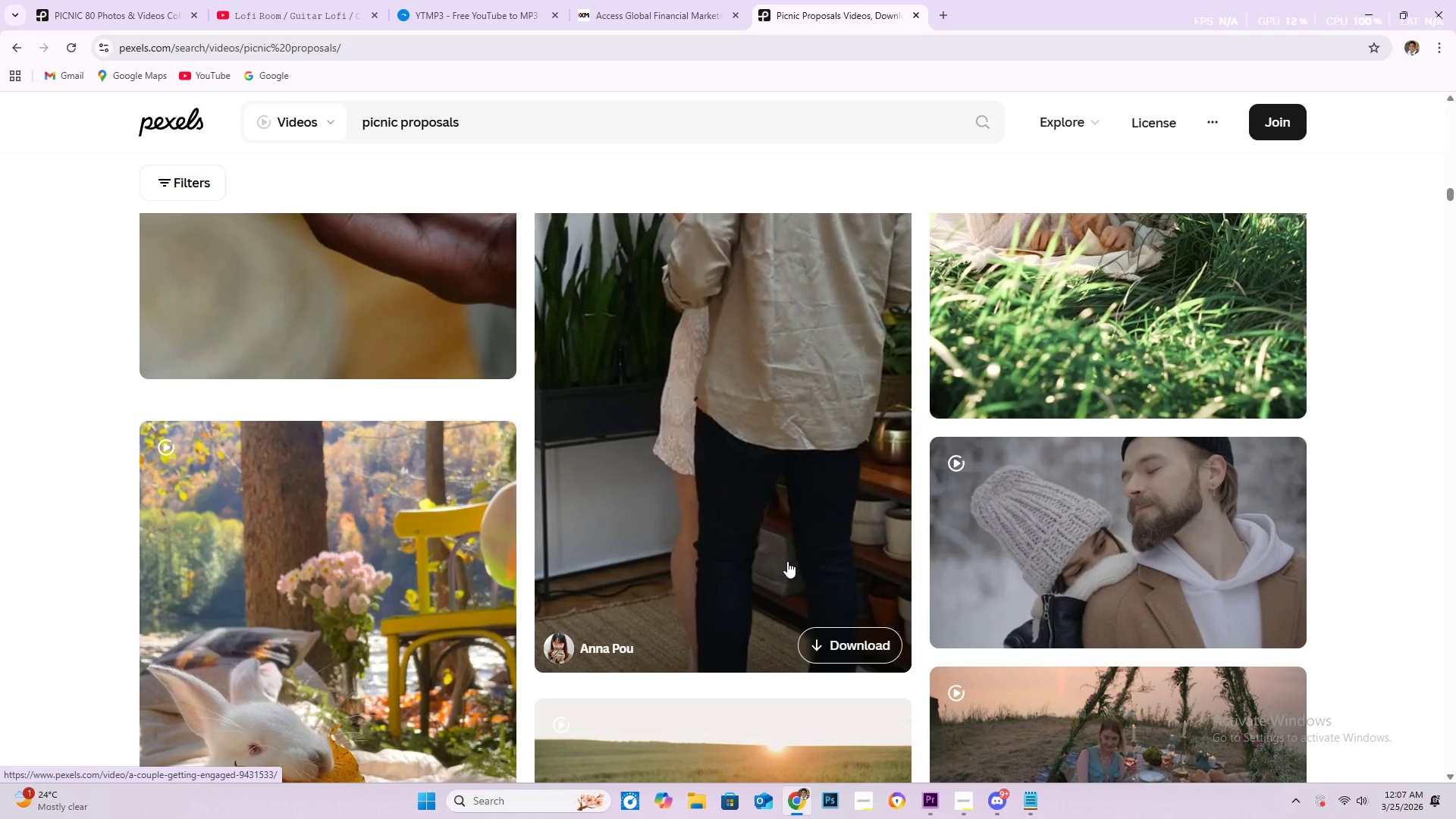 
scroll: coordinate [793, 556], scroll_direction: down, amount: 15.0
 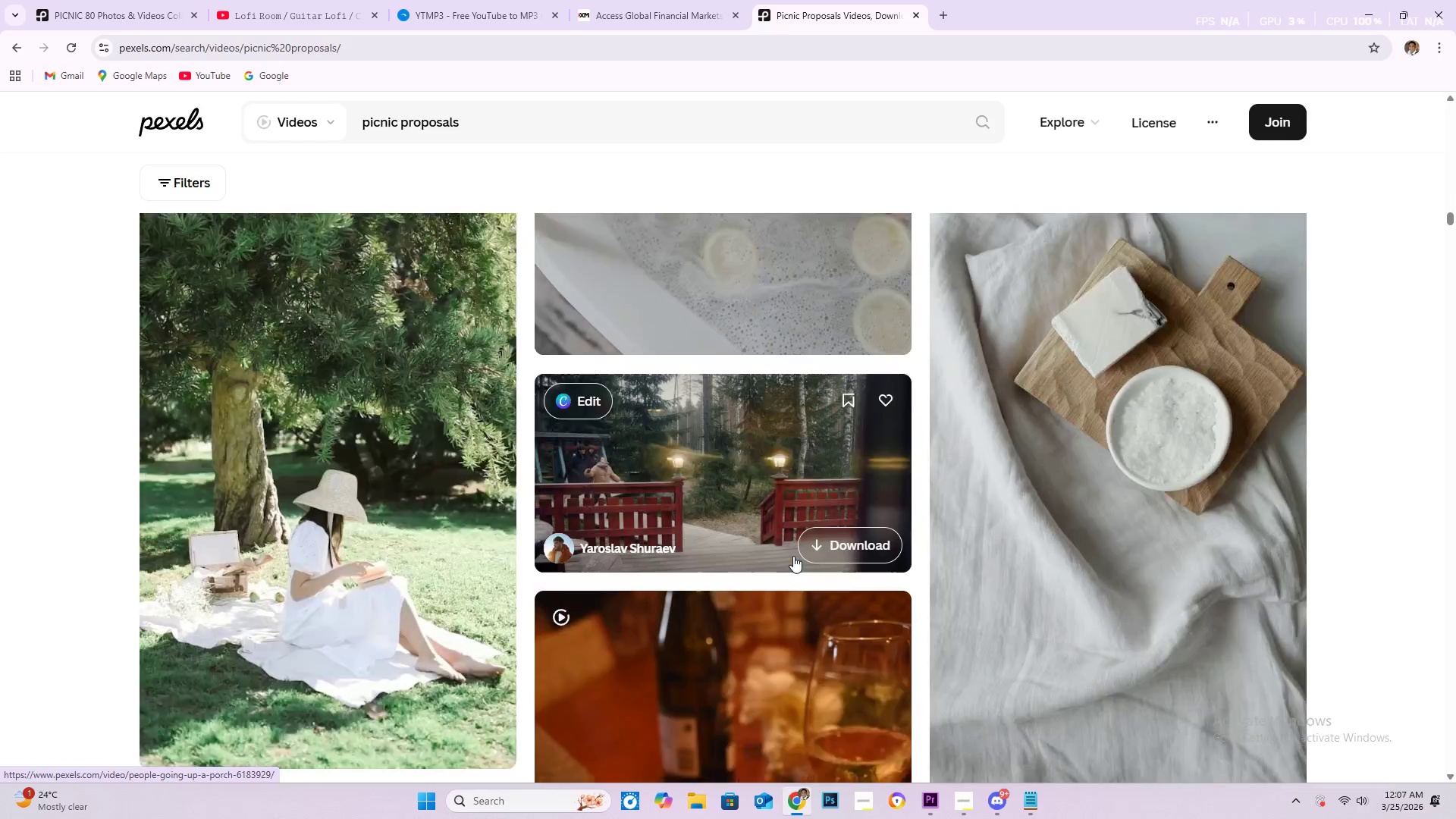 
scroll: coordinate [793, 556], scroll_direction: down, amount: 5.0
 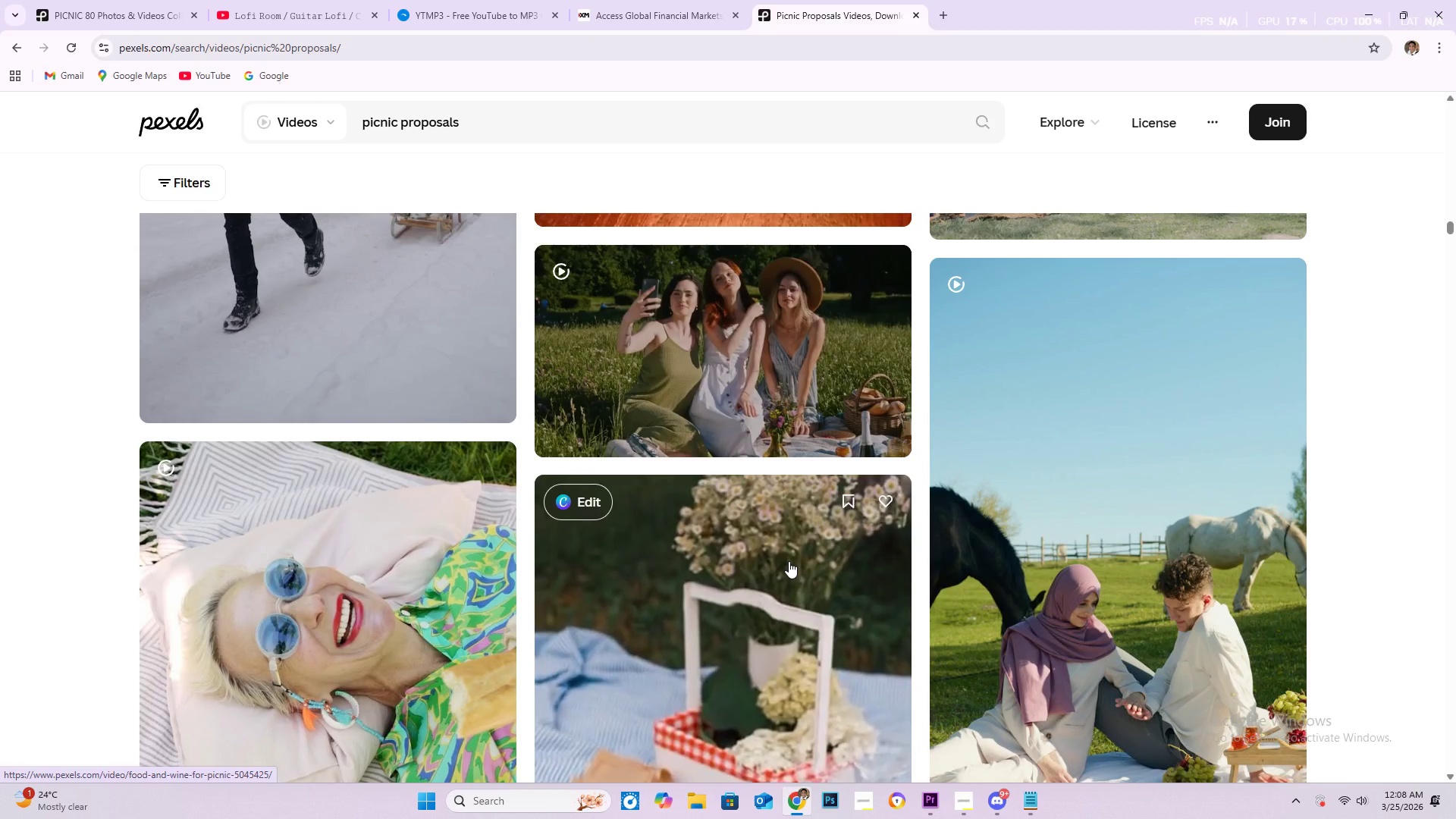 
wait(14.61)
 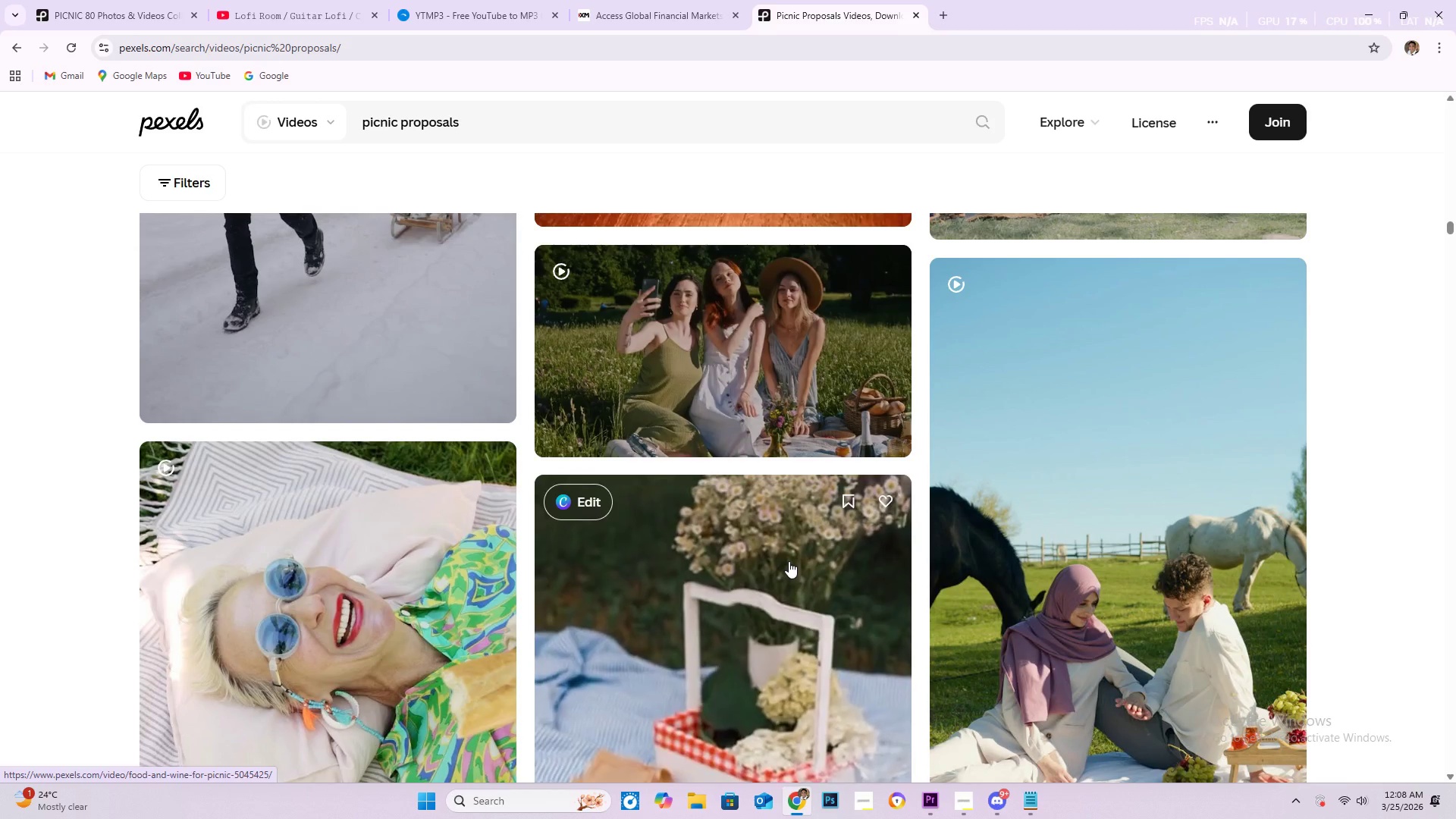 
scroll: coordinate [788, 563], scroll_direction: down, amount: 8.0
 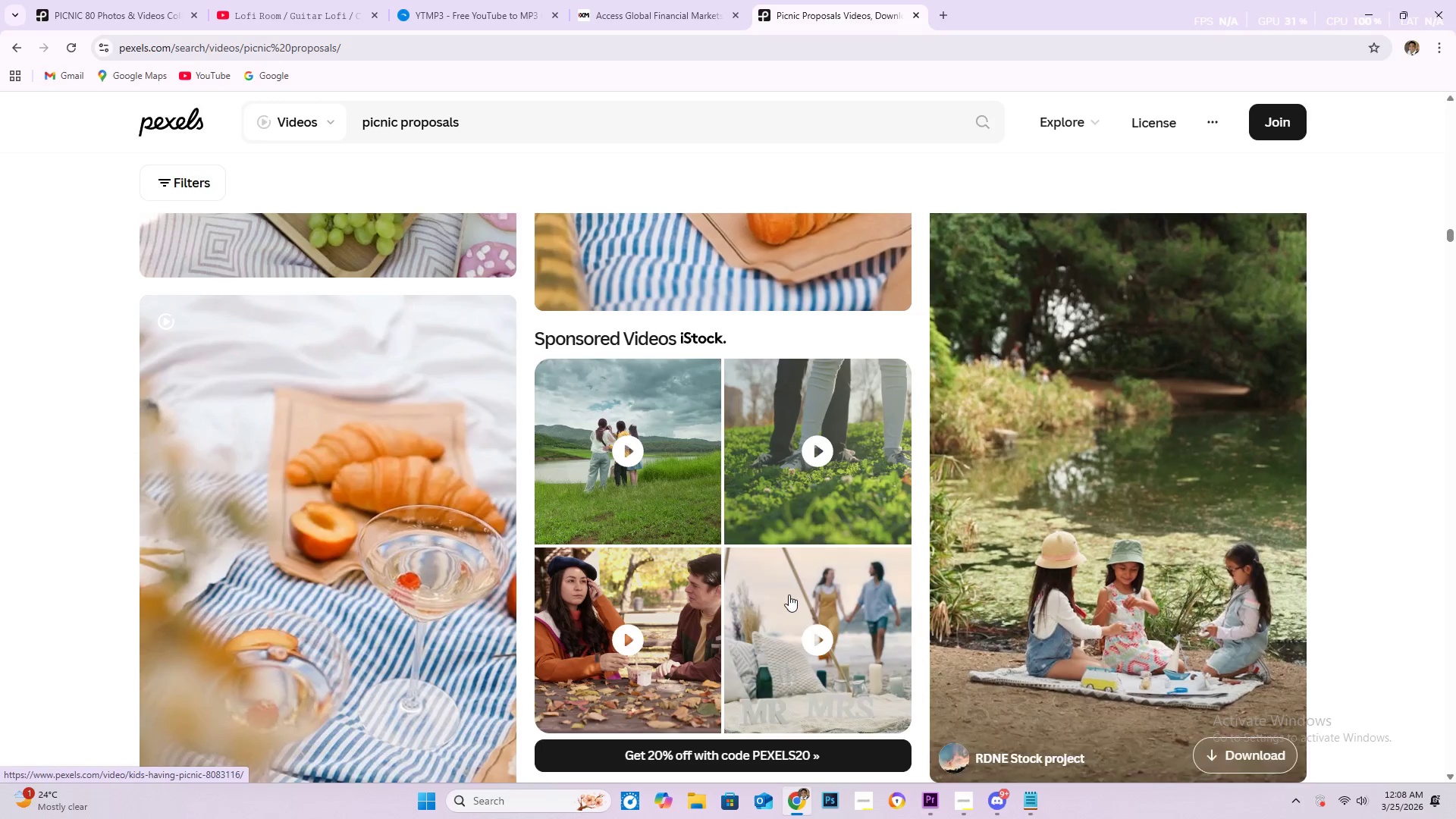 
wait(5.95)
 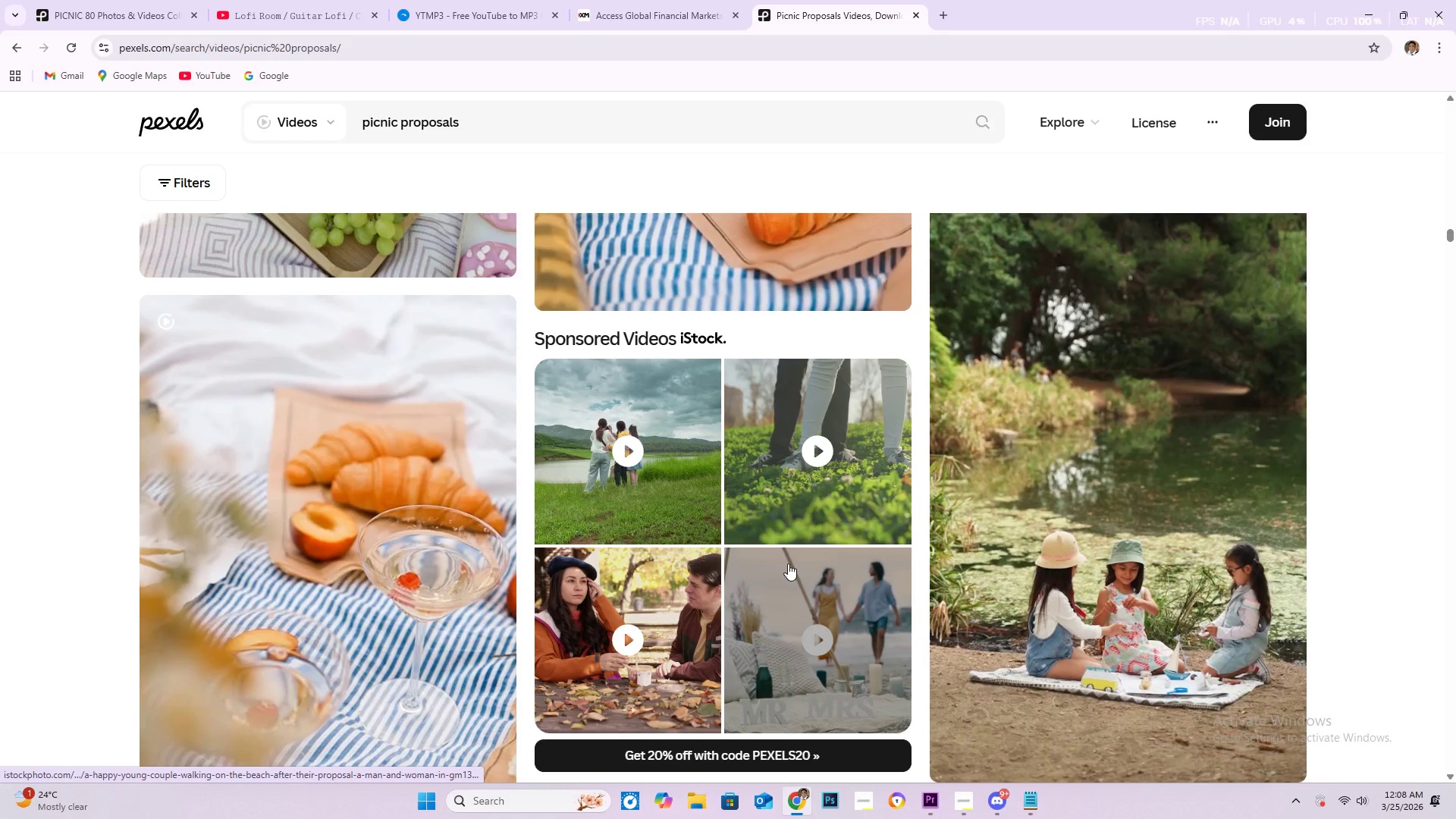 
scroll: coordinate [721, 531], scroll_direction: down, amount: 5.0
 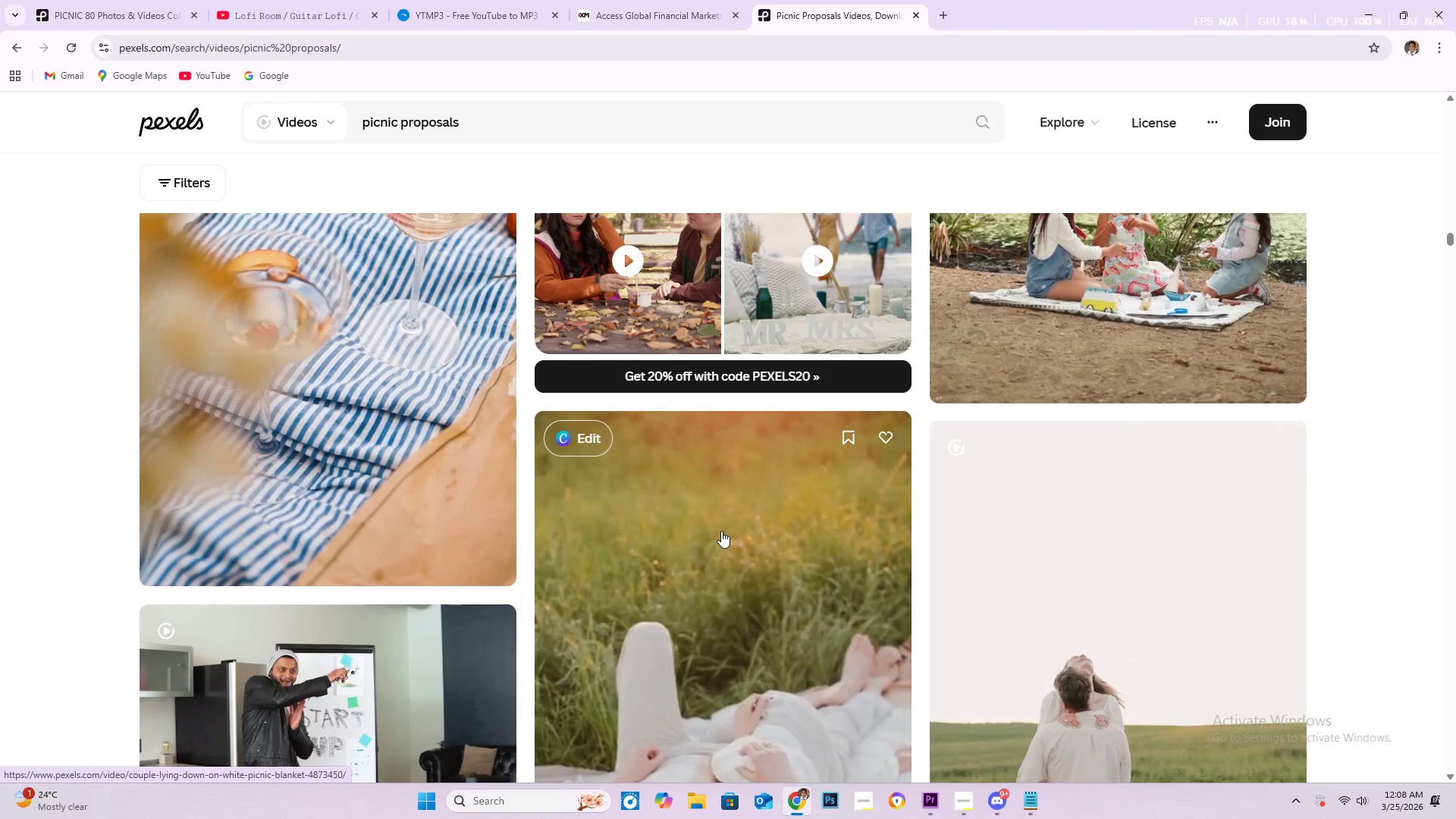 
wait(7.78)
 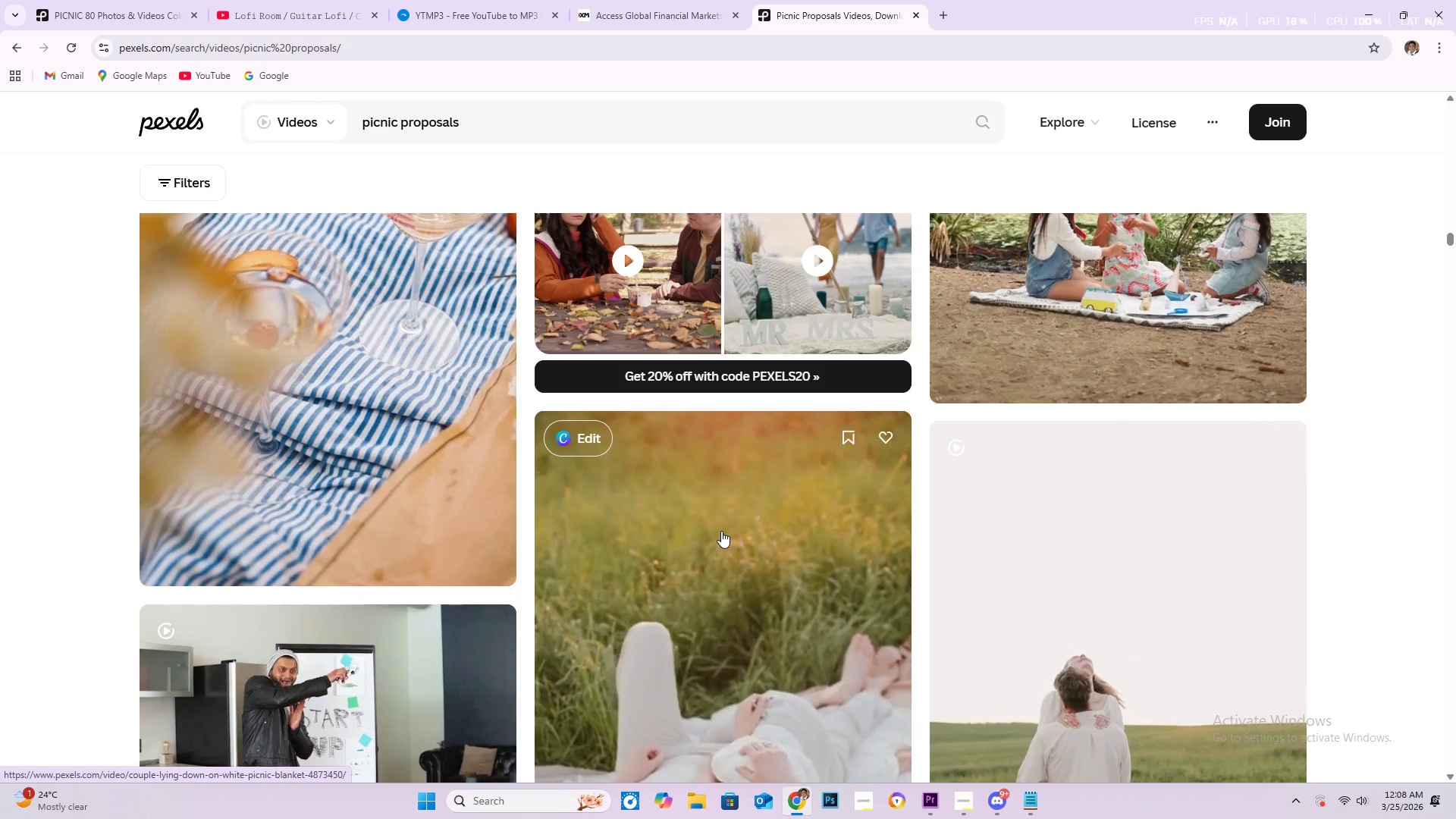 
scroll: coordinate [742, 562], scroll_direction: down, amount: 8.0
 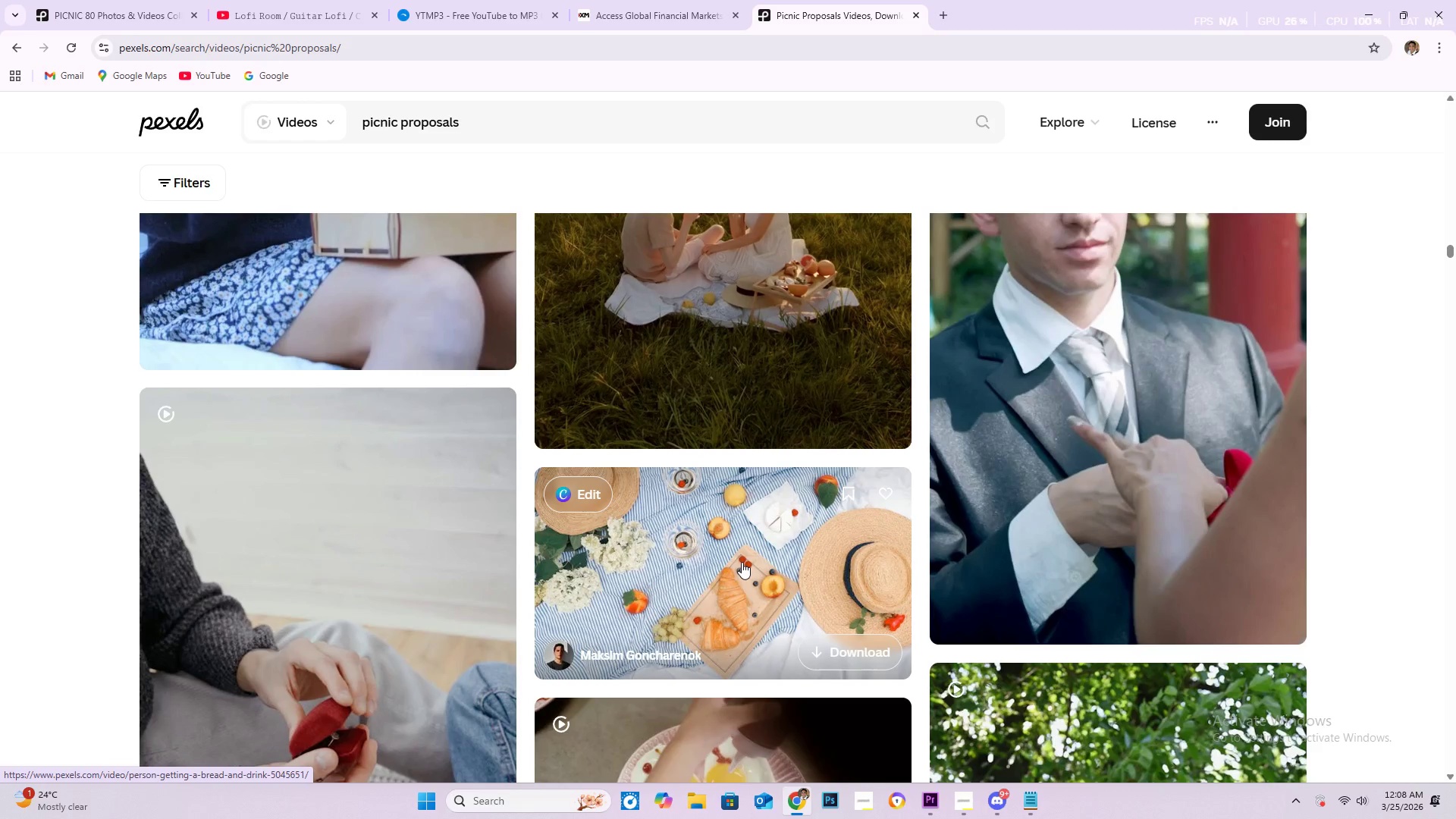 
scroll: coordinate [742, 562], scroll_direction: down, amount: 2.0
 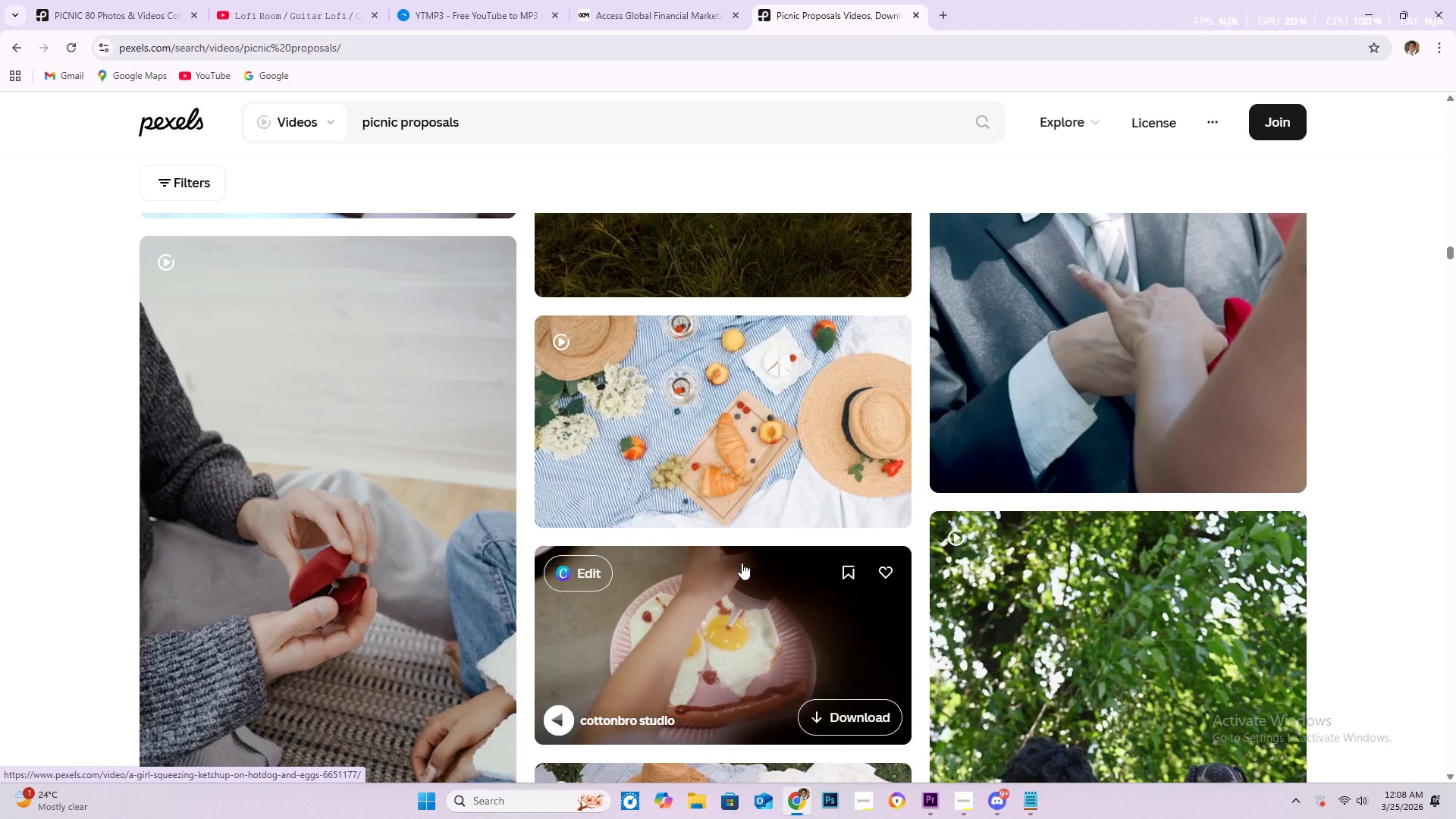 
wait(7.01)
 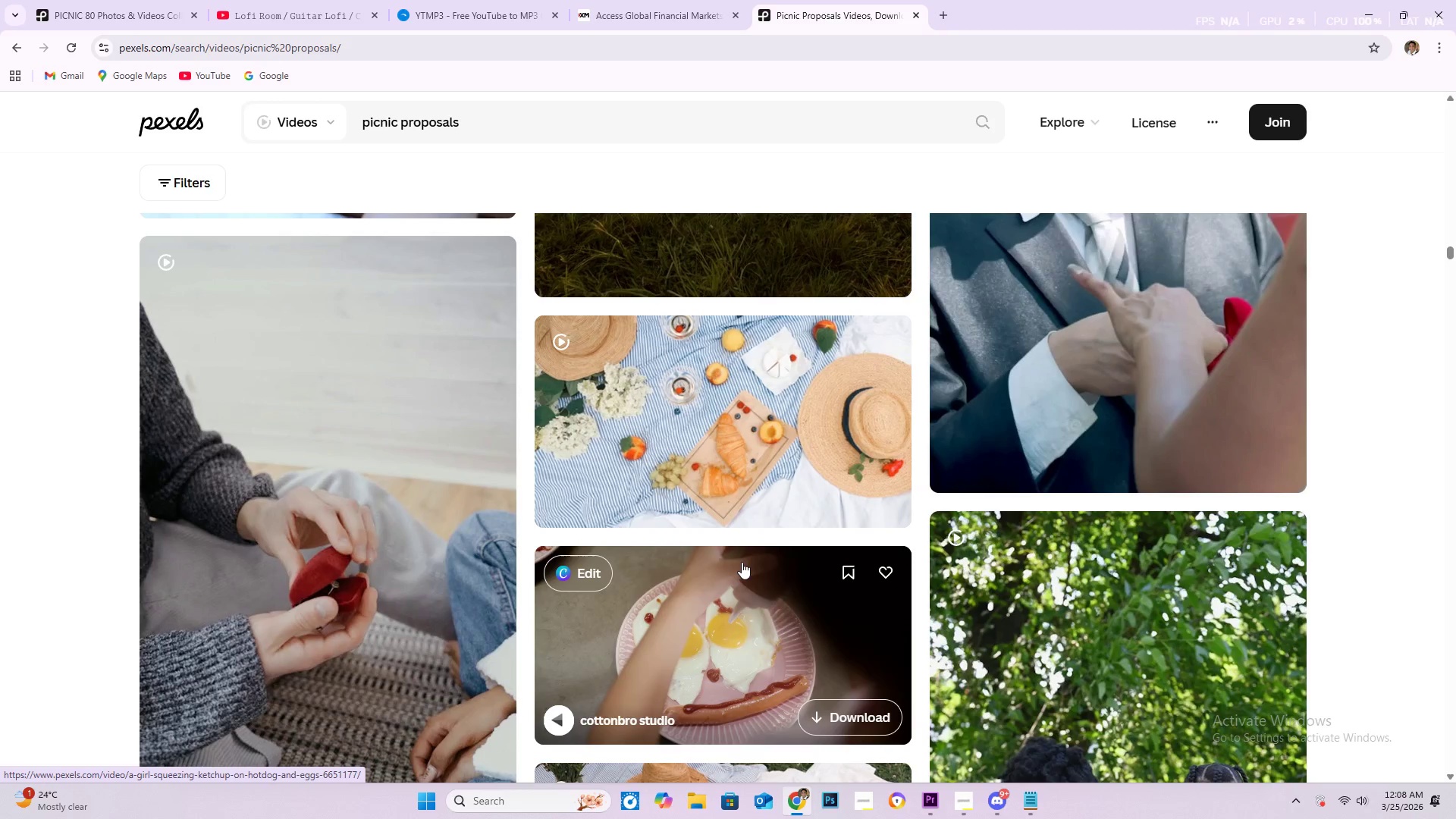 
scroll: coordinate [742, 563], scroll_direction: down, amount: 5.0
 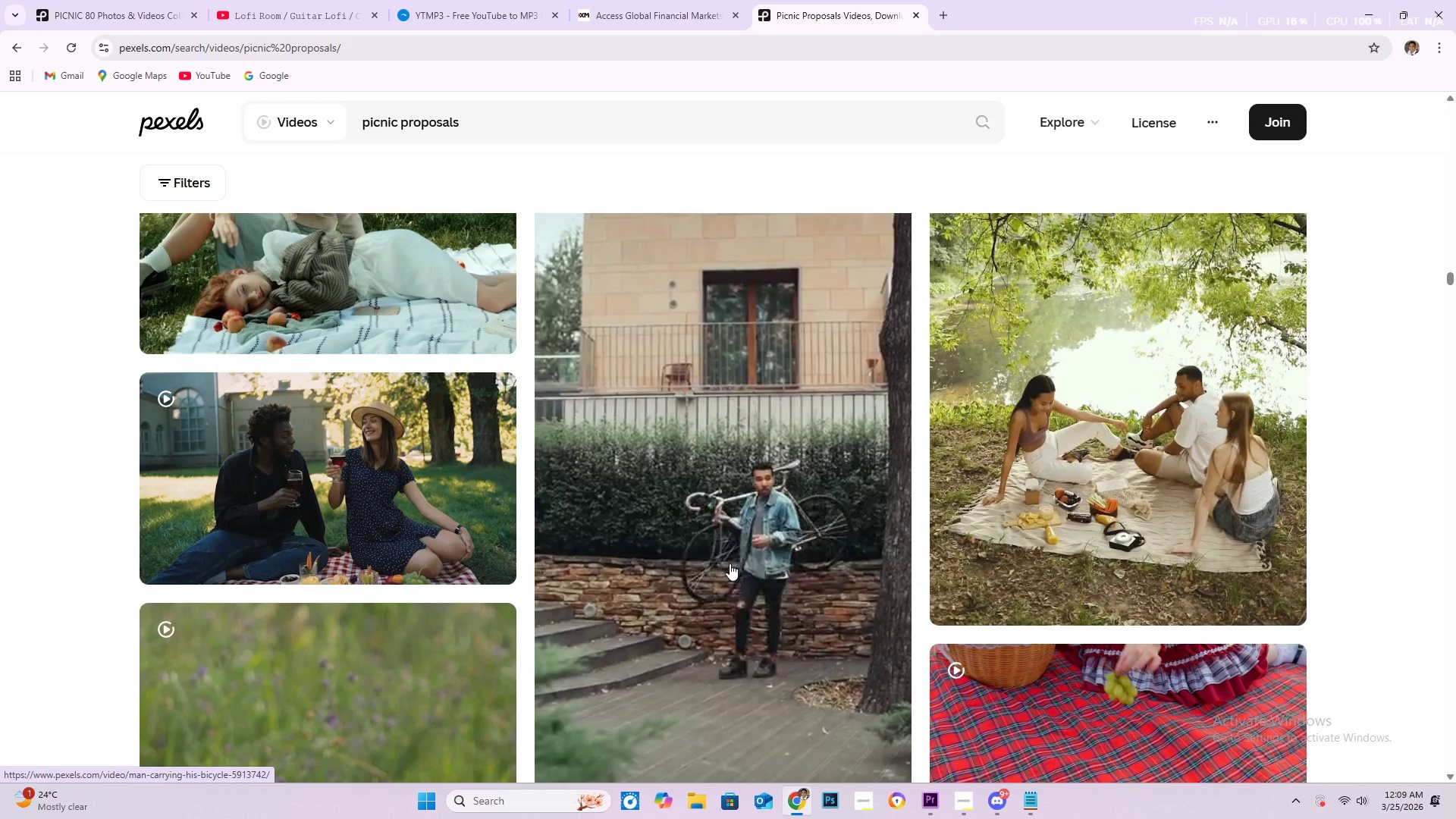 
wait(8.51)
 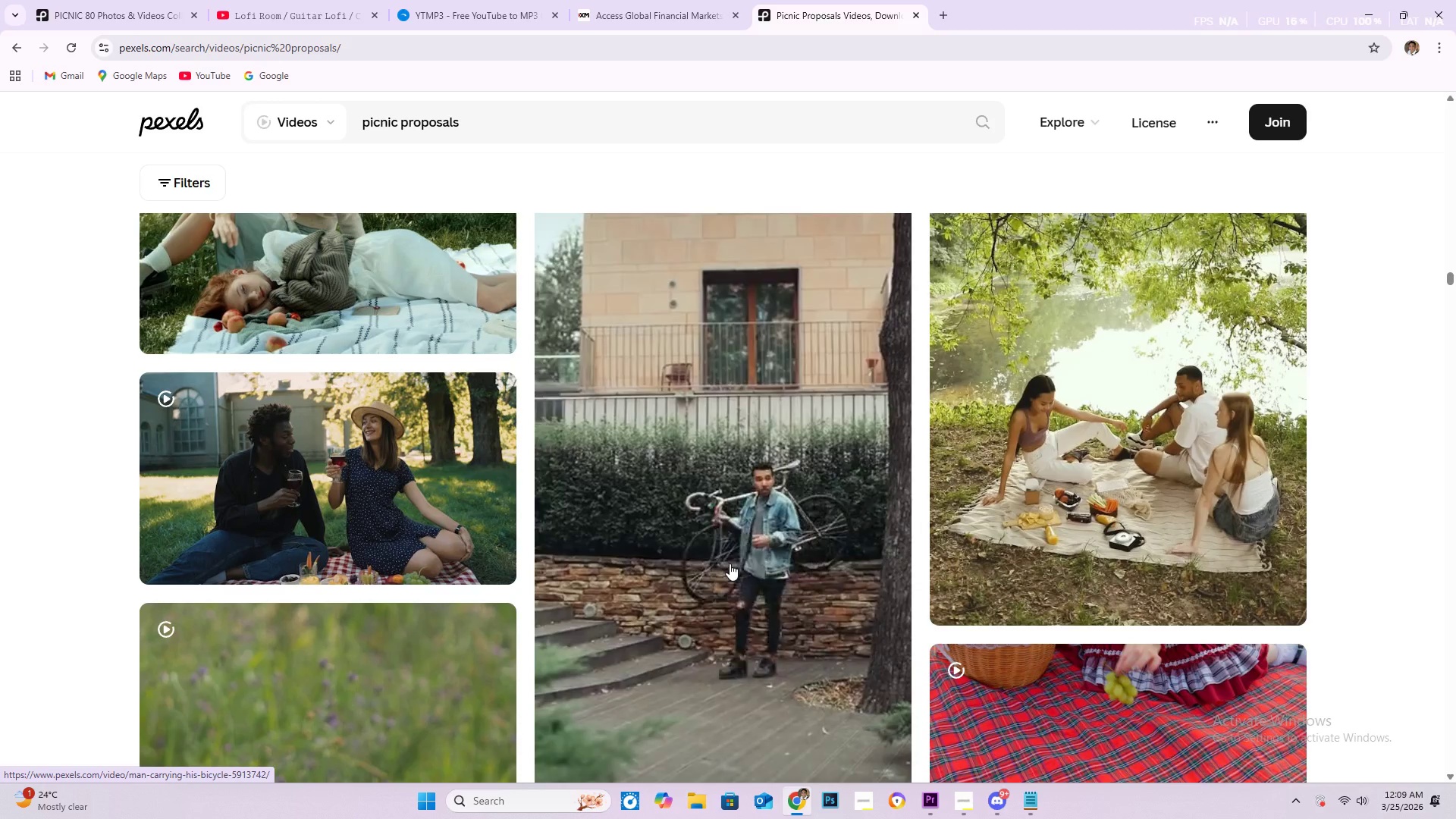 
scroll: coordinate [767, 549], scroll_direction: down, amount: 12.0
 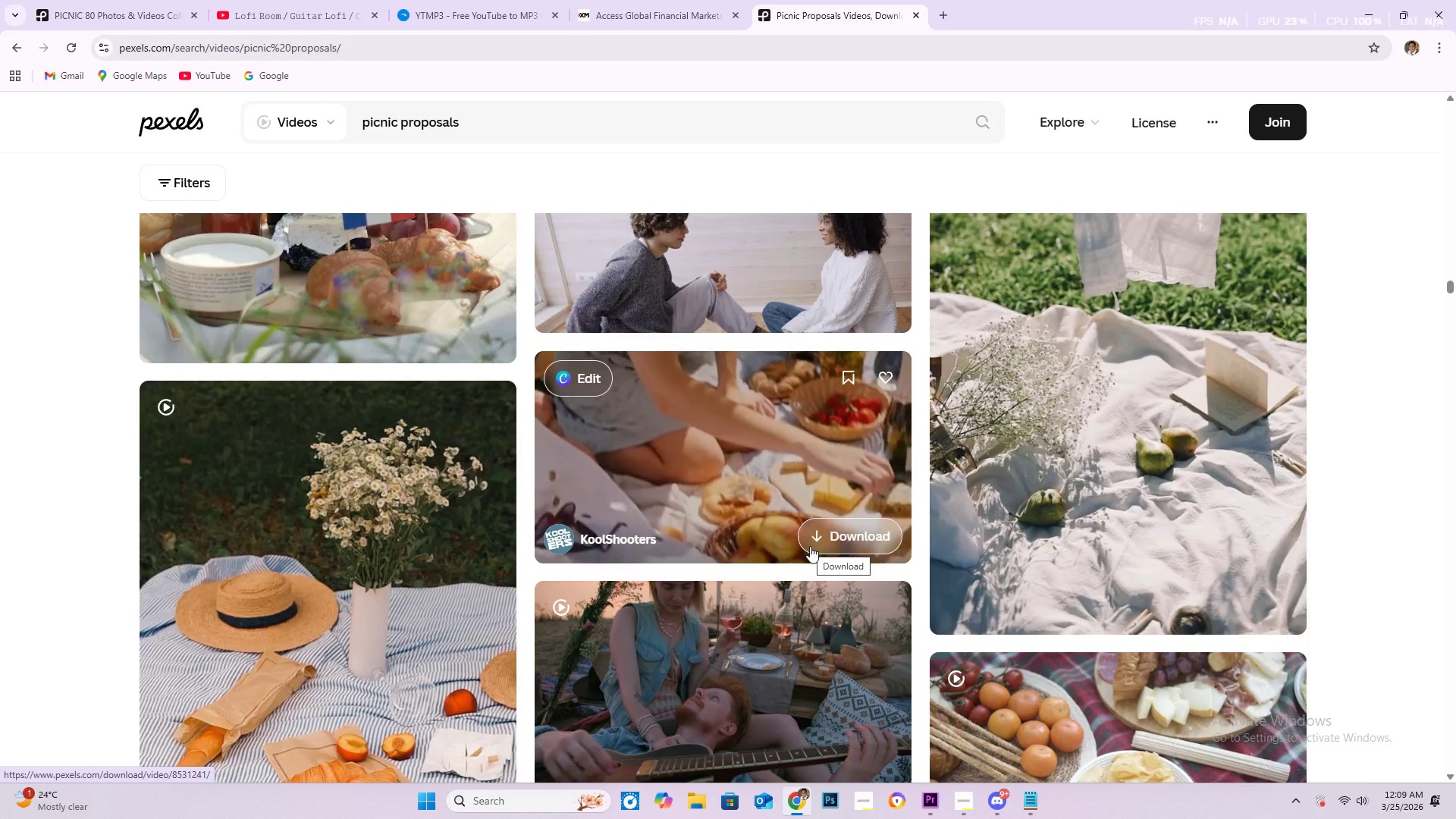 
scroll: coordinate [805, 536], scroll_direction: down, amount: 16.0
 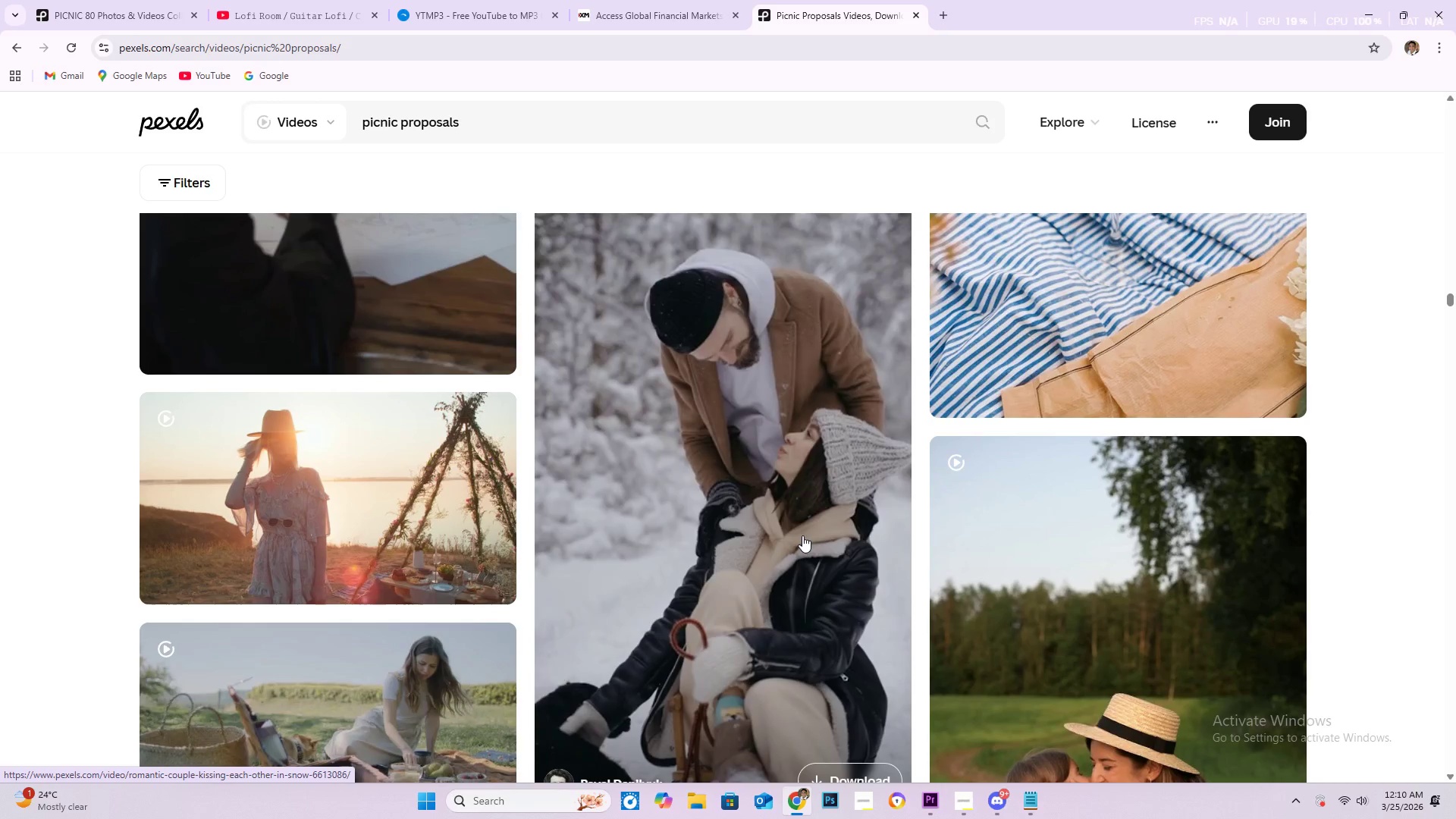 
wait(12.35)
 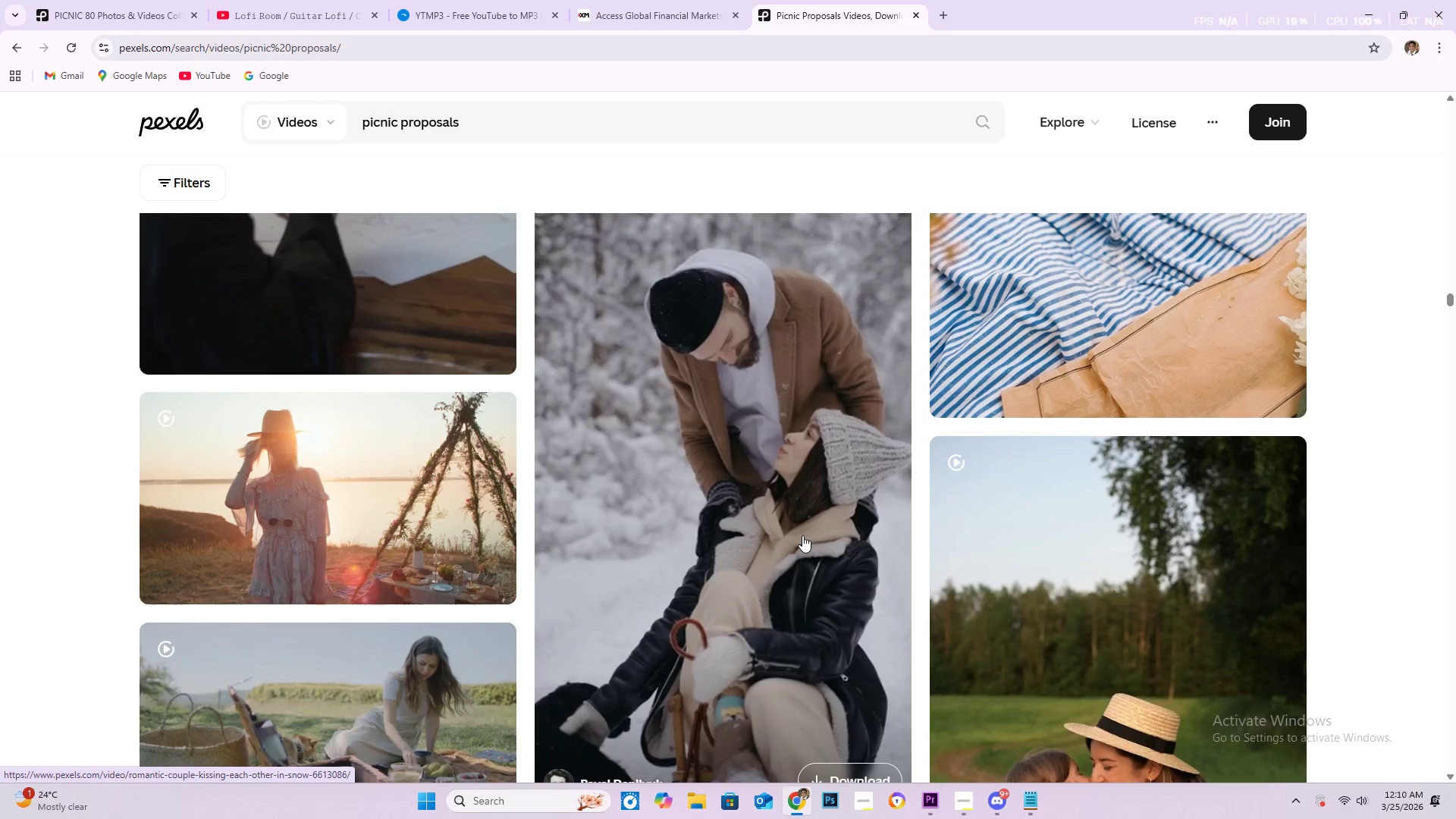 
scroll: coordinate [741, 403], scroll_direction: down, amount: 8.0
 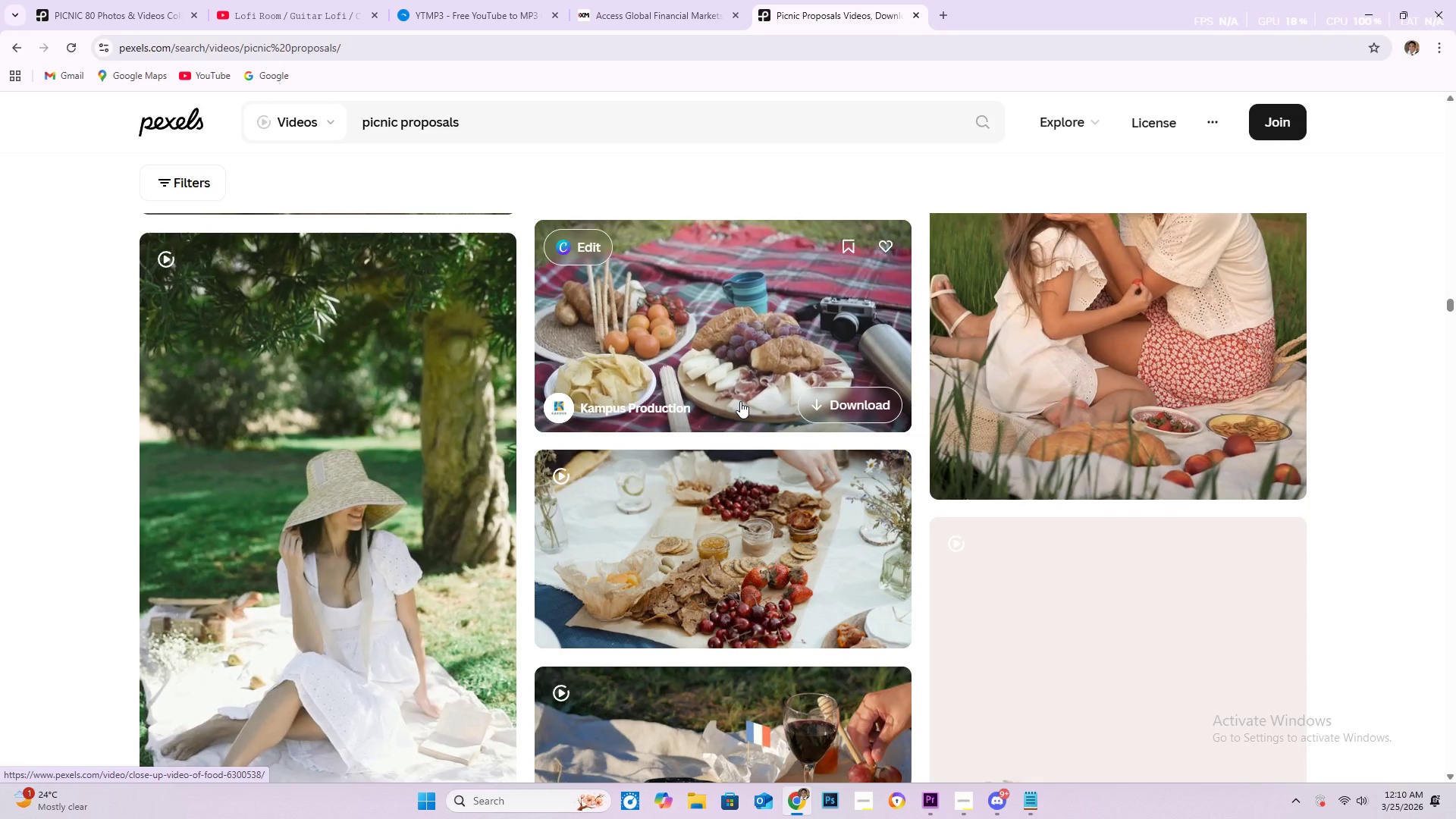 
wait(9.47)
 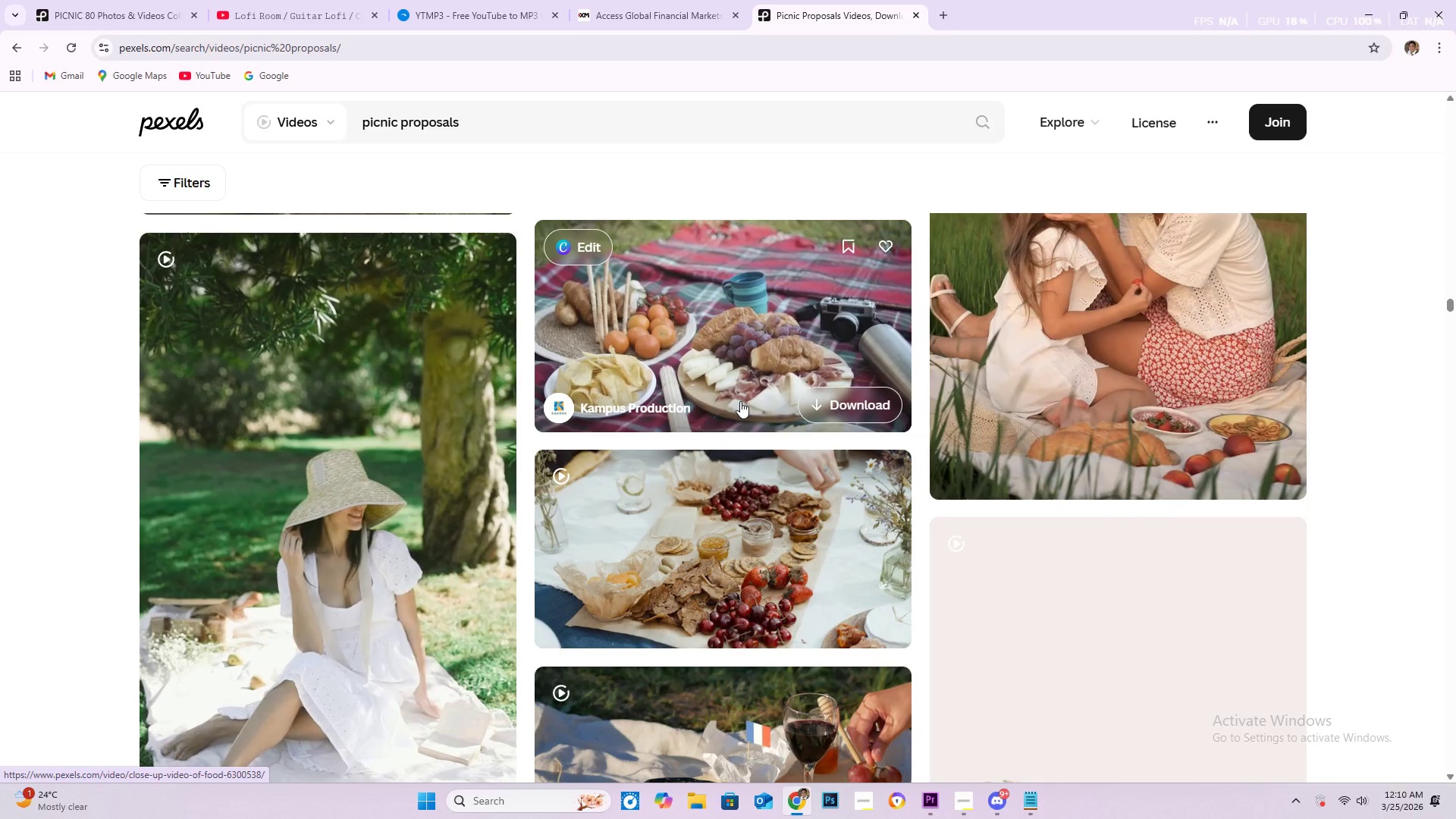 
scroll: coordinate [737, 412], scroll_direction: down, amount: 20.0
 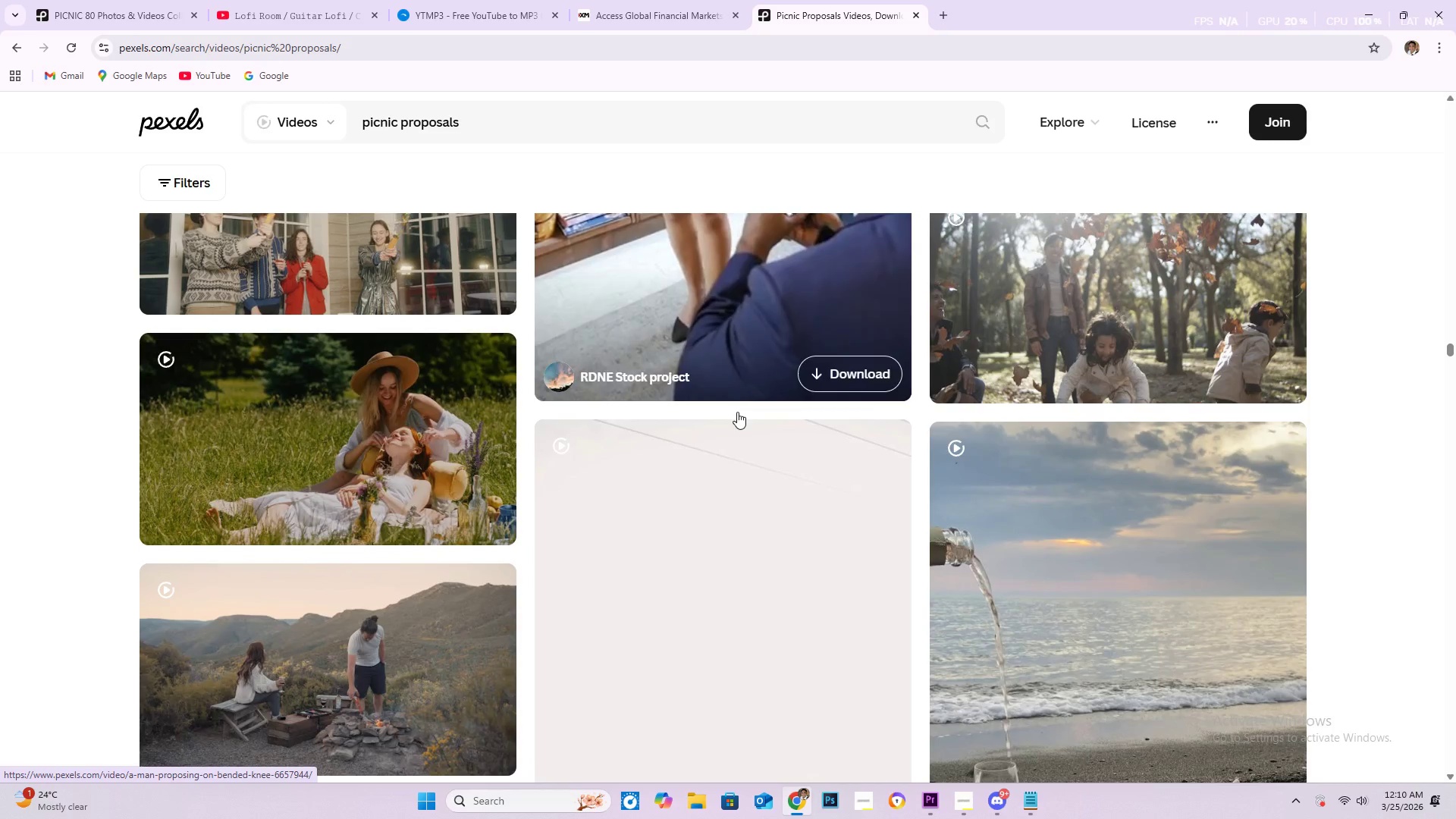 
scroll: coordinate [737, 412], scroll_direction: down, amount: 1.0
 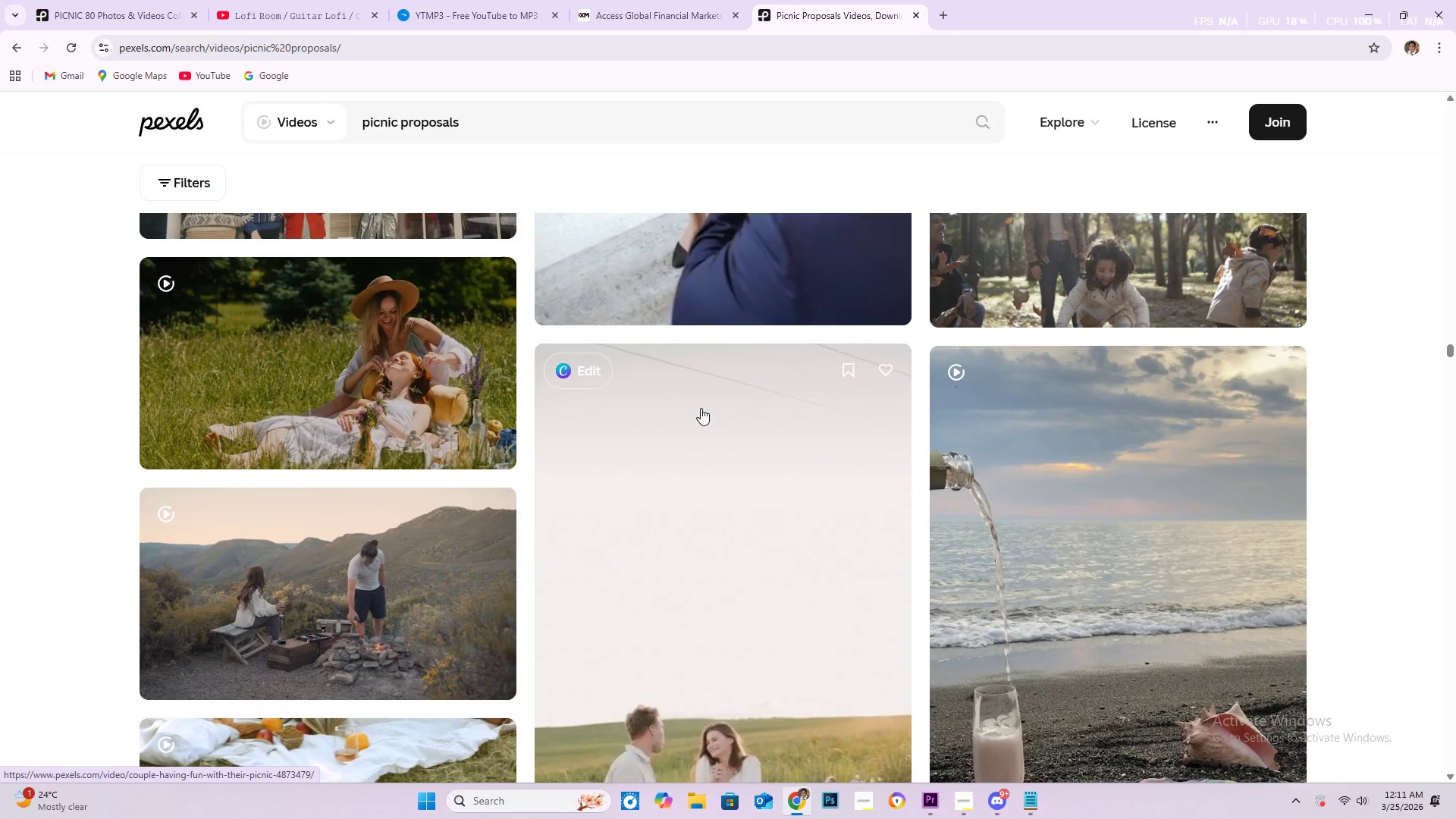 
wait(17.63)
 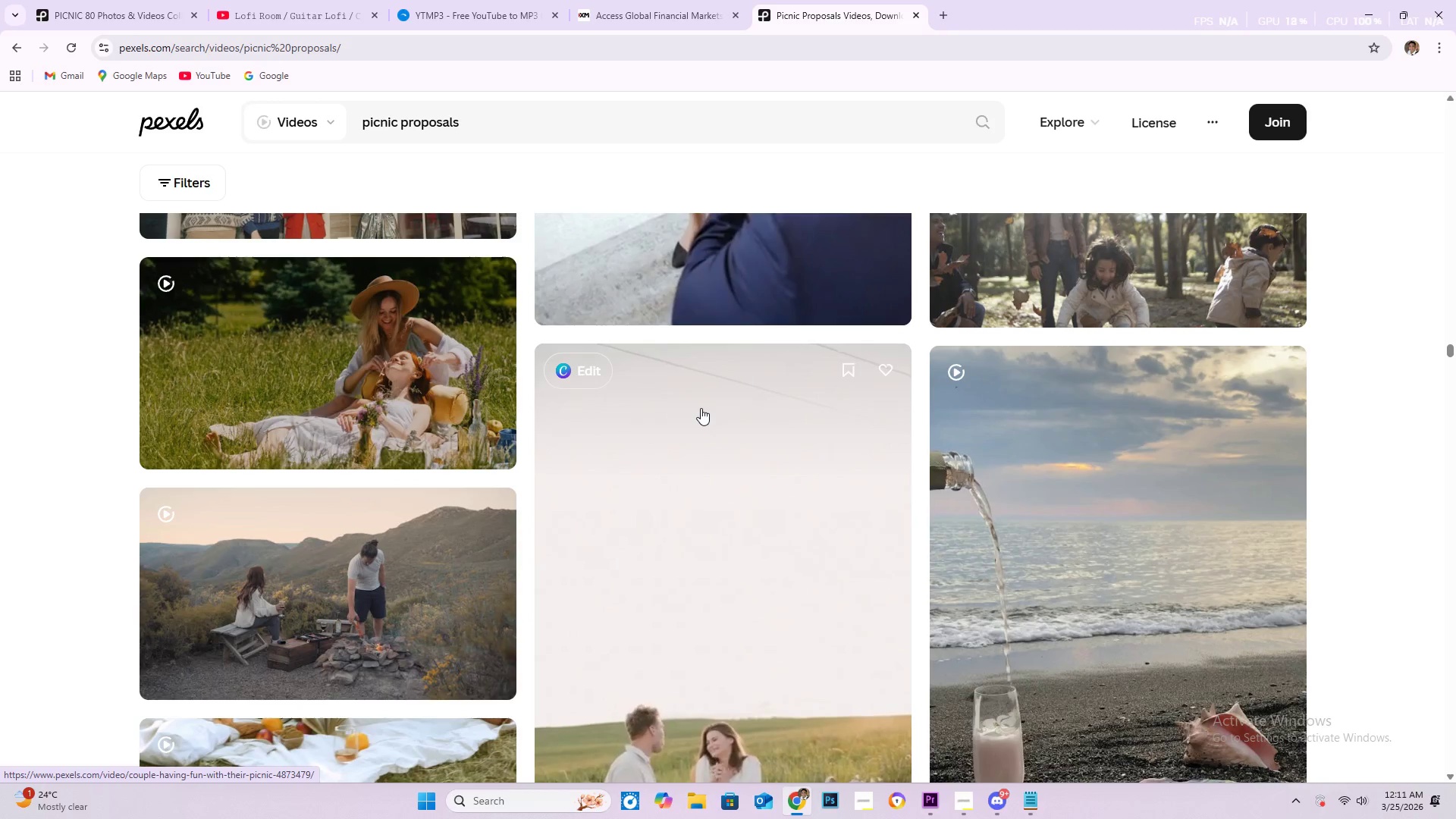 
scroll: coordinate [697, 408], scroll_direction: down, amount: 16.0
 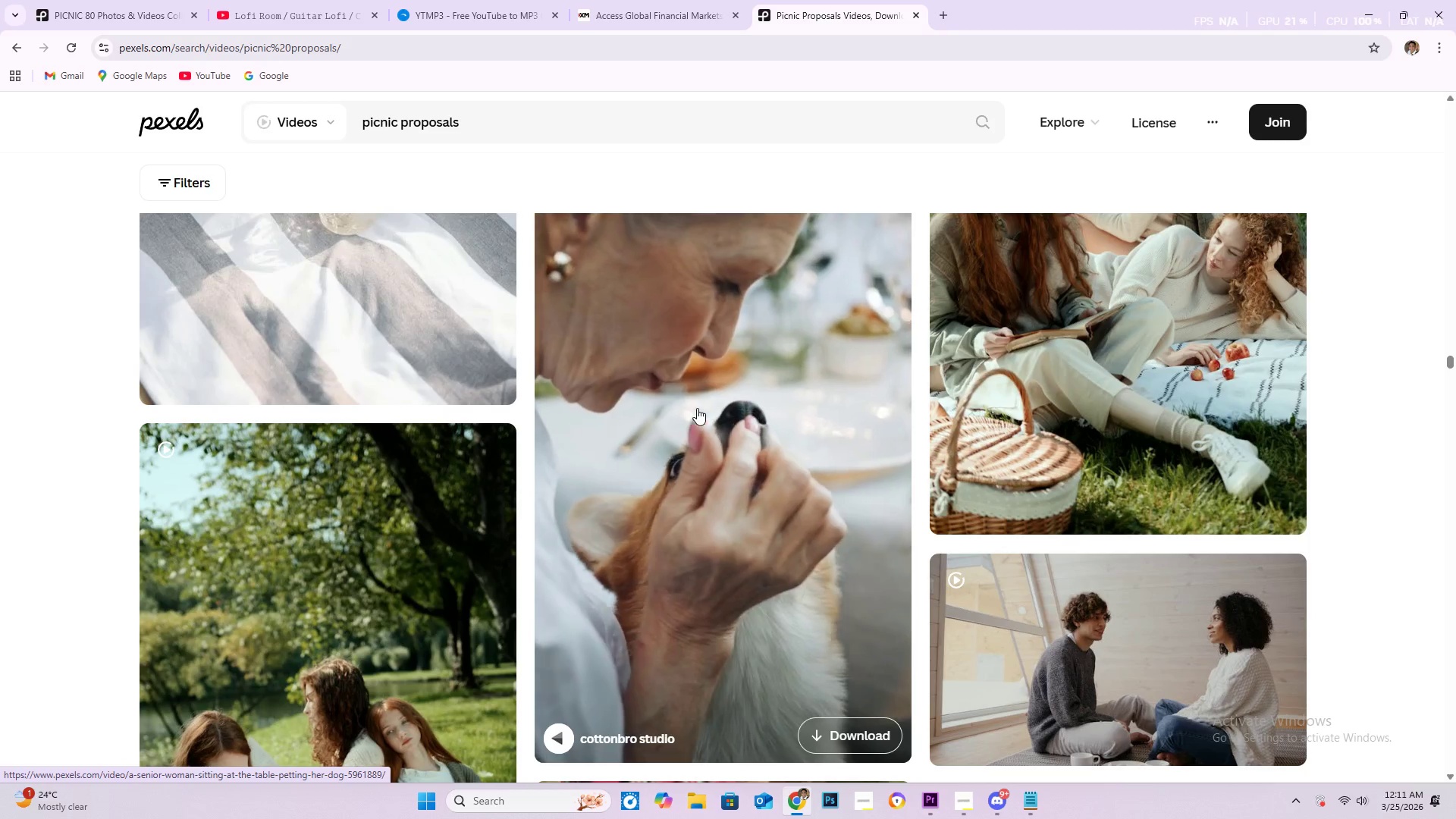 
wait(7.94)
 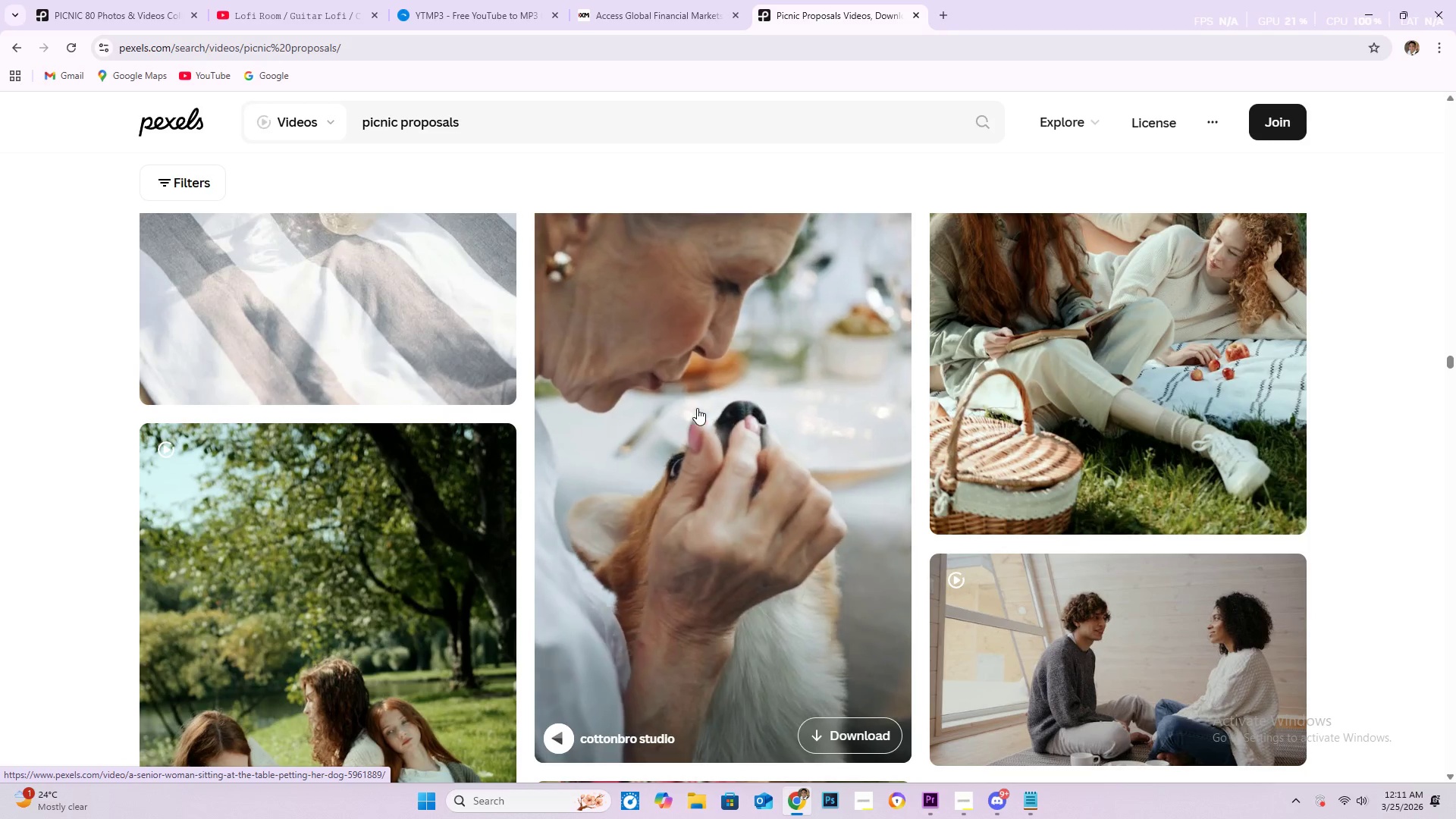 
scroll: coordinate [639, 389], scroll_direction: down, amount: 8.0
 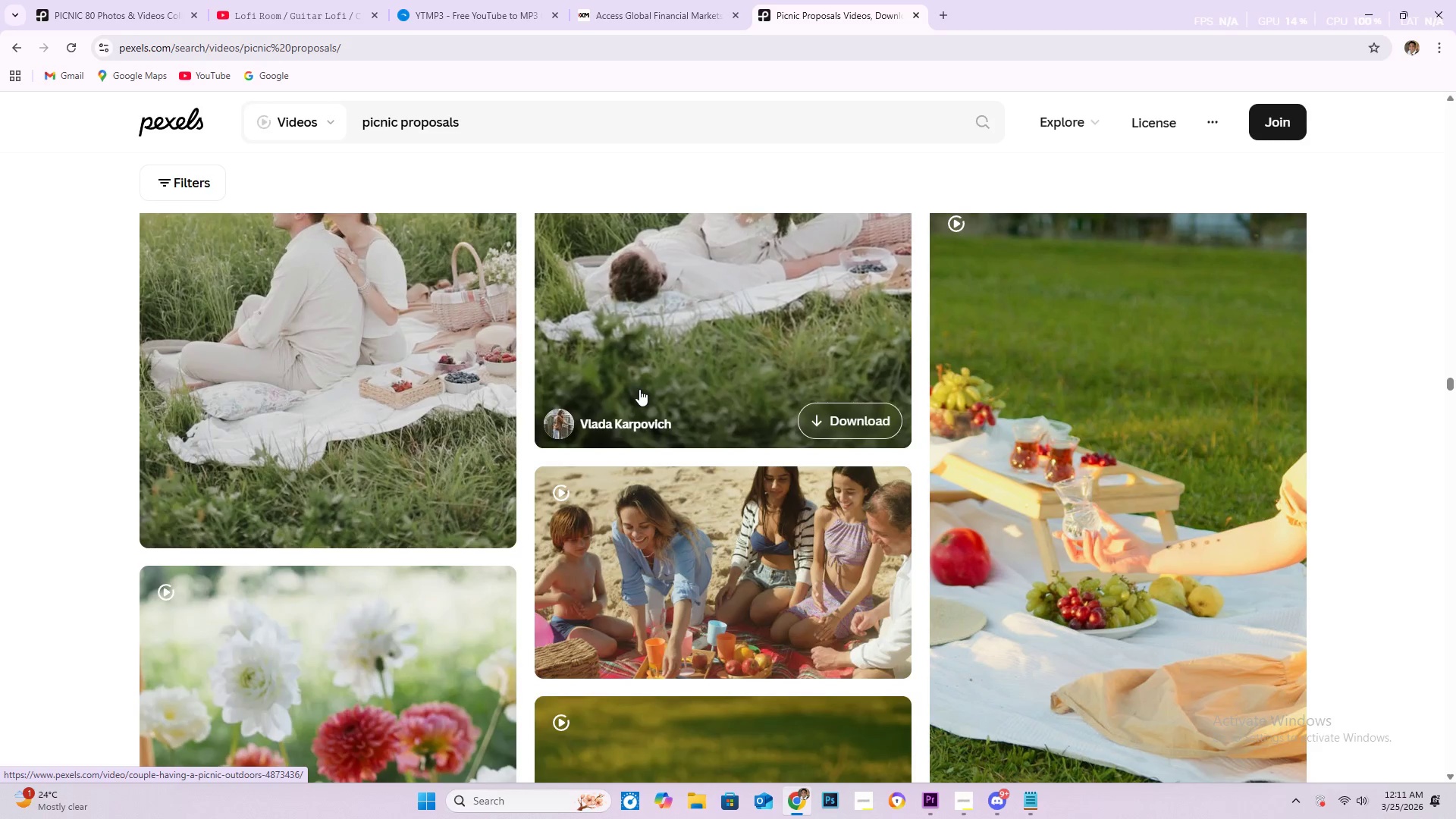 
wait(8.84)
 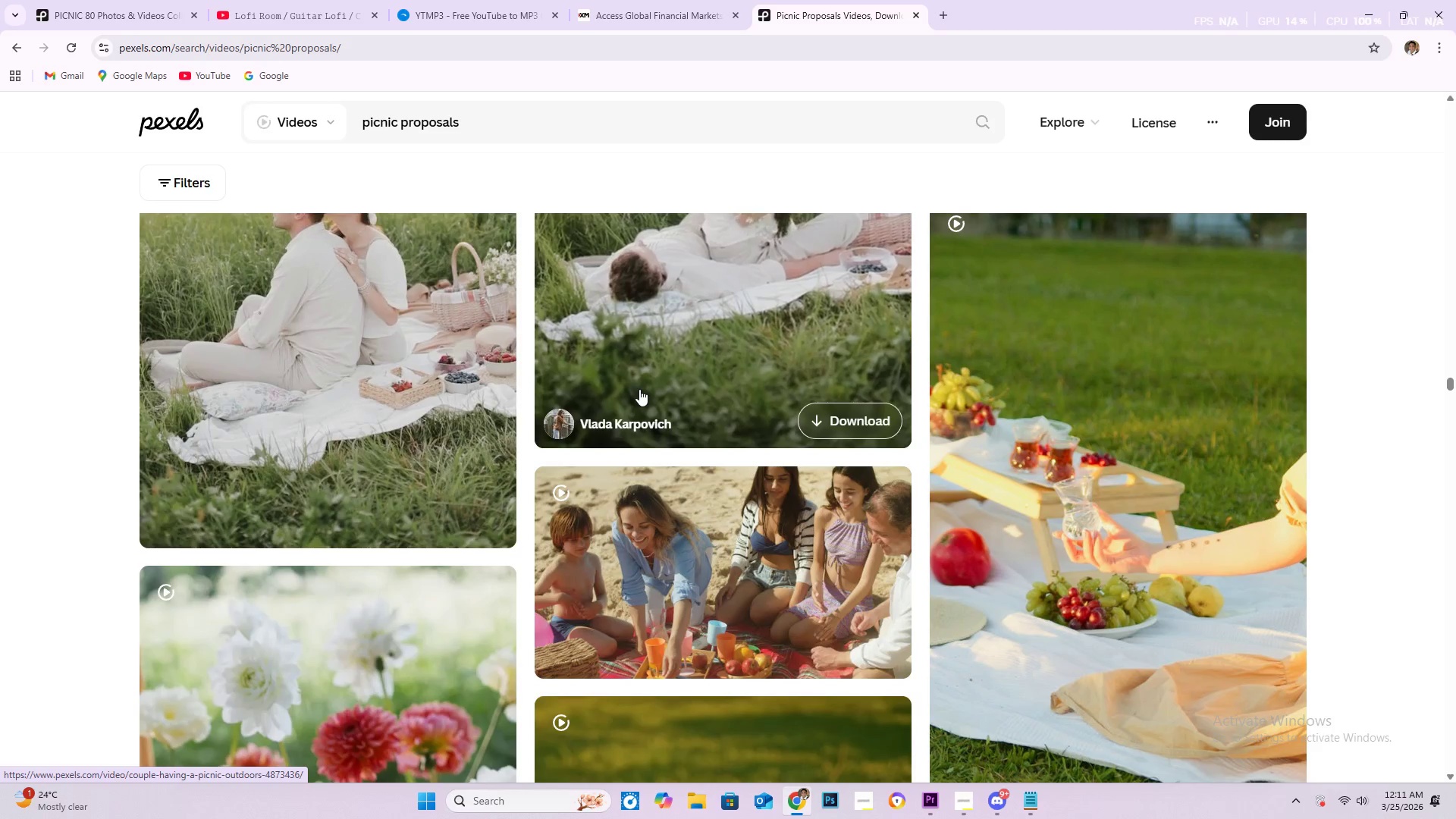 
scroll: coordinate [740, 234], scroll_direction: down, amount: 16.0
 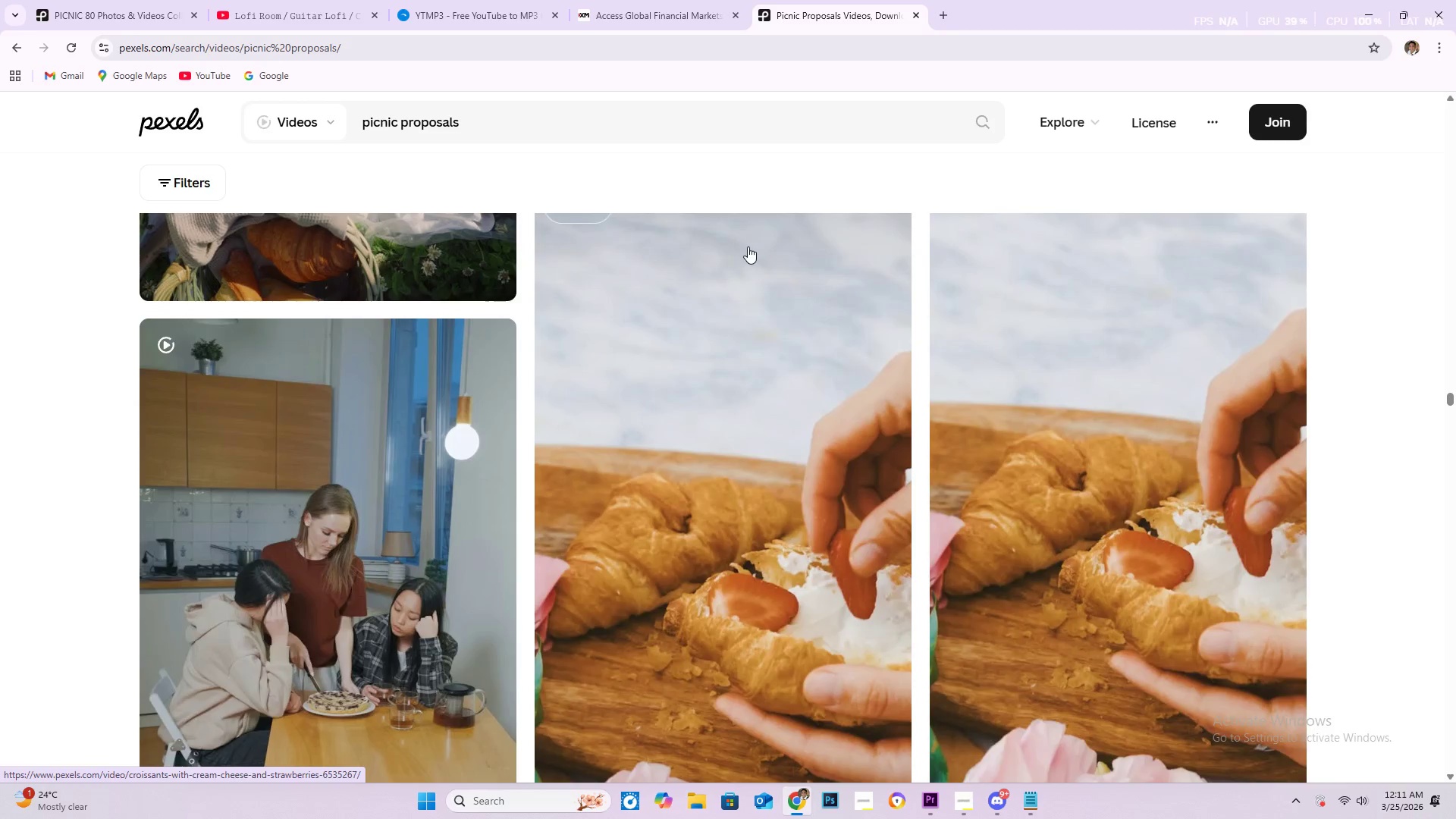 
scroll: coordinate [682, 241], scroll_direction: down, amount: 10.0
 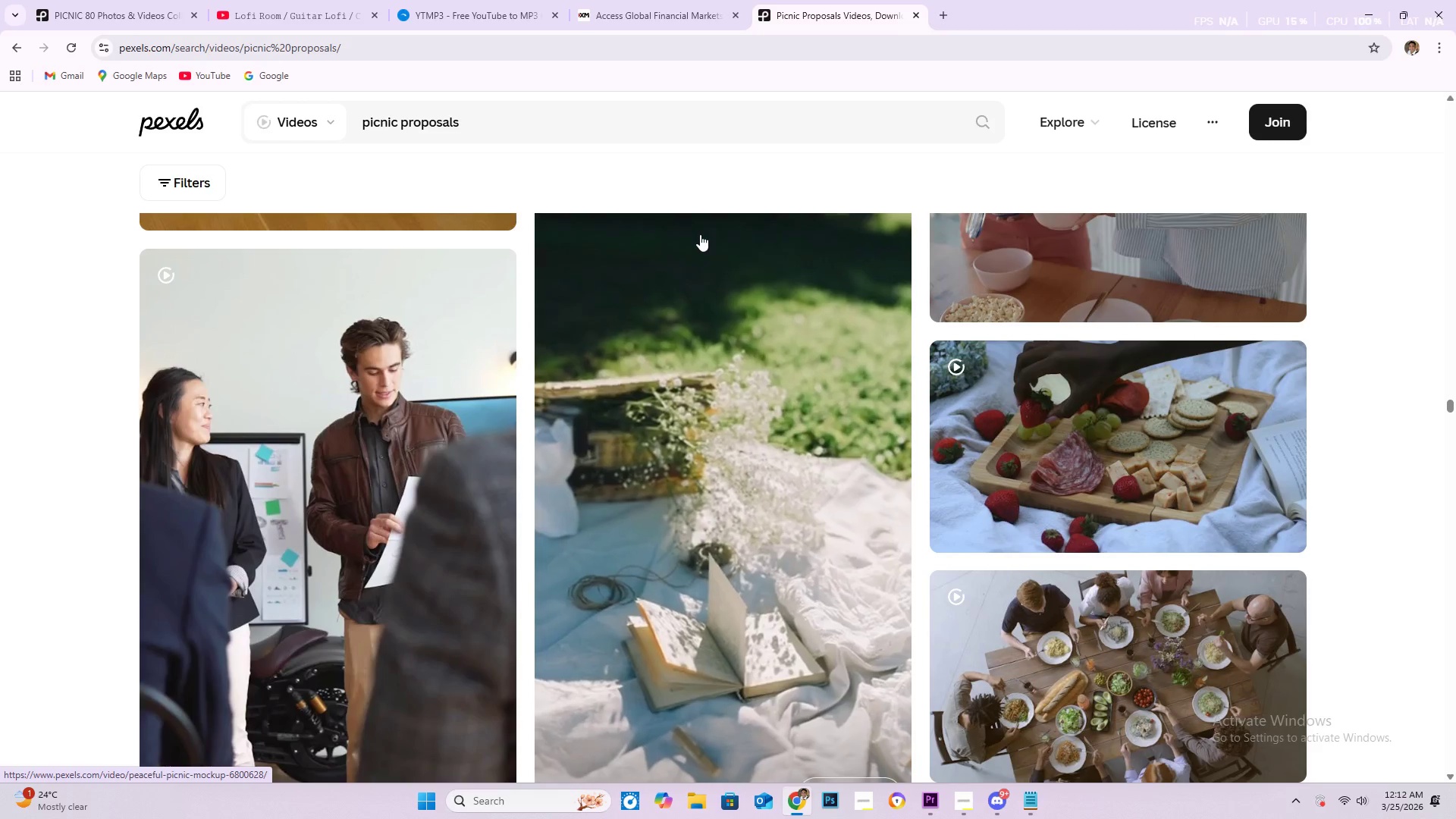 
scroll: coordinate [690, 231], scroll_direction: down, amount: 13.0
 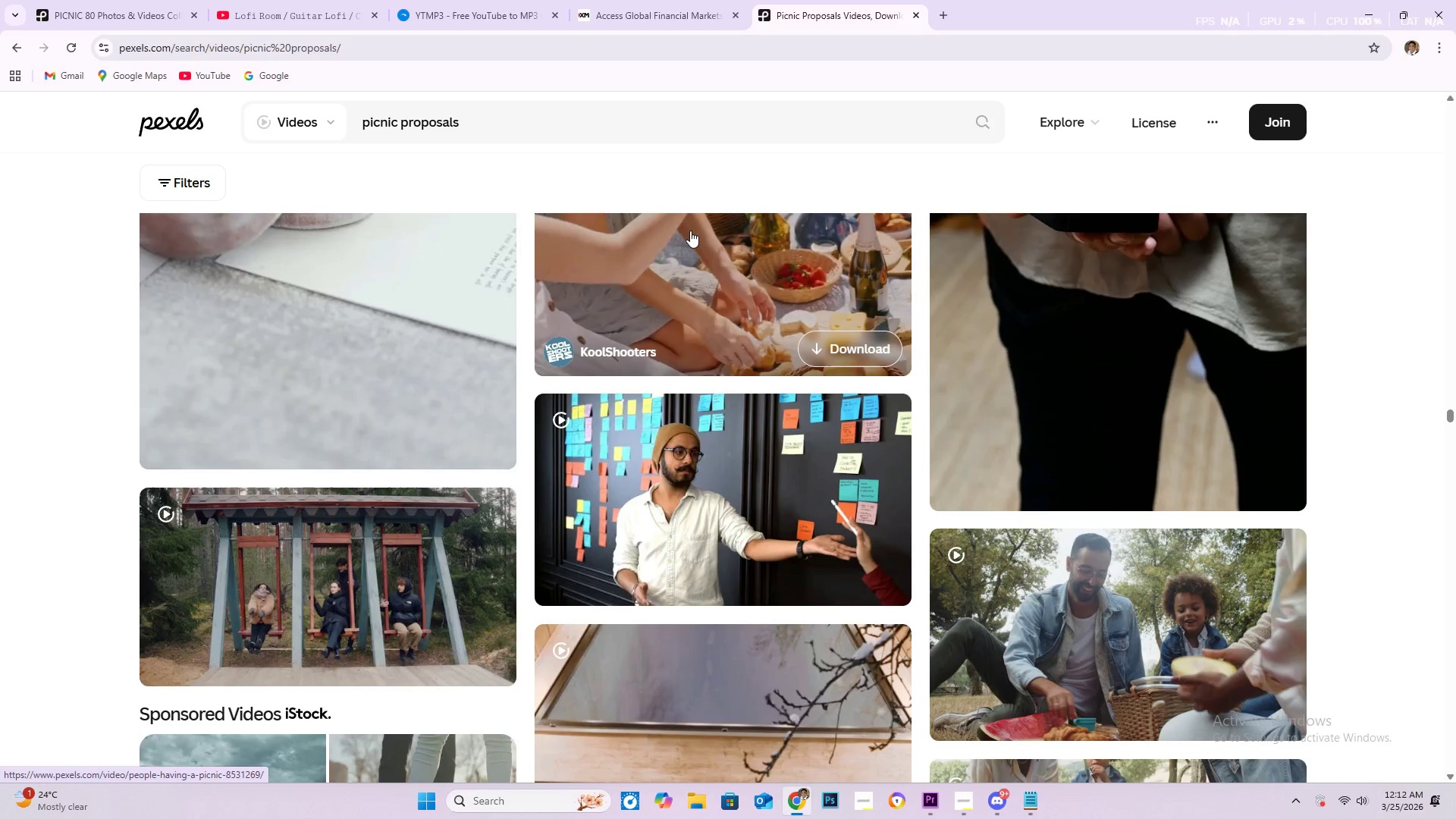 
scroll: coordinate [690, 231], scroll_direction: down, amount: 2.0
 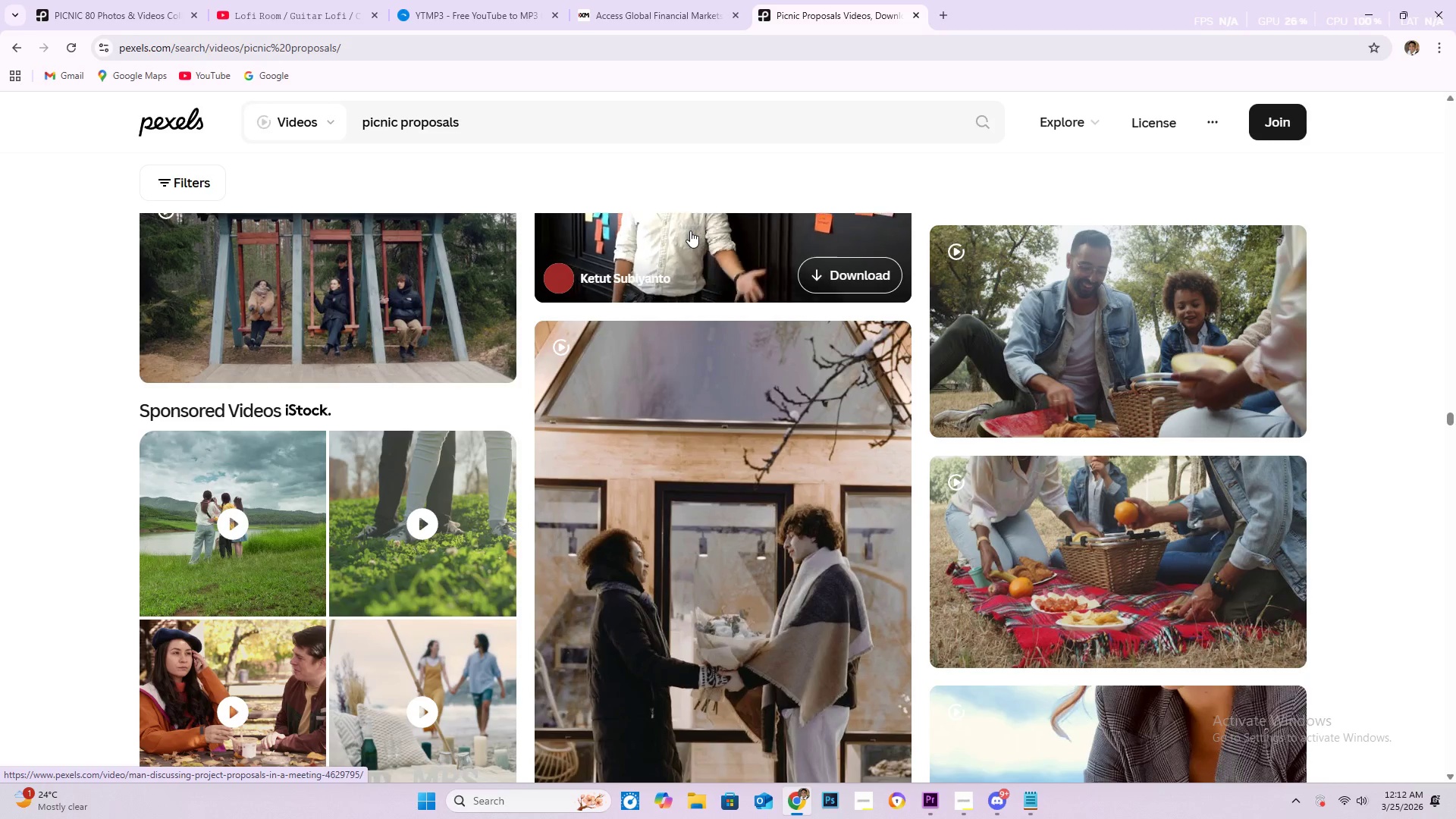 
wait(6.27)
 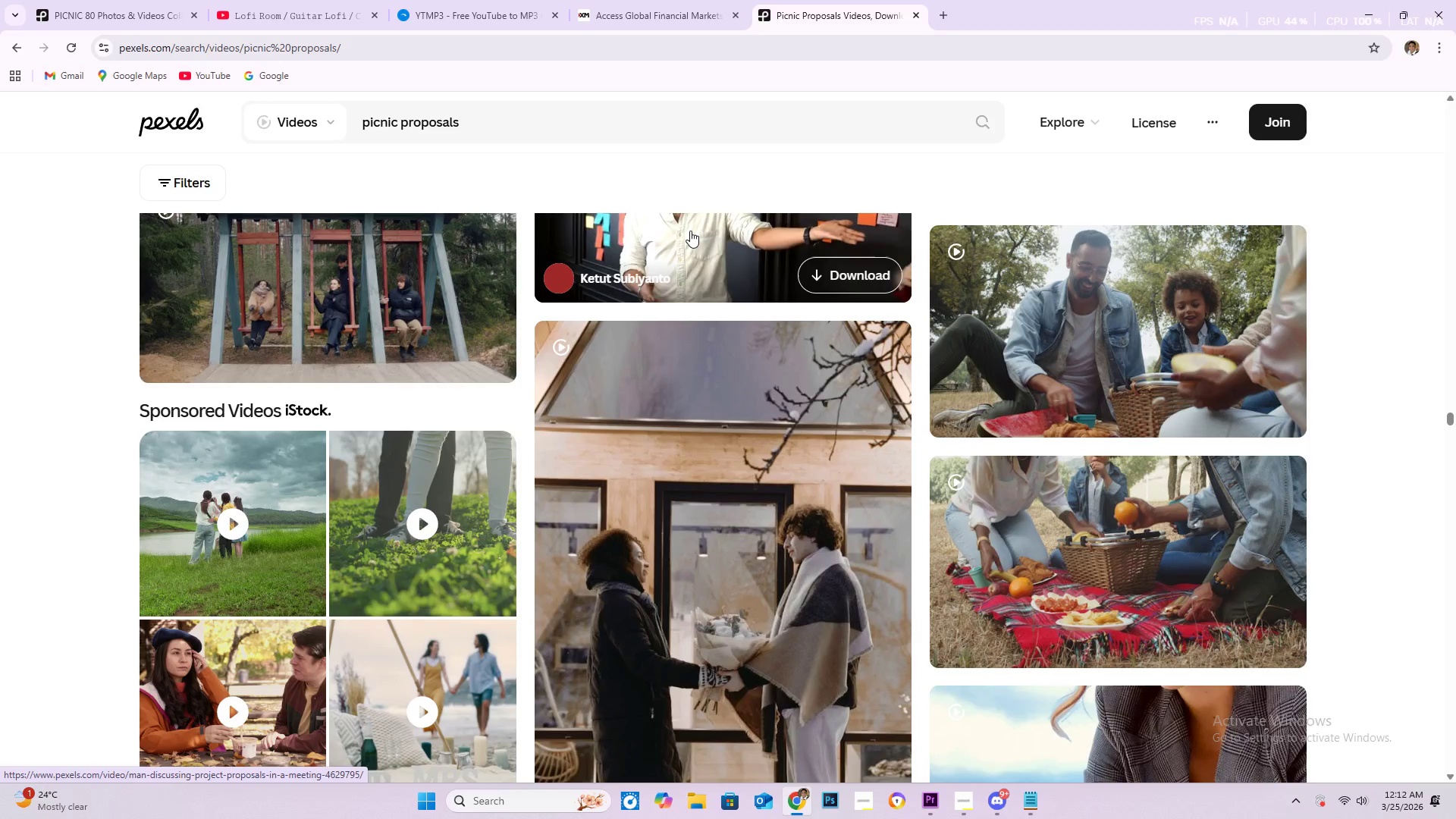 
scroll: coordinate [691, 237], scroll_direction: down, amount: 5.0
 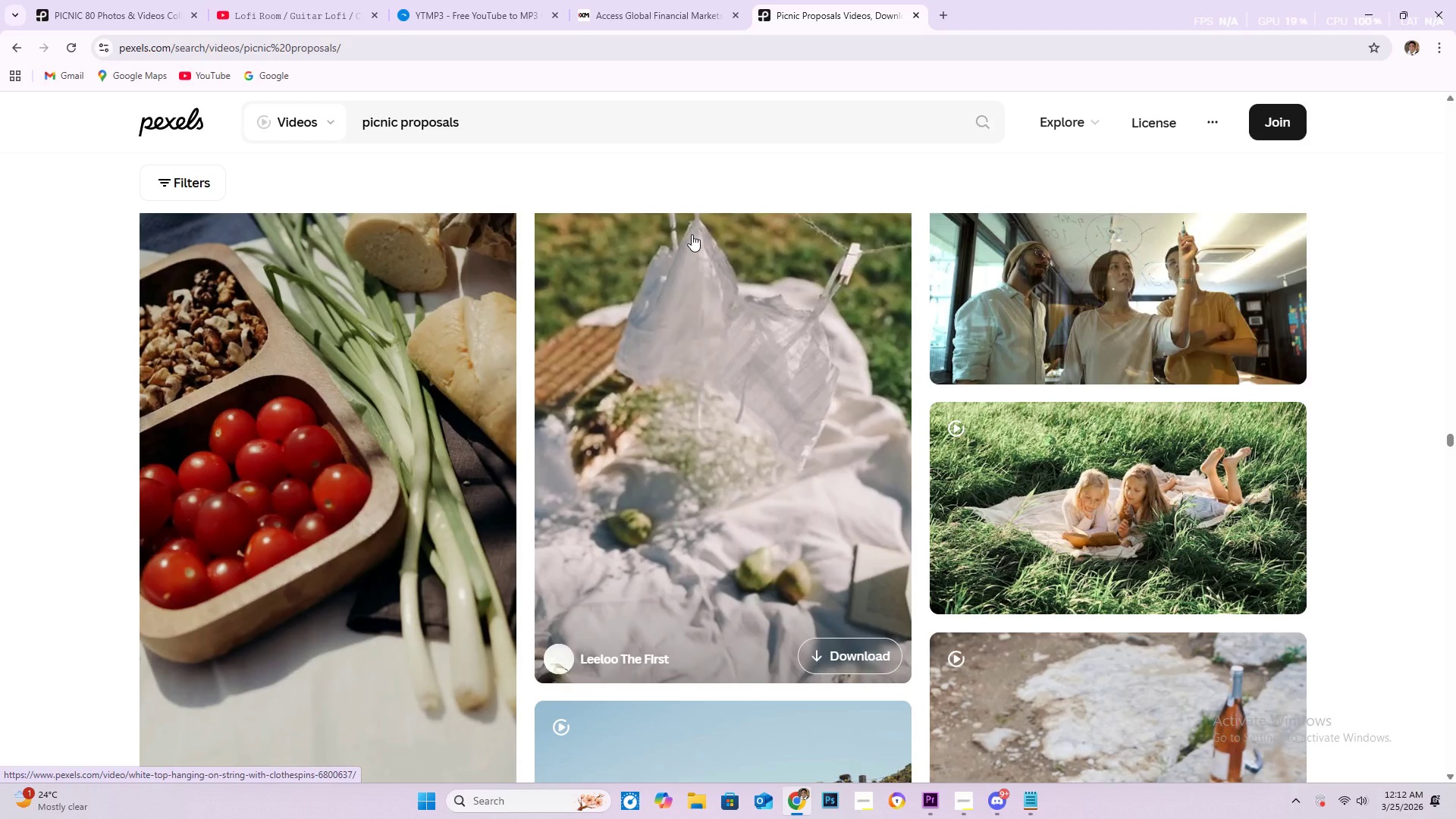 
wait(7.52)
 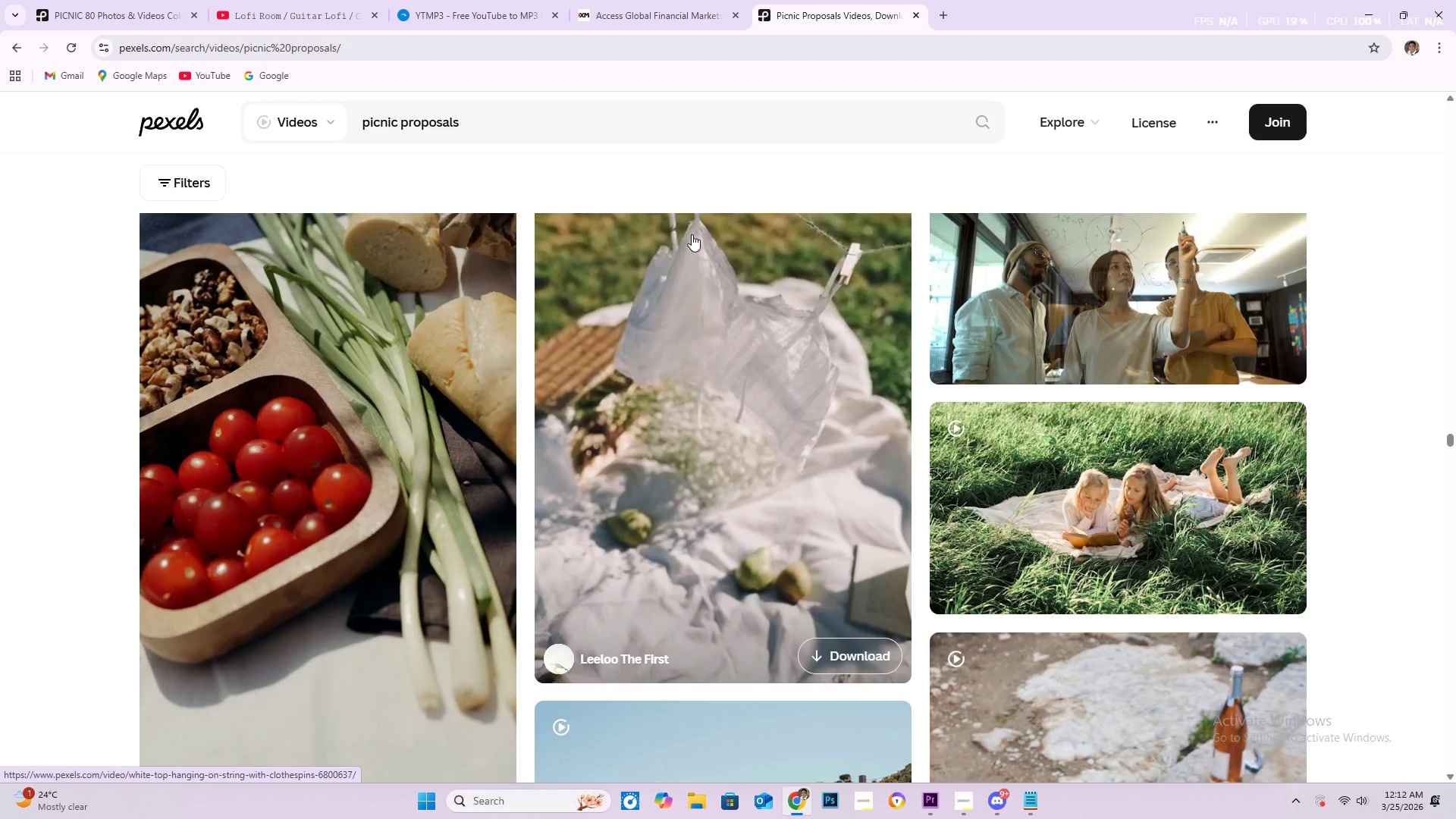 
scroll: coordinate [677, 197], scroll_direction: down, amount: 14.0
 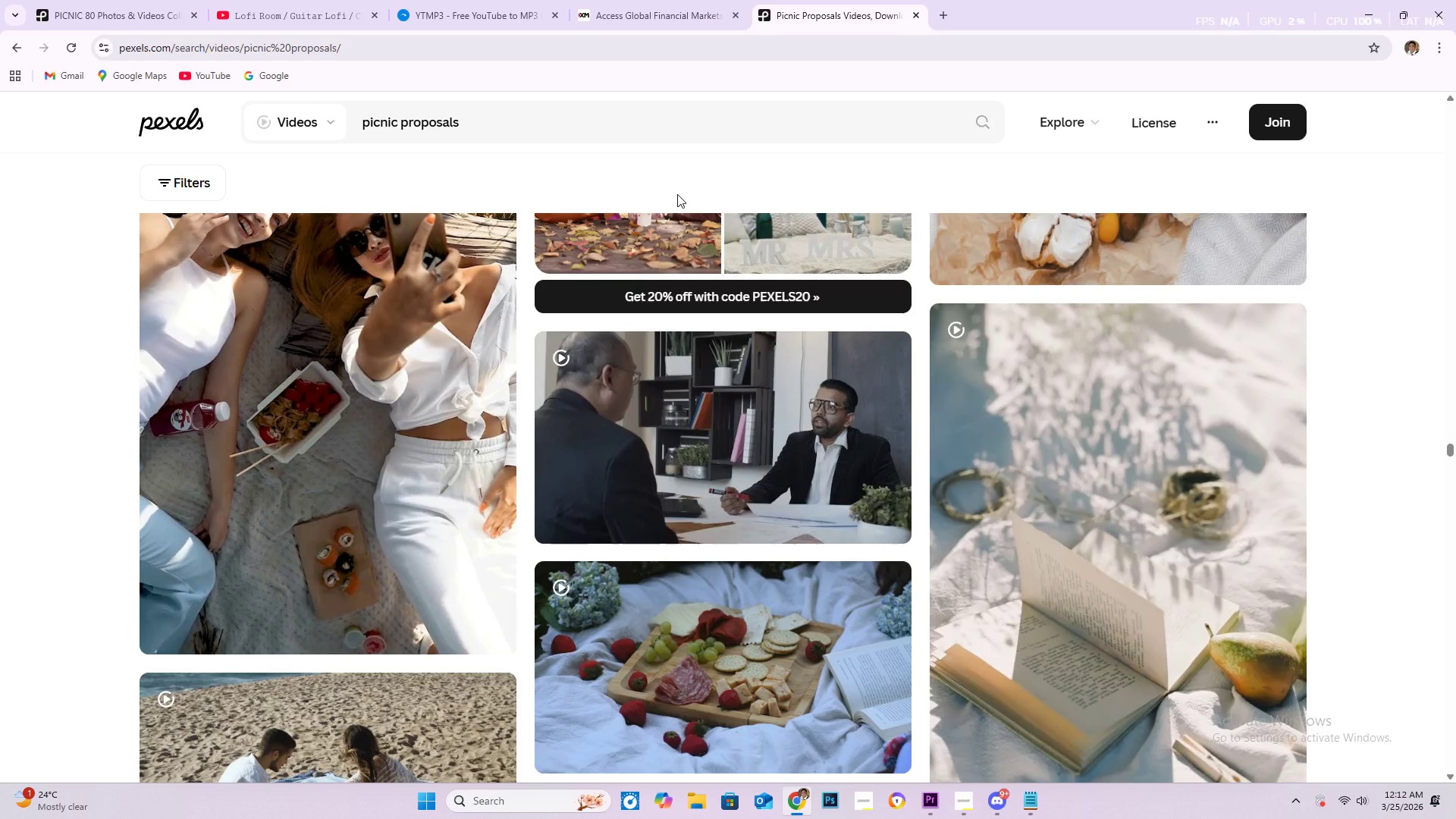 
wait(6.87)
 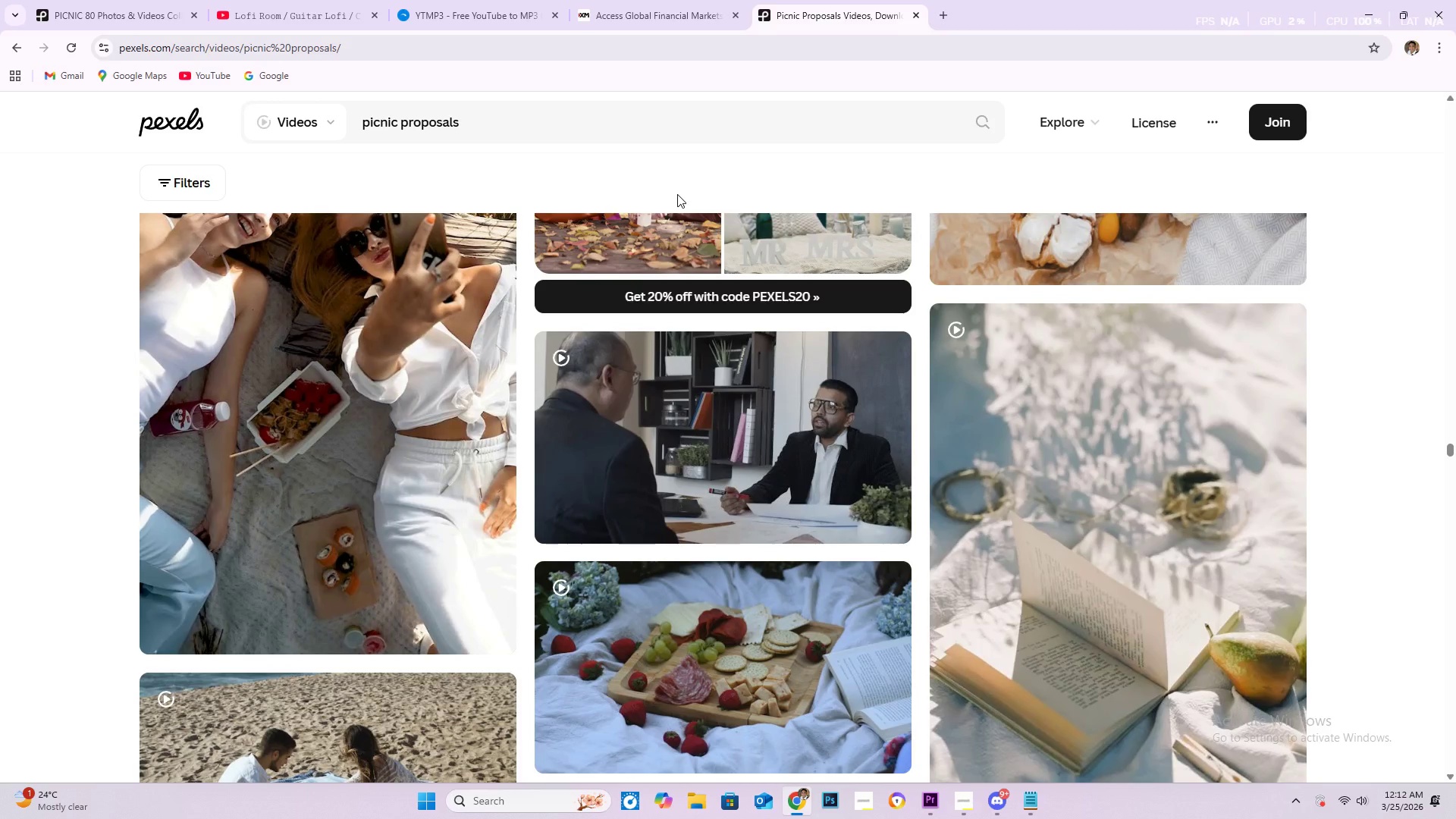 
scroll: coordinate [935, 435], scroll_direction: down, amount: 20.0
 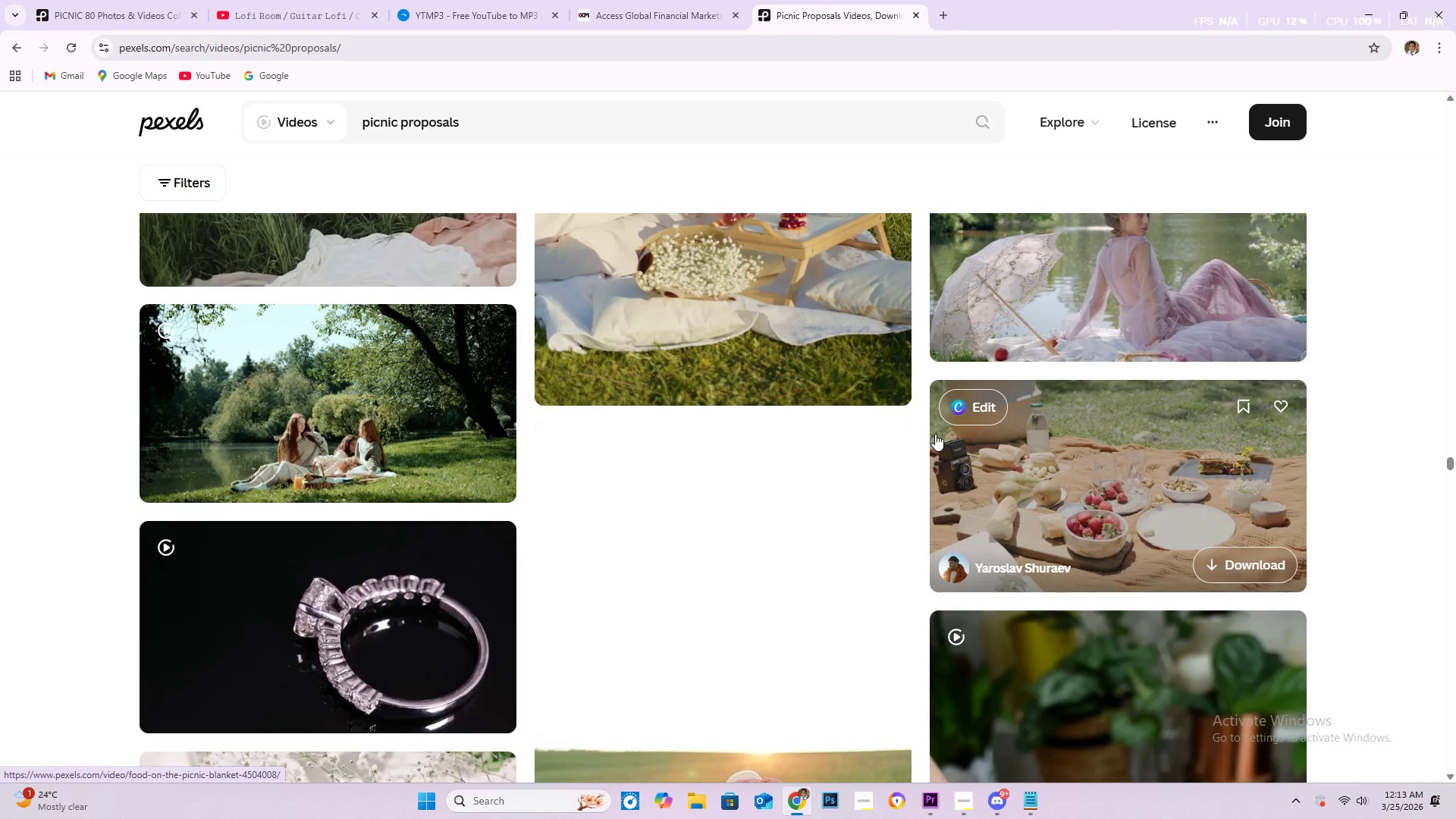 
scroll: coordinate [927, 427], scroll_direction: down, amount: 24.0
 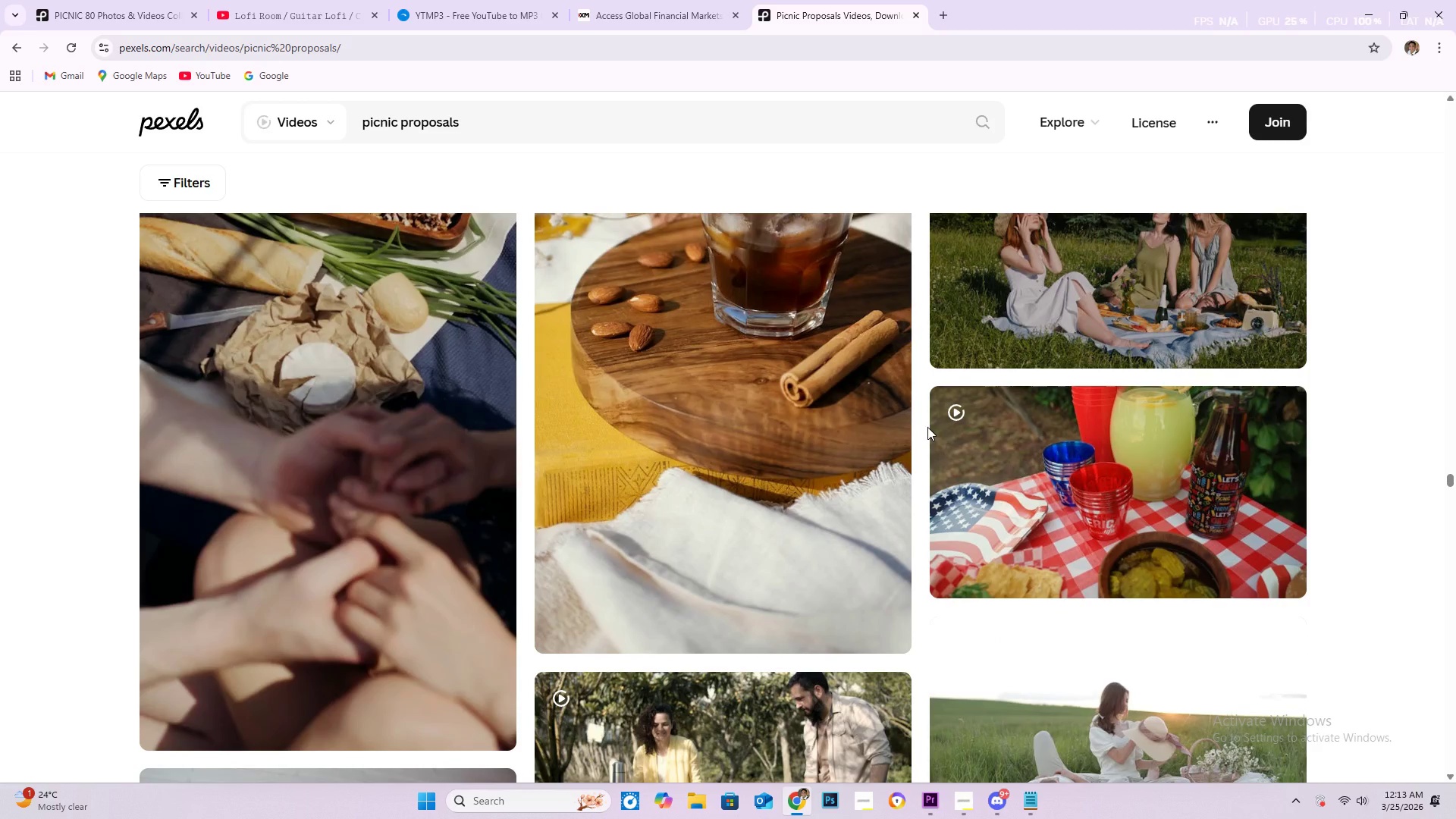 
scroll: coordinate [924, 425], scroll_direction: down, amount: 10.0
 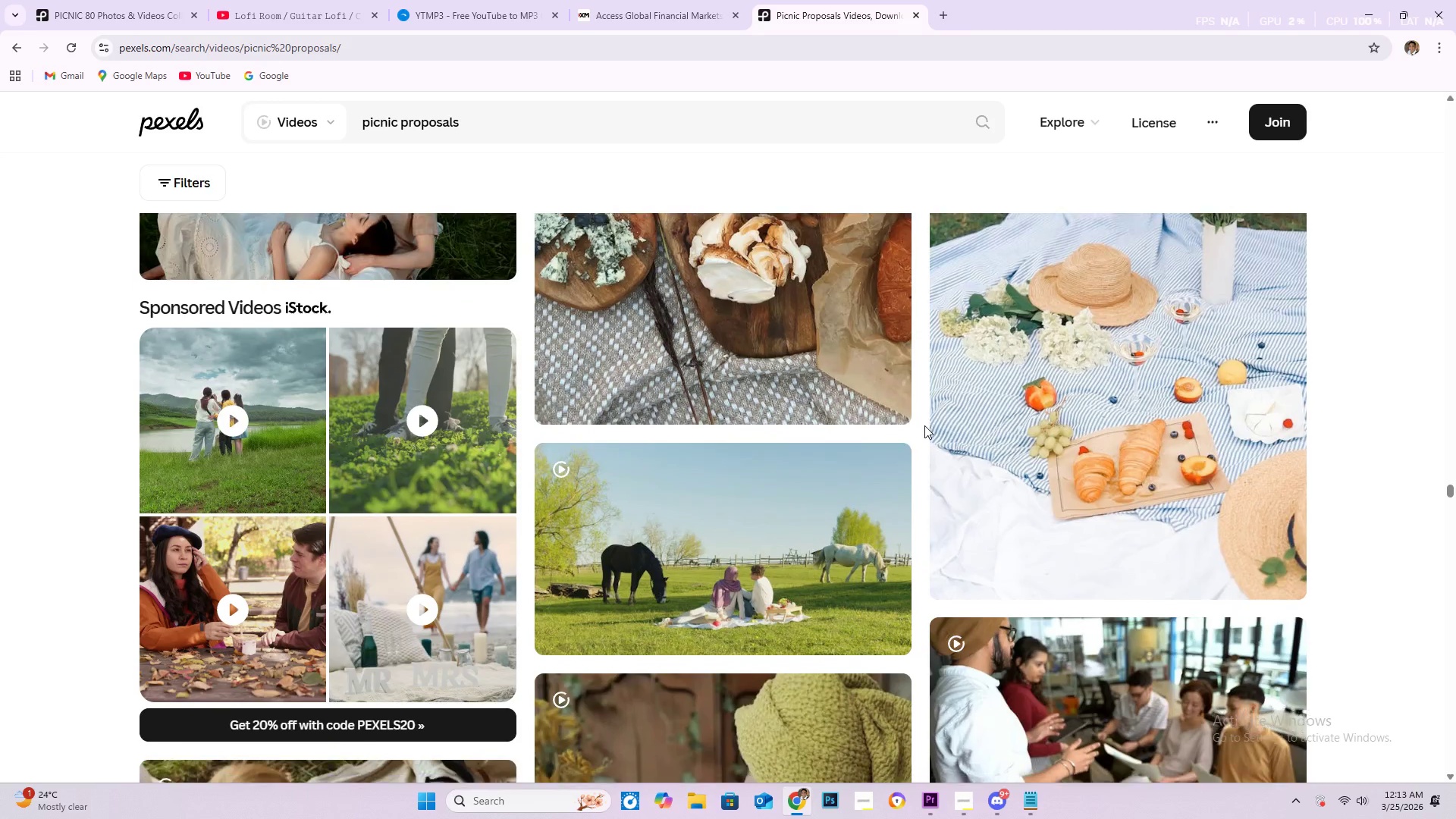 
scroll: coordinate [919, 422], scroll_direction: down, amount: 58.0
 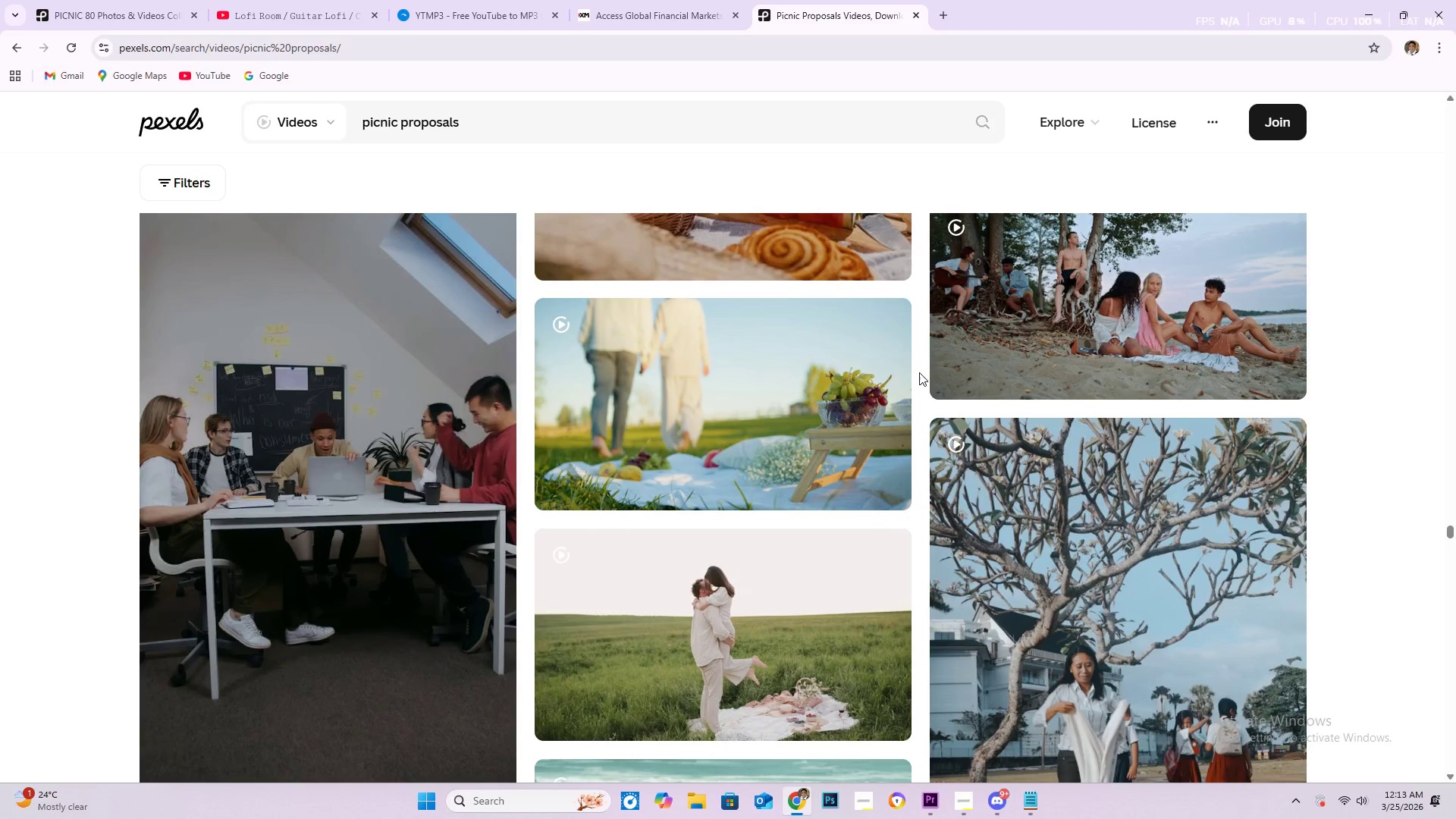 
wait(5.49)
 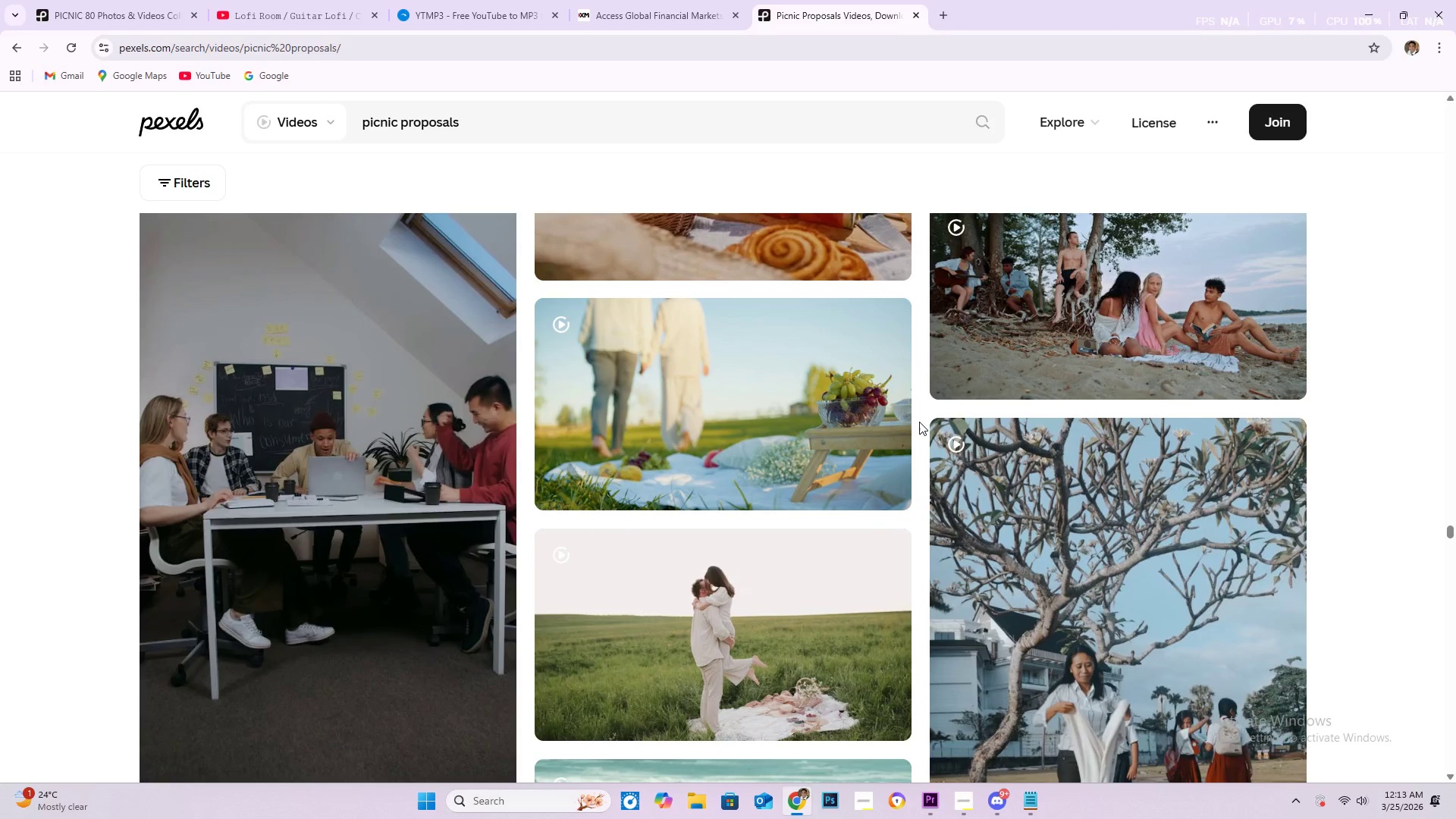 
scroll: coordinate [916, 378], scroll_direction: down, amount: 9.0
 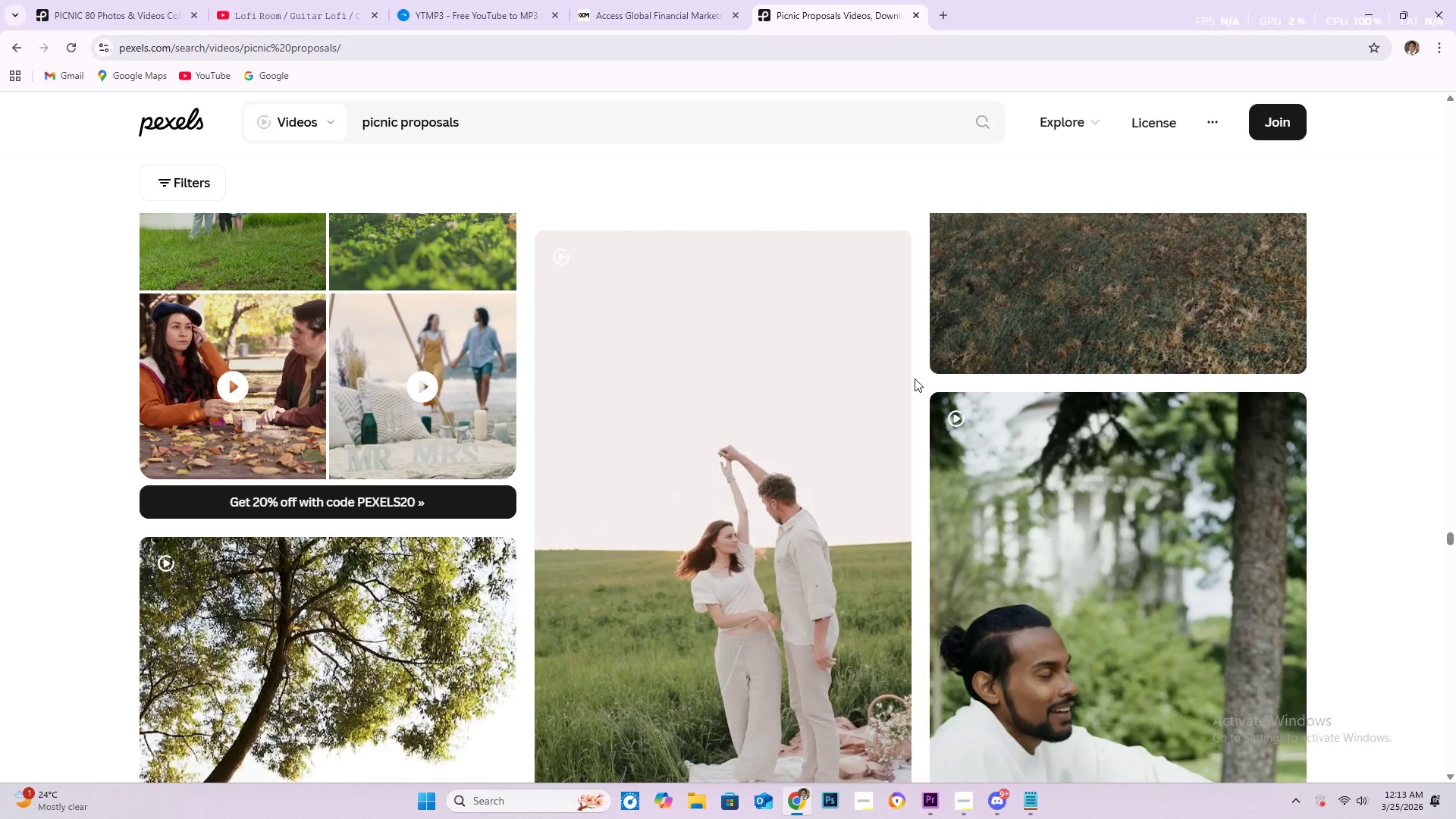 
wait(7.77)
 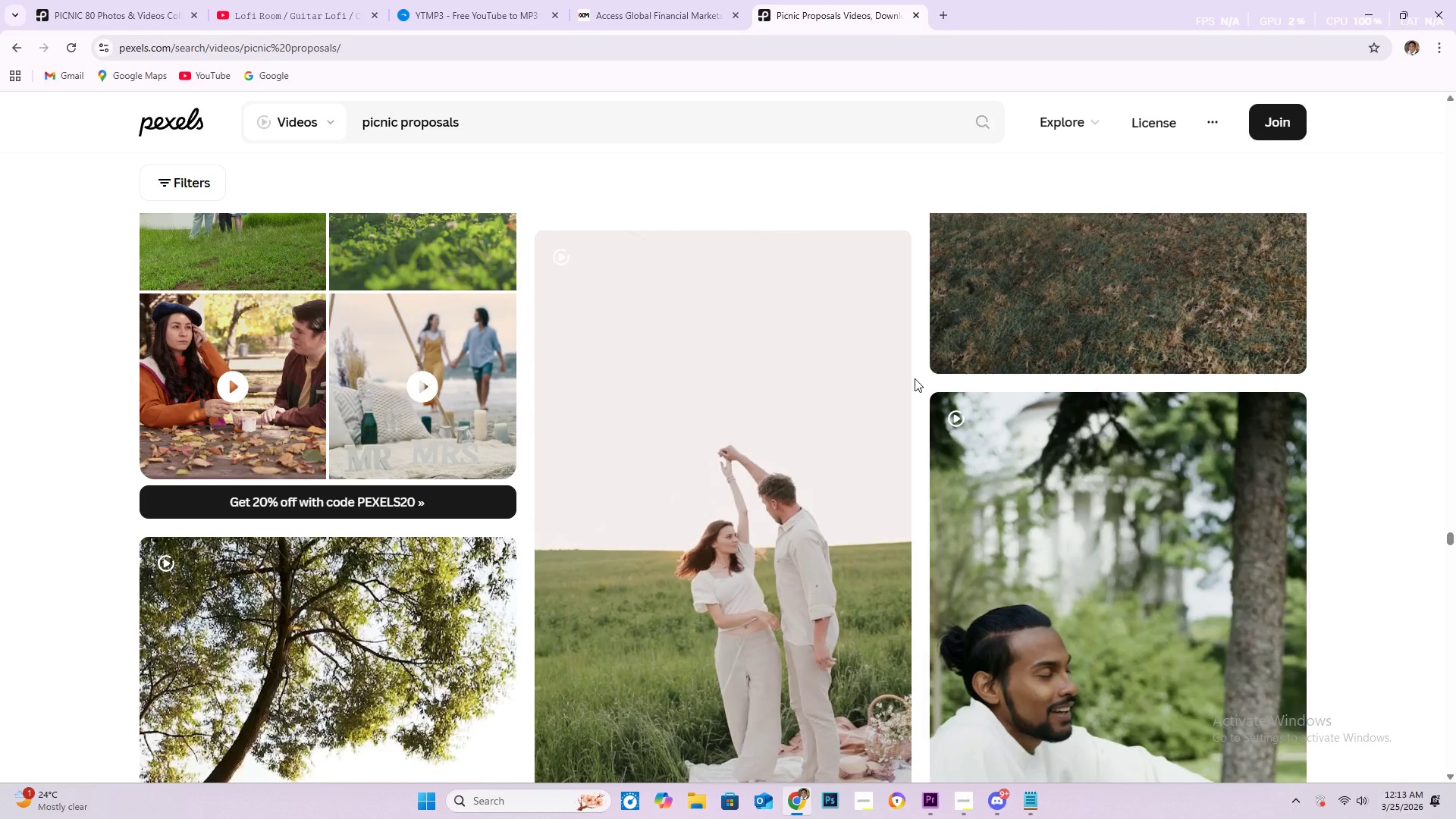 
scroll: coordinate [913, 379], scroll_direction: down, amount: 5.0
 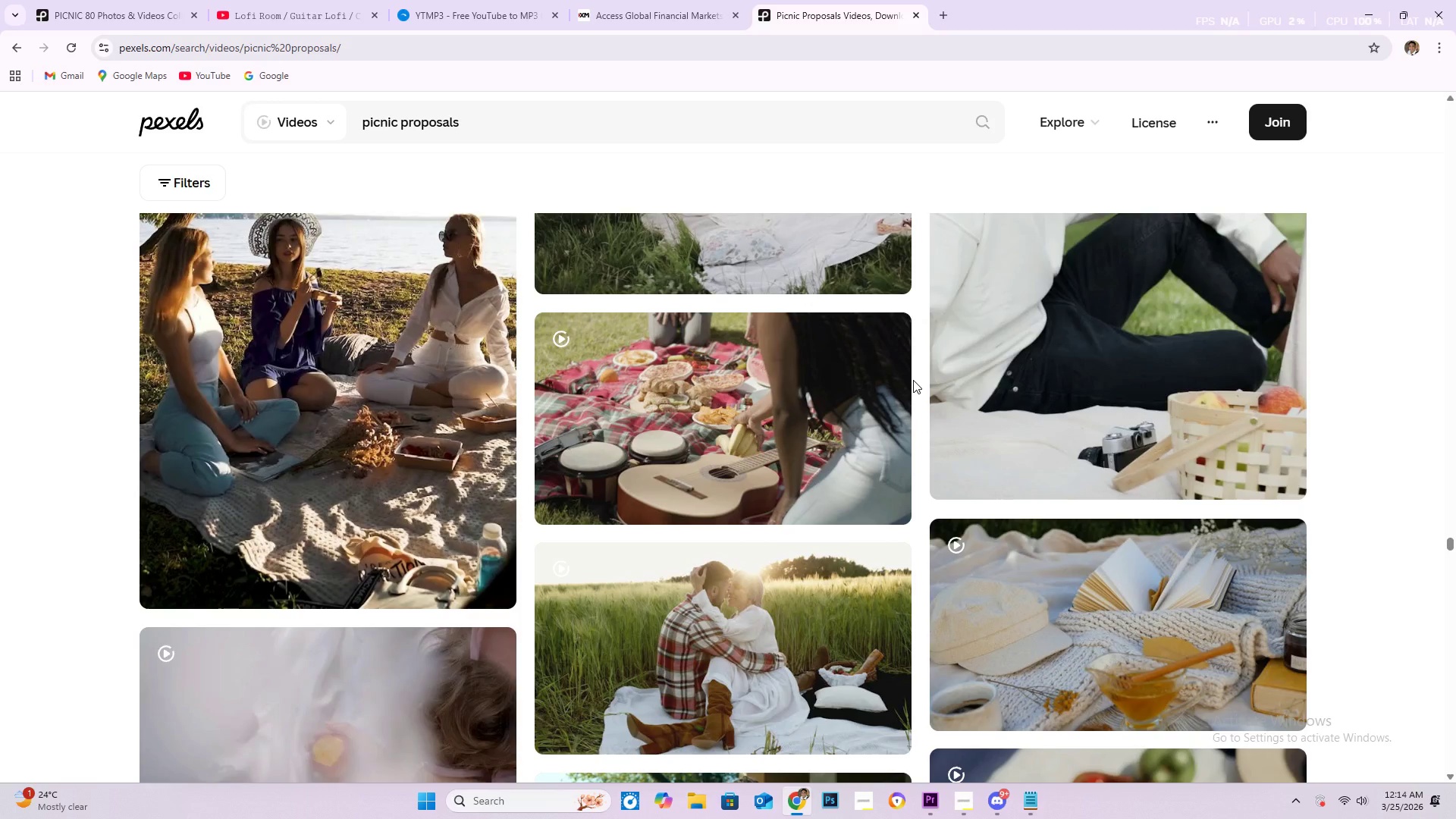 
wait(15.04)
 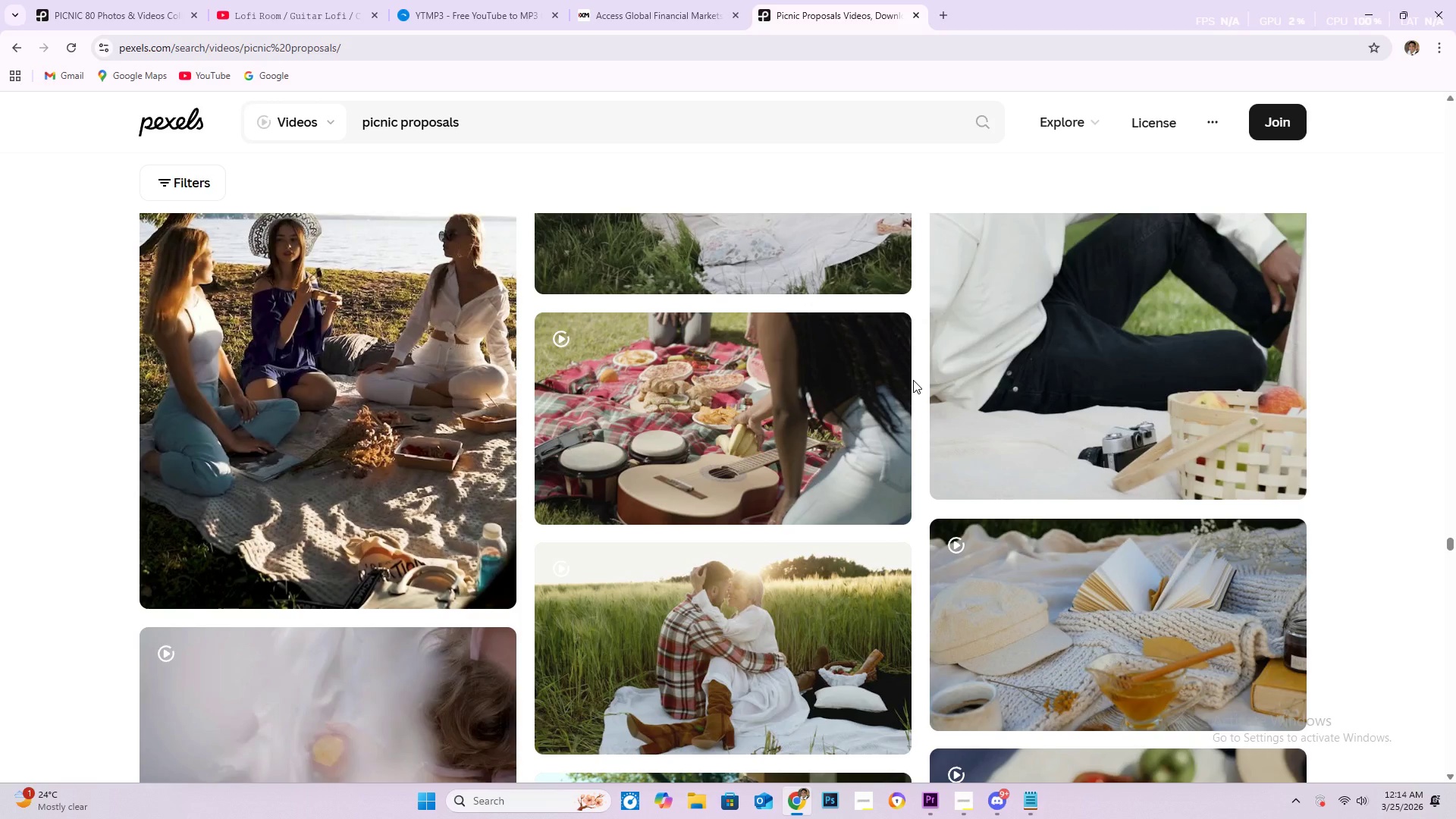 
scroll: coordinate [870, 375], scroll_direction: down, amount: 5.0
 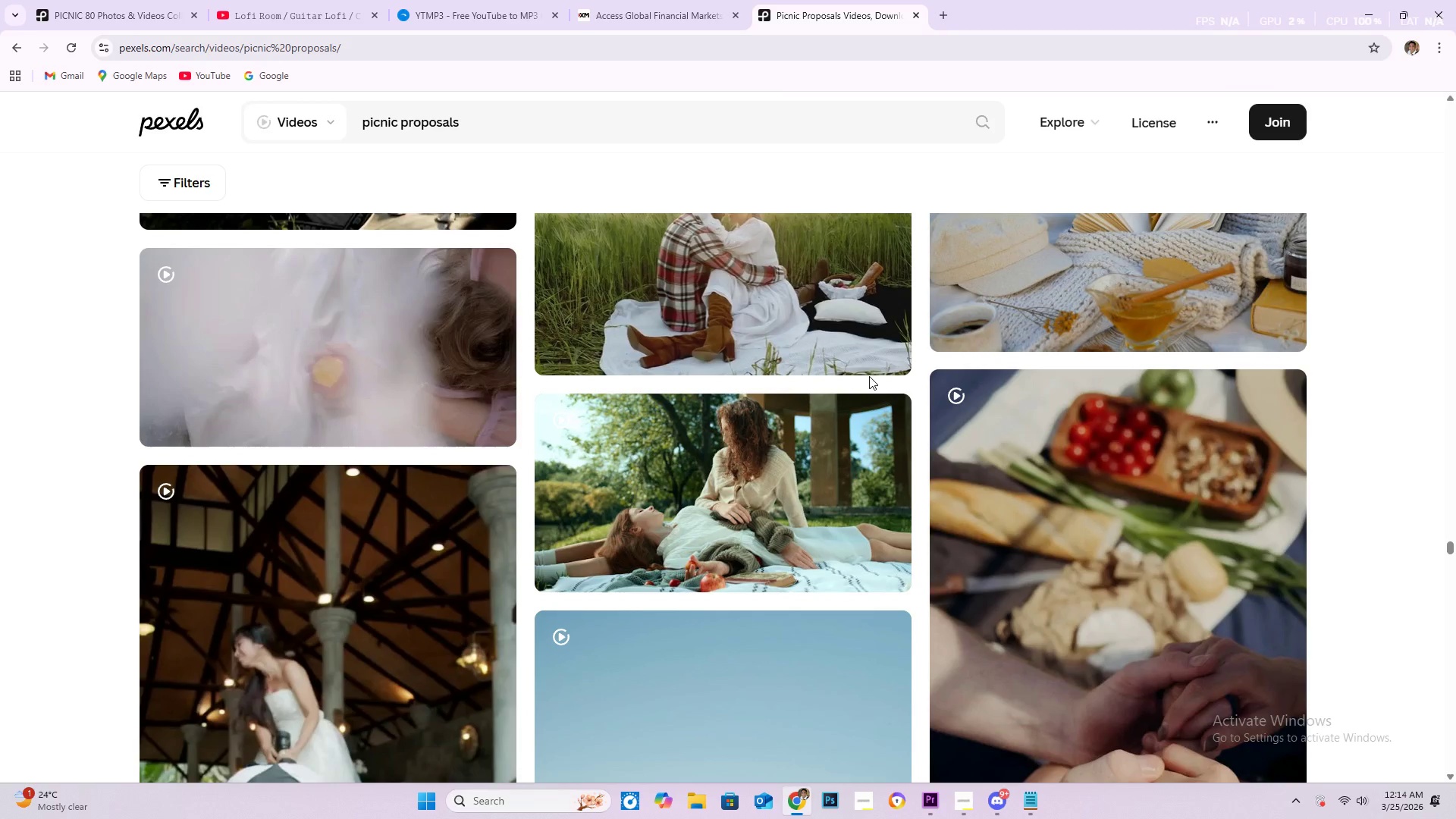 
wait(5.8)
 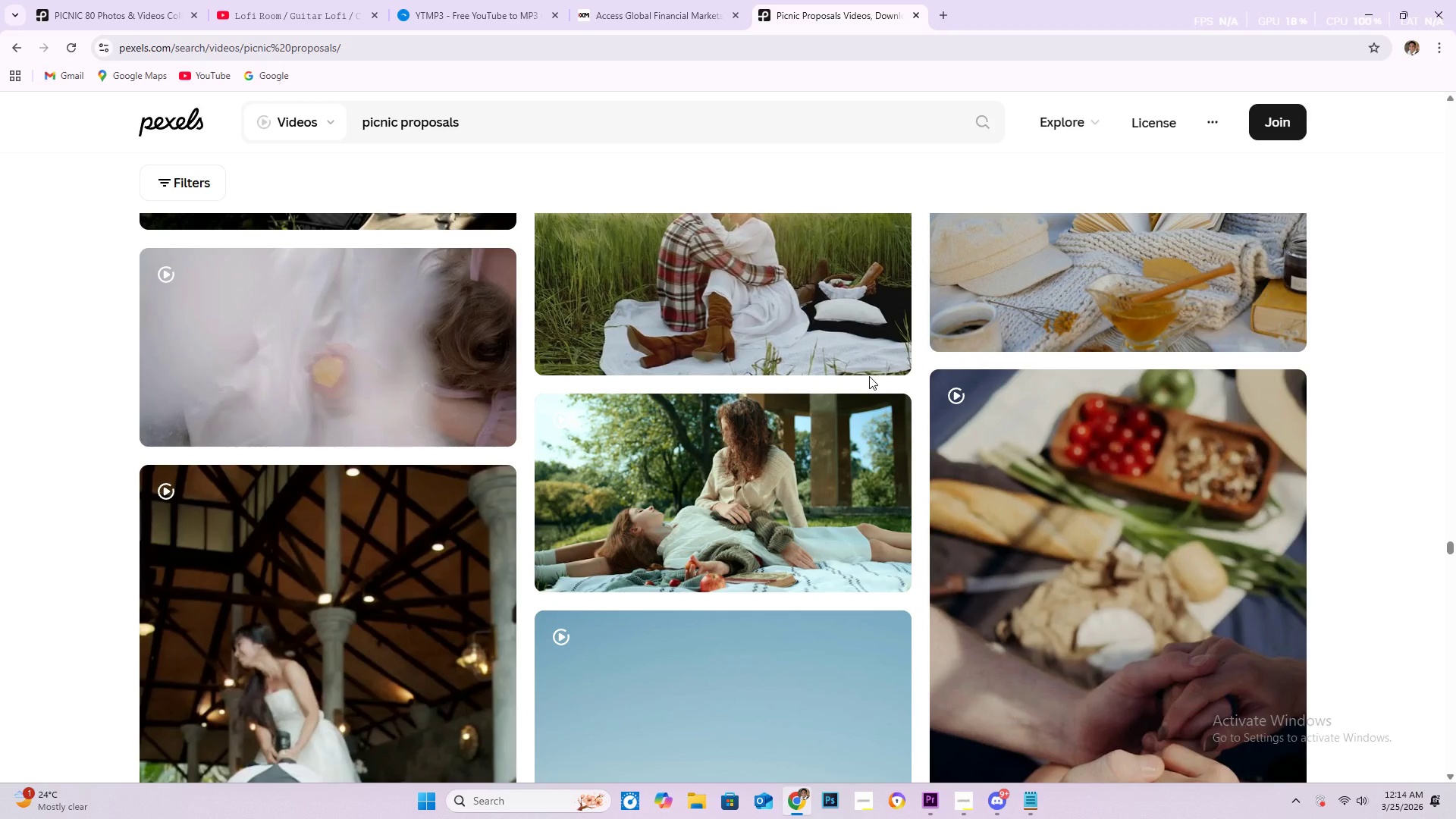 
scroll: coordinate [791, 399], scroll_direction: down, amount: 63.0
 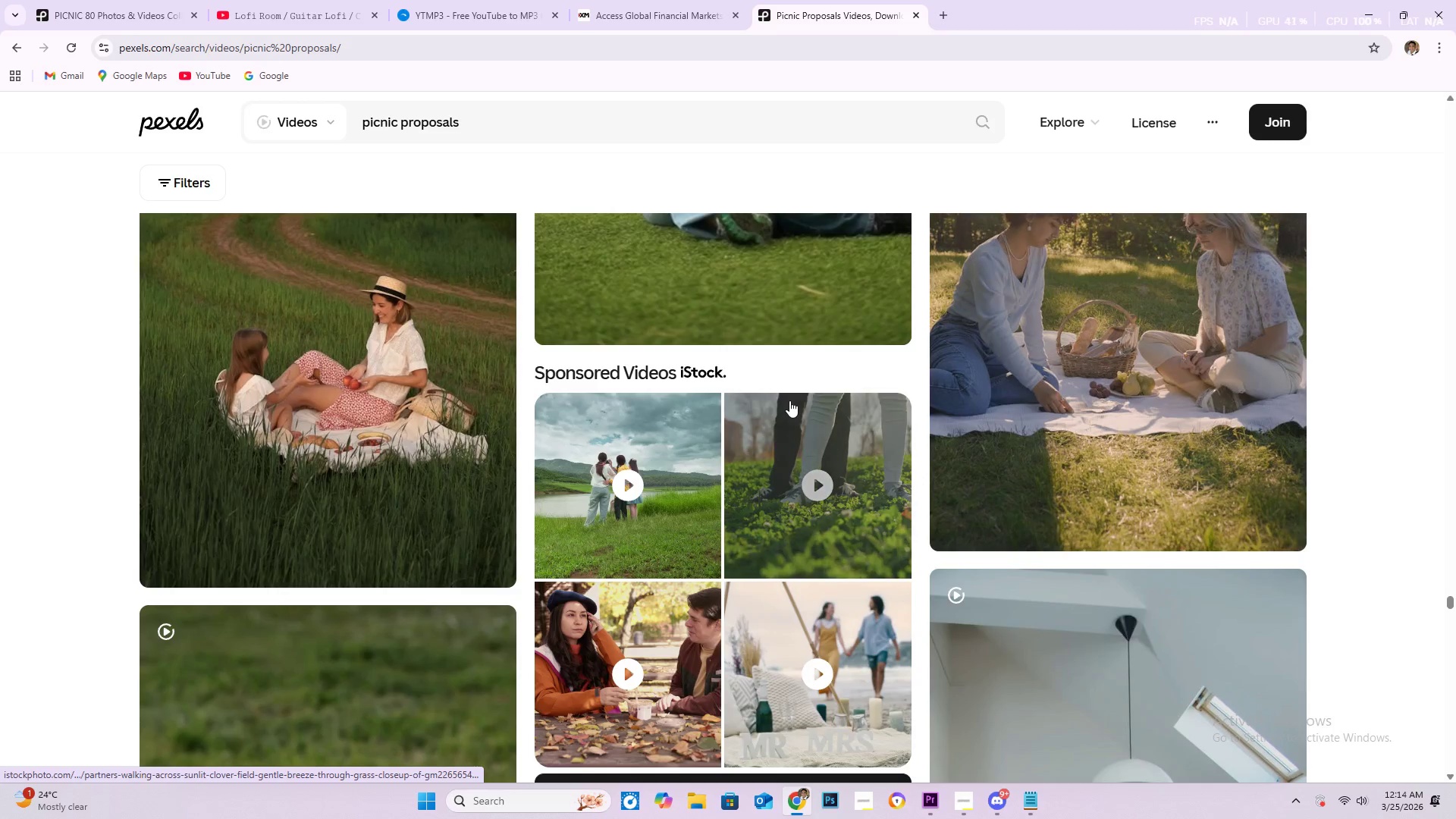 
scroll: coordinate [789, 400], scroll_direction: down, amount: 6.0
 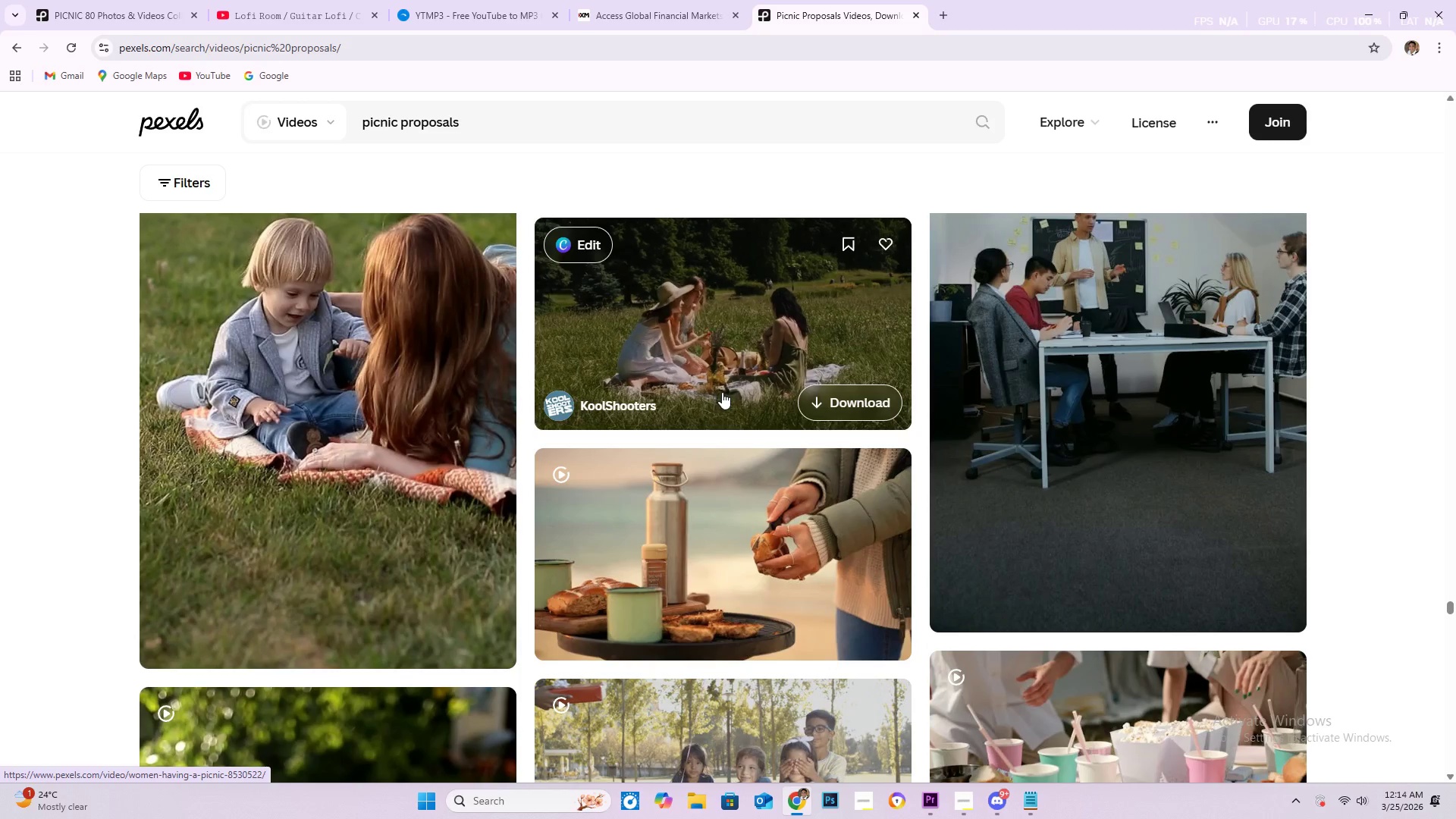 
wait(5.59)
 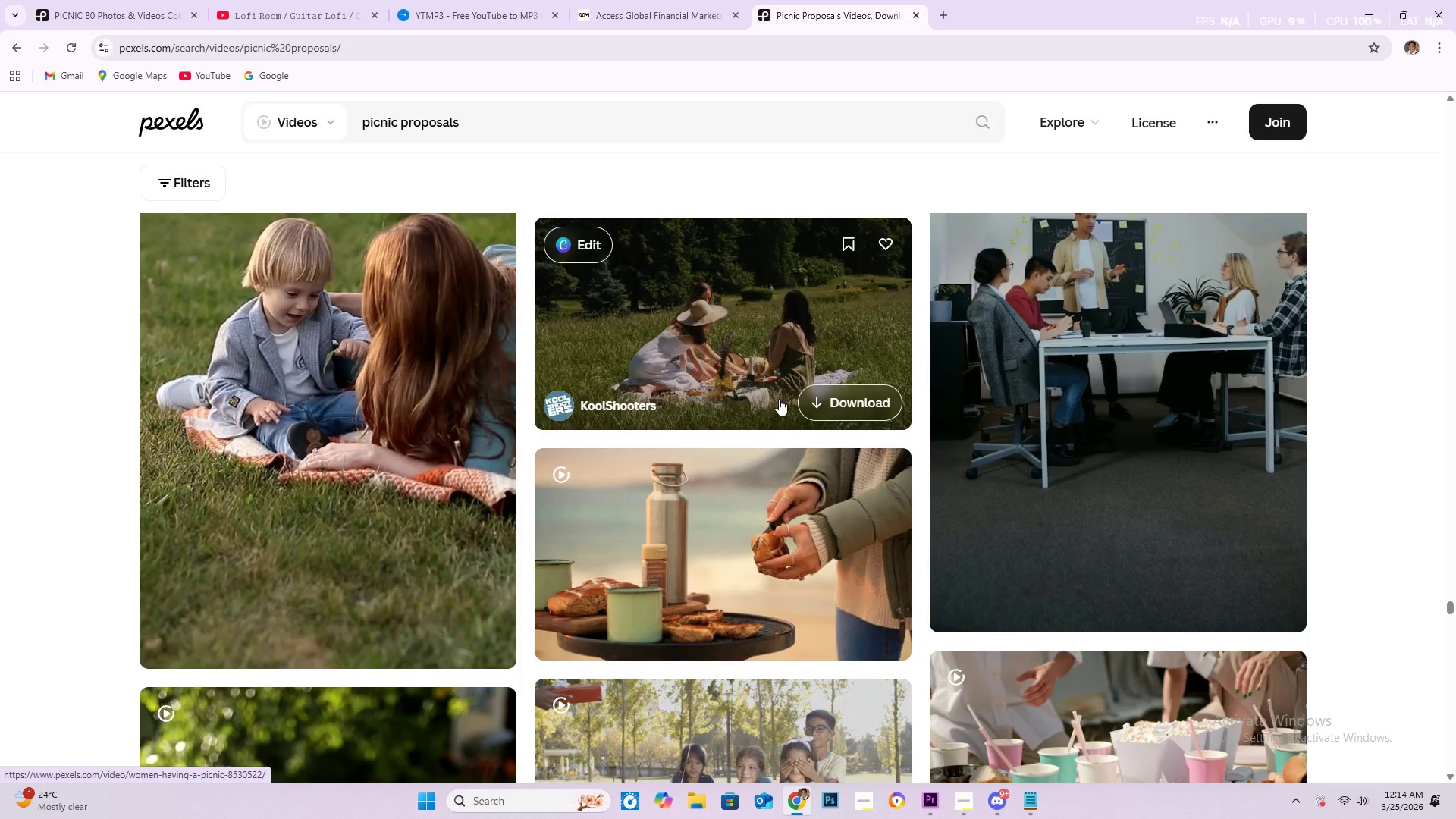 
scroll: coordinate [840, 451], scroll_direction: down, amount: 14.0
 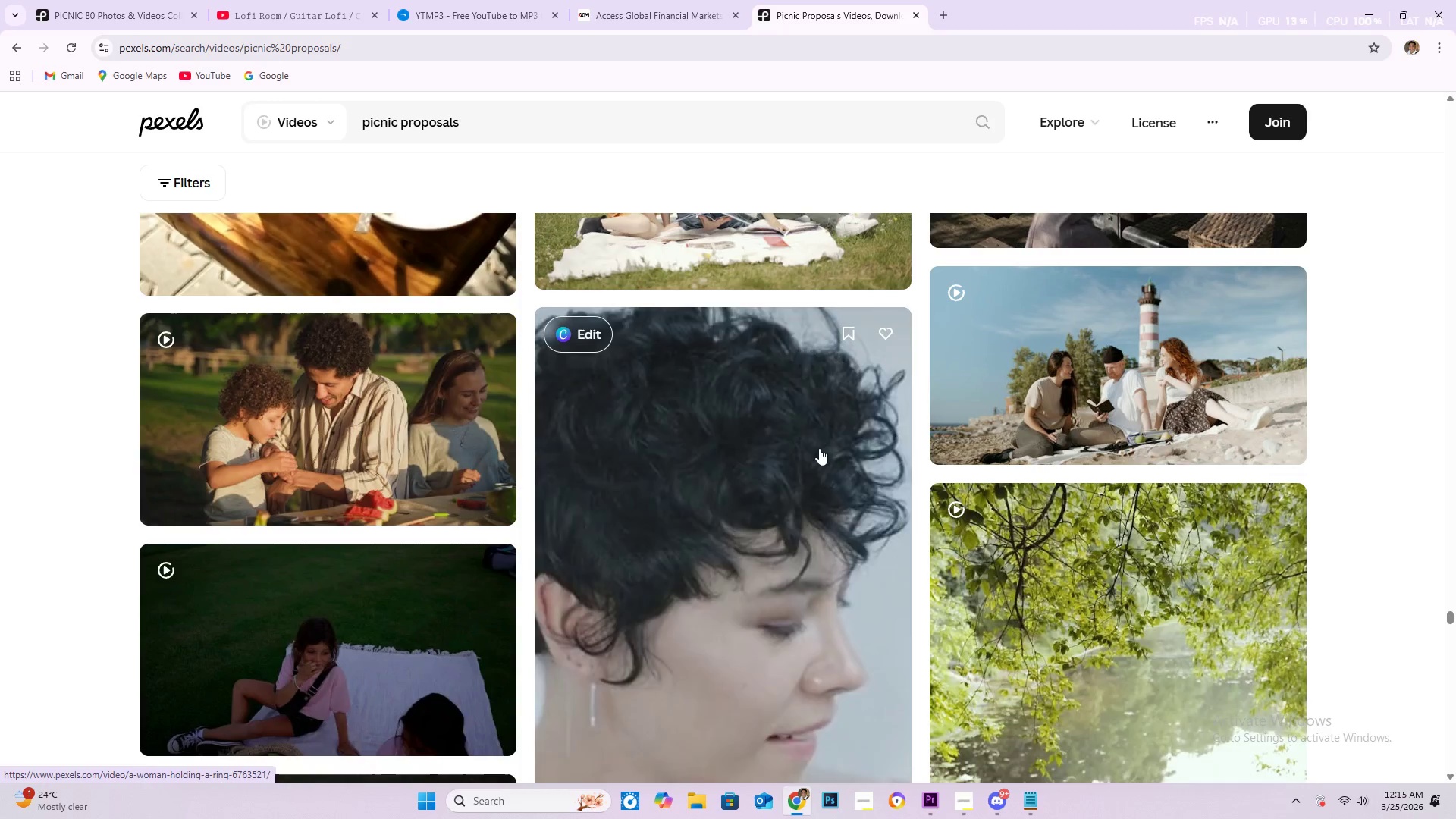 
wait(13.95)
 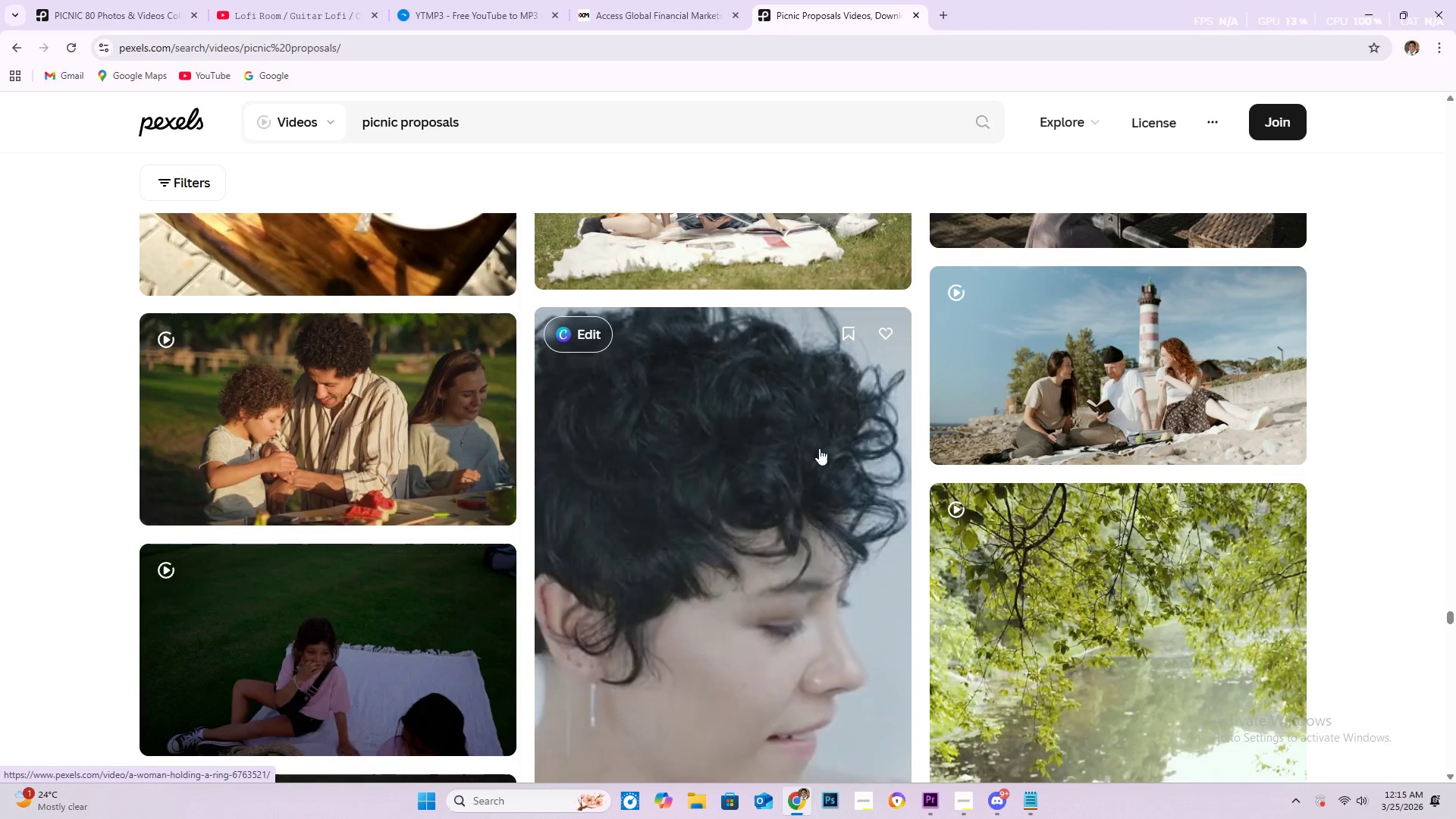 
scroll: coordinate [927, 275], scroll_direction: down, amount: 23.0
 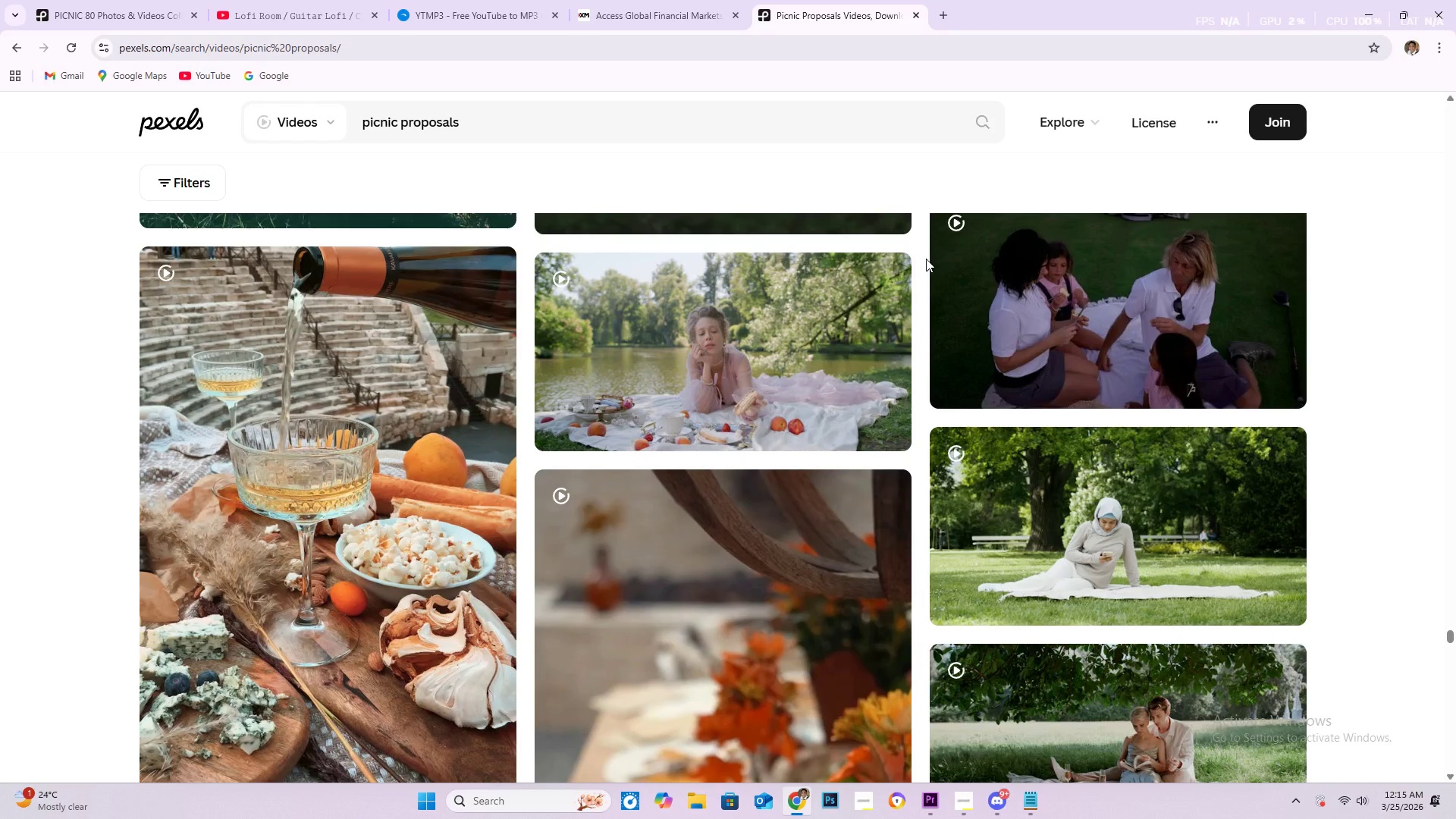 
wait(29.51)
 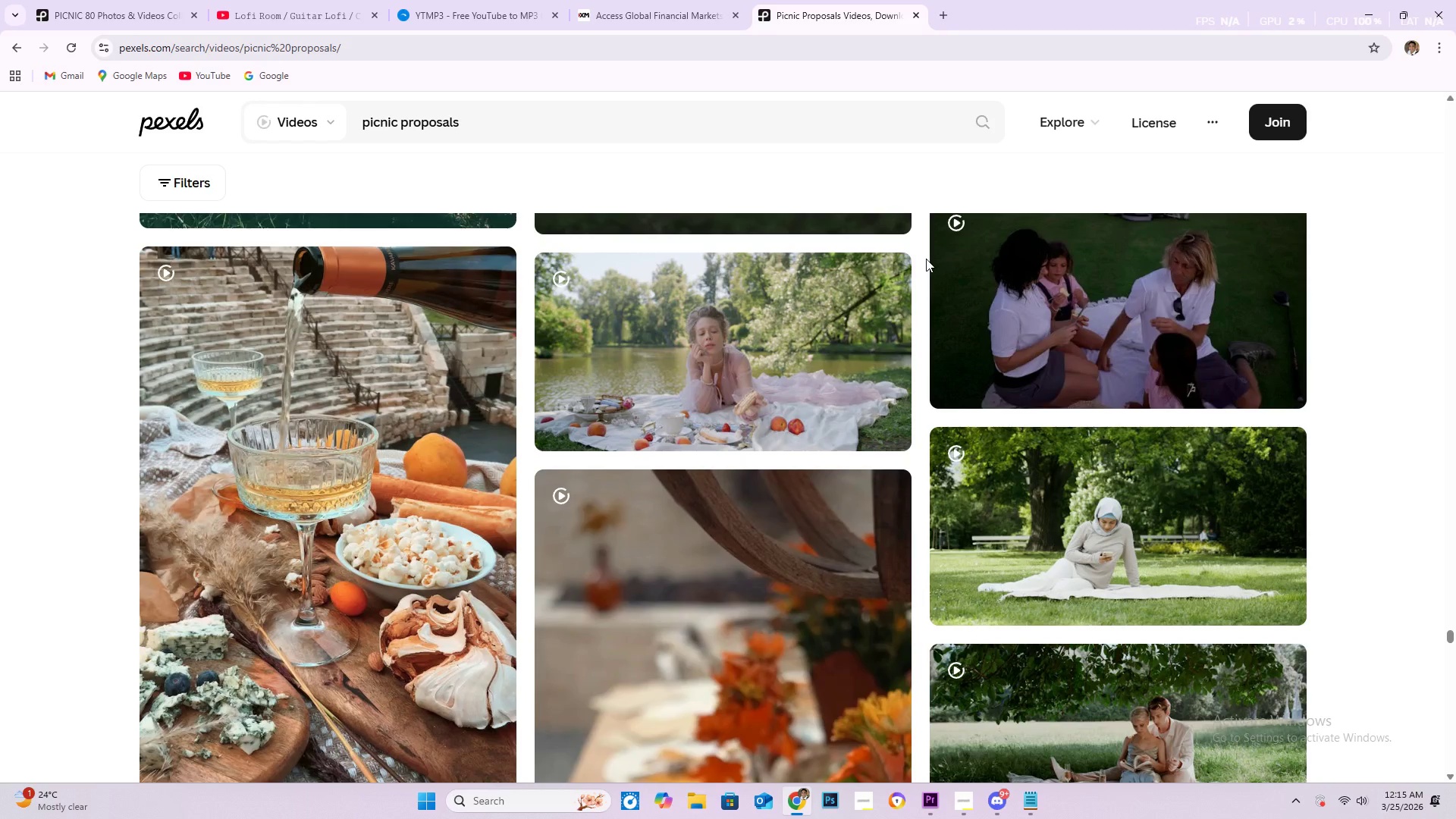 
scroll: coordinate [918, 253], scroll_direction: down, amount: 20.0
 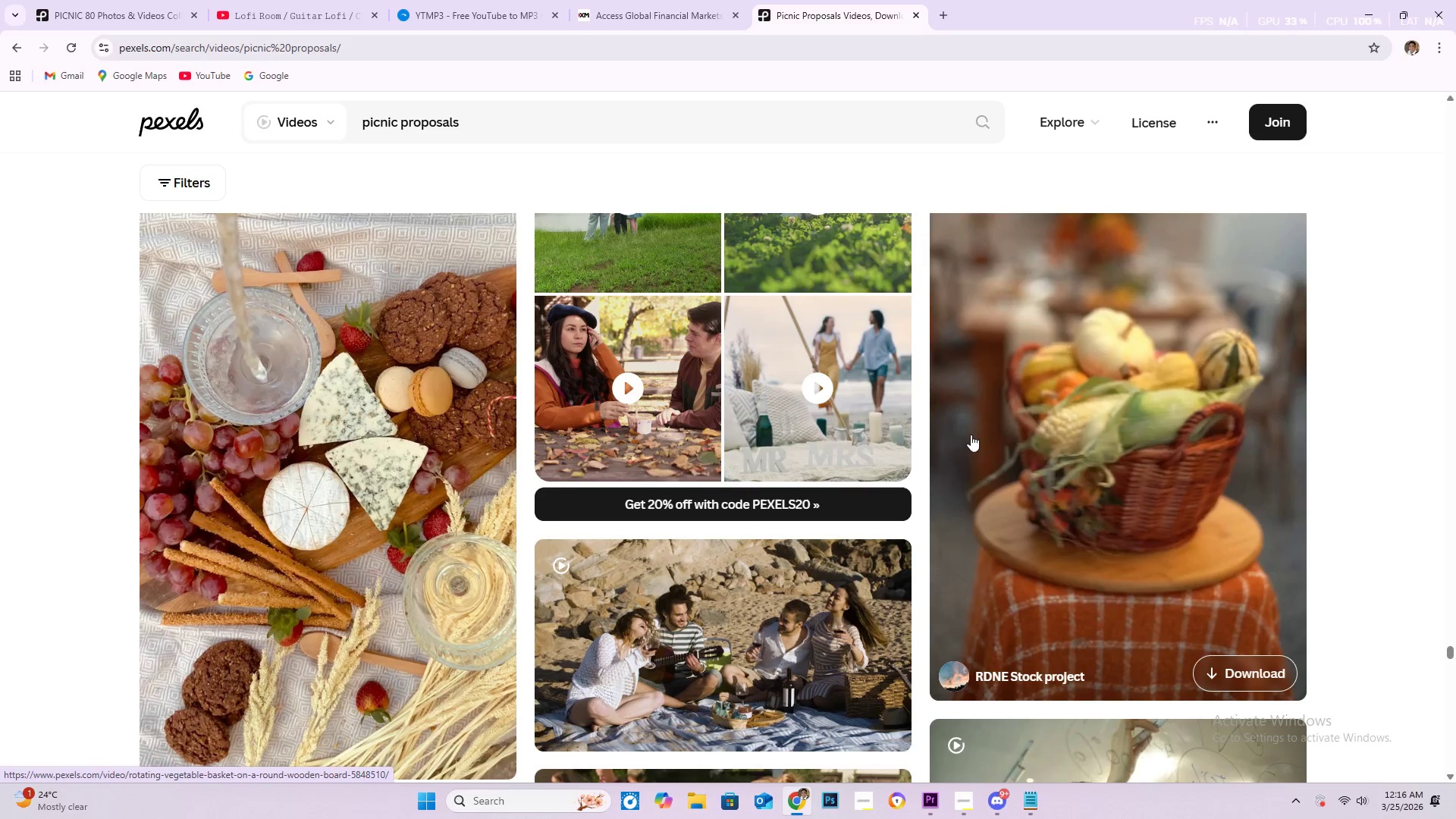 
scroll: coordinate [950, 435], scroll_direction: down, amount: 7.0
 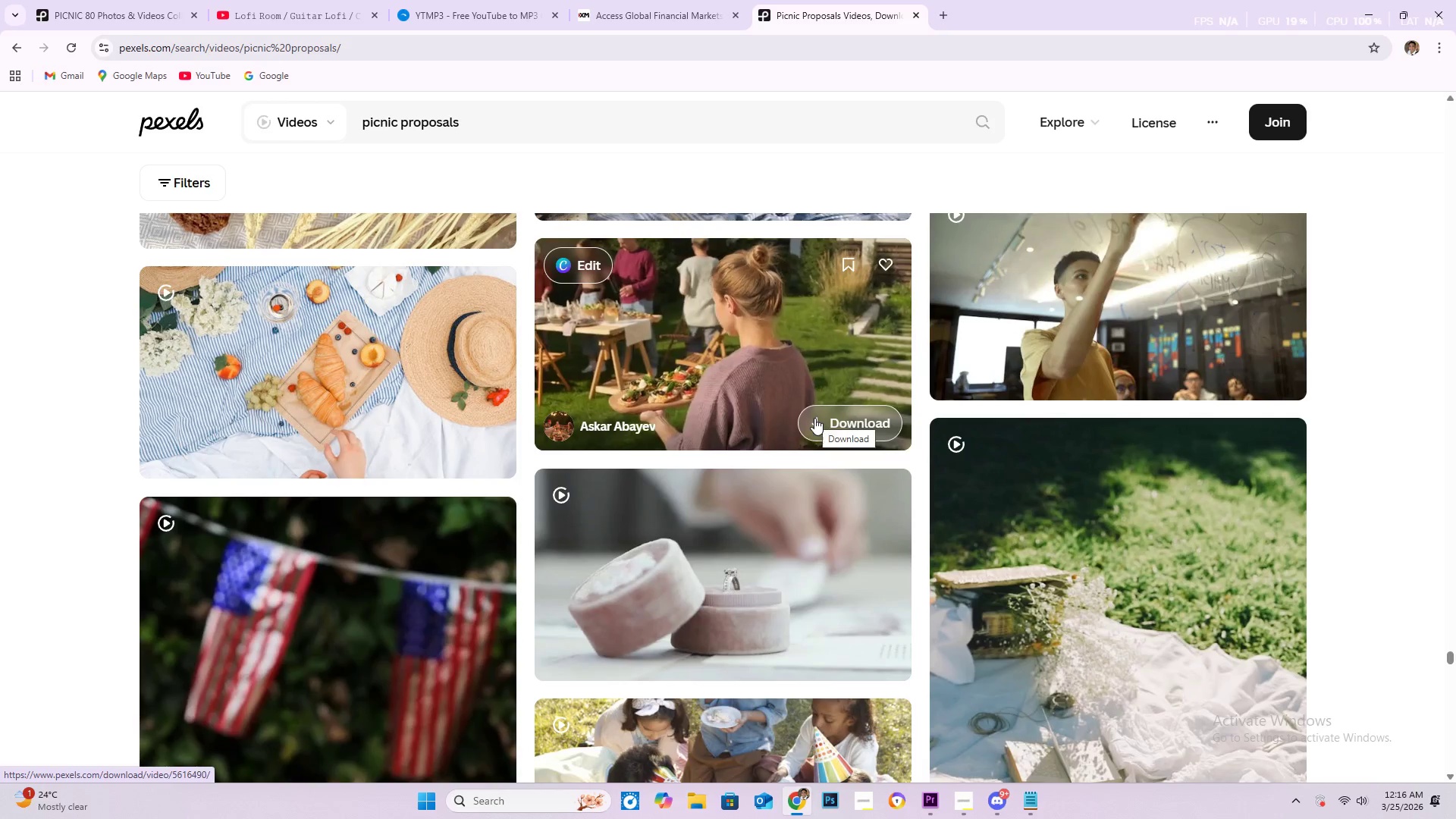 
wait(8.8)
 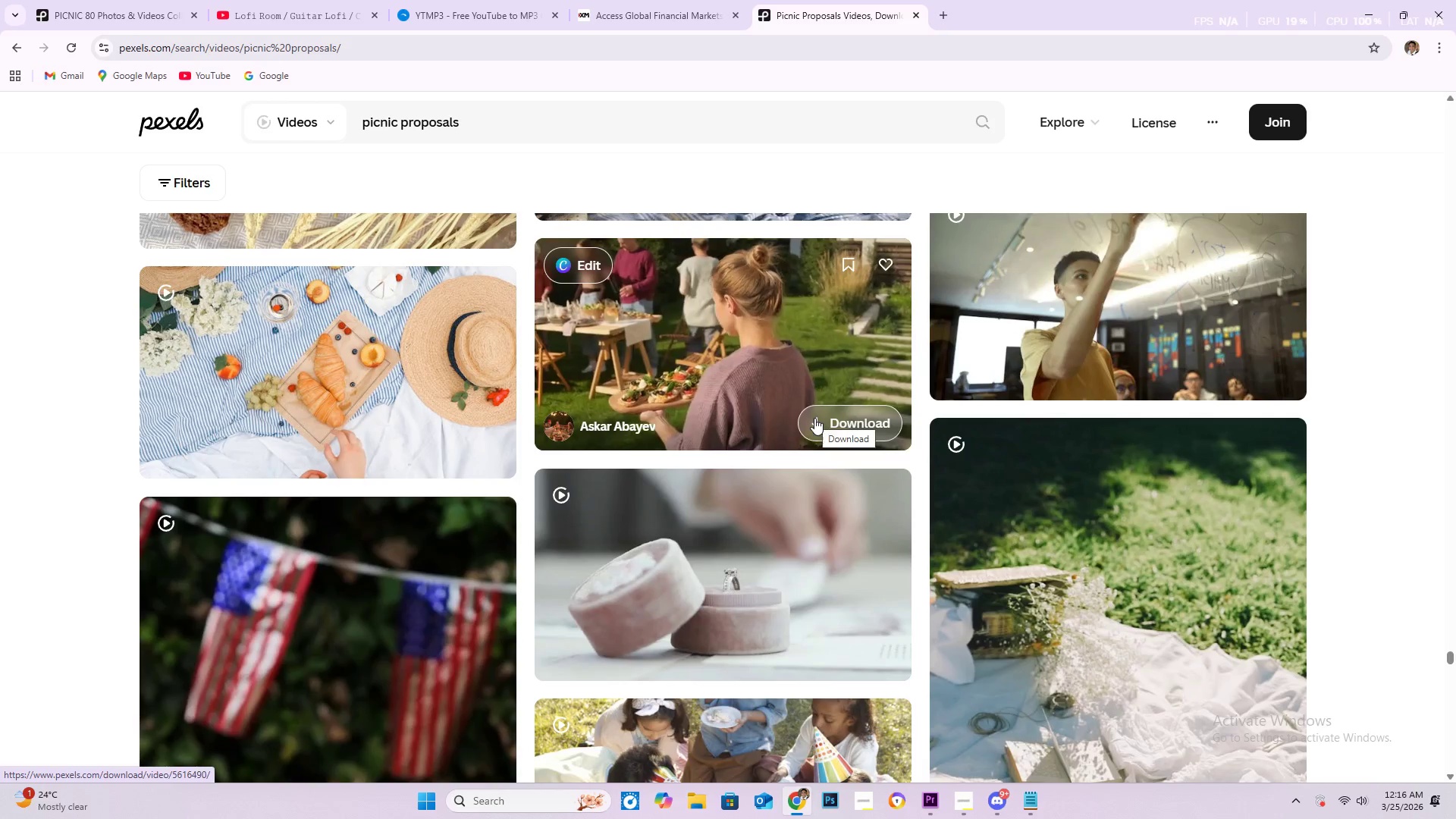 
scroll: coordinate [812, 418], scroll_direction: down, amount: 9.0
 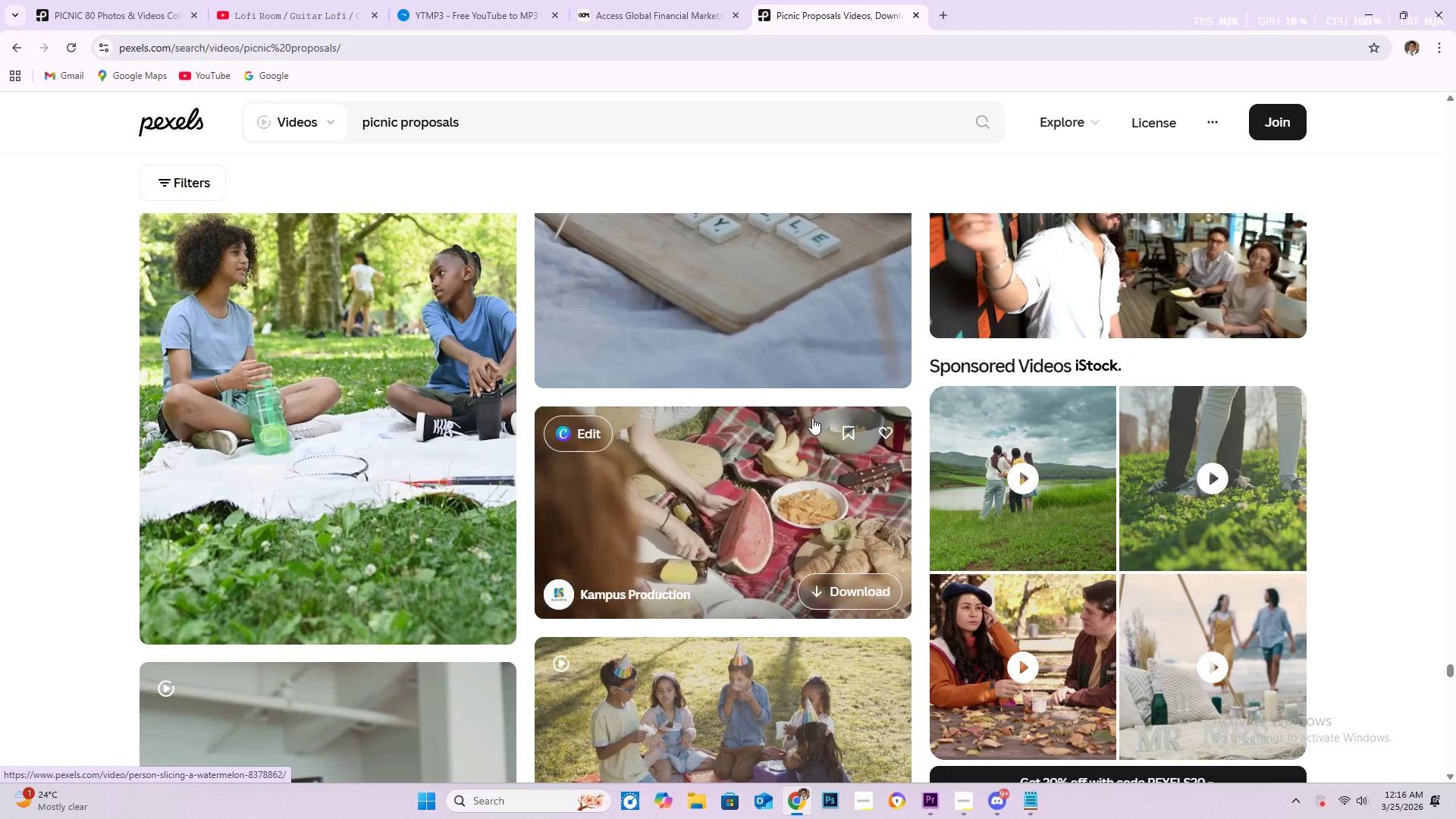 
wait(8.67)
 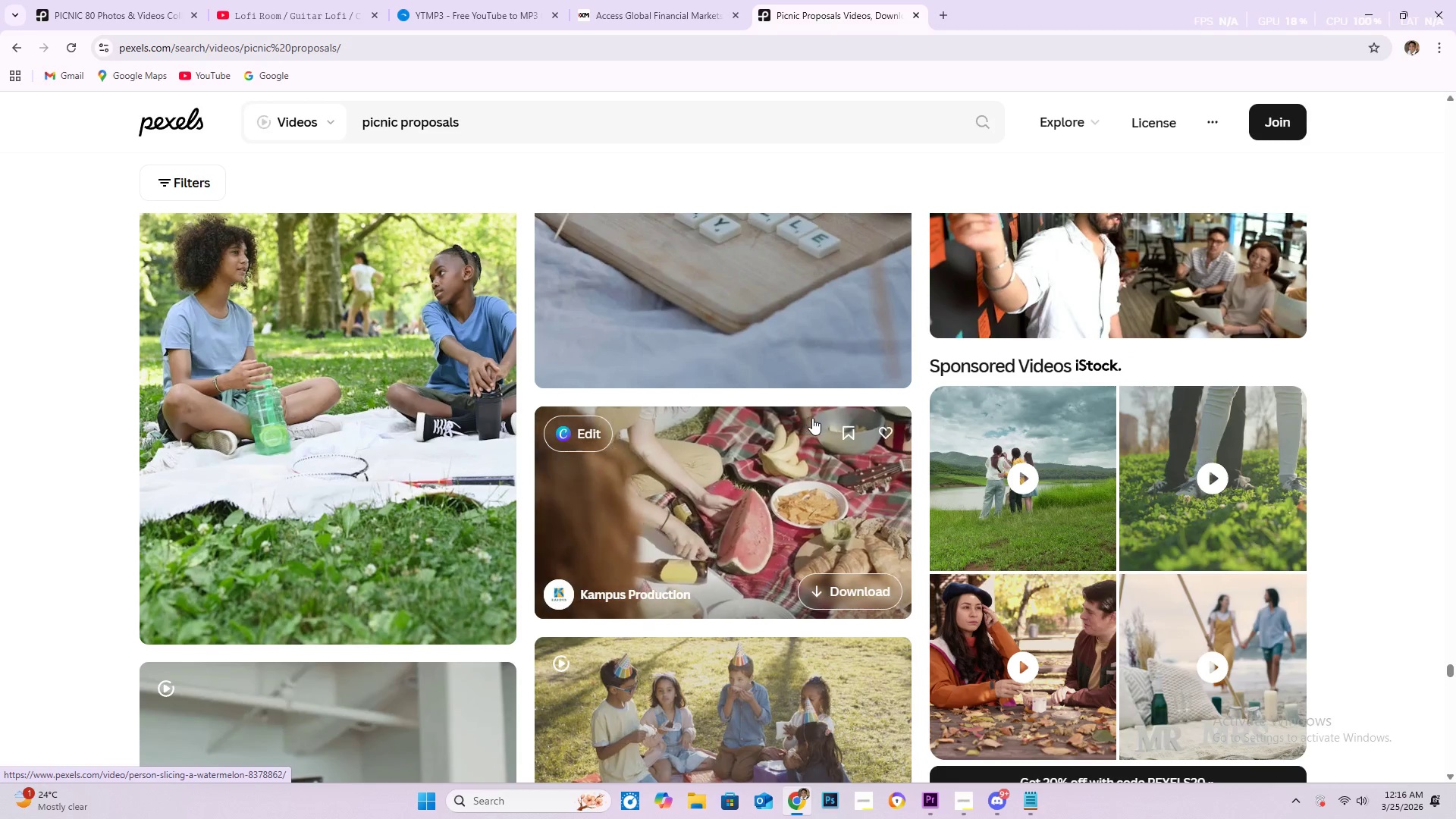 
scroll: coordinate [812, 418], scroll_direction: down, amount: 10.0
 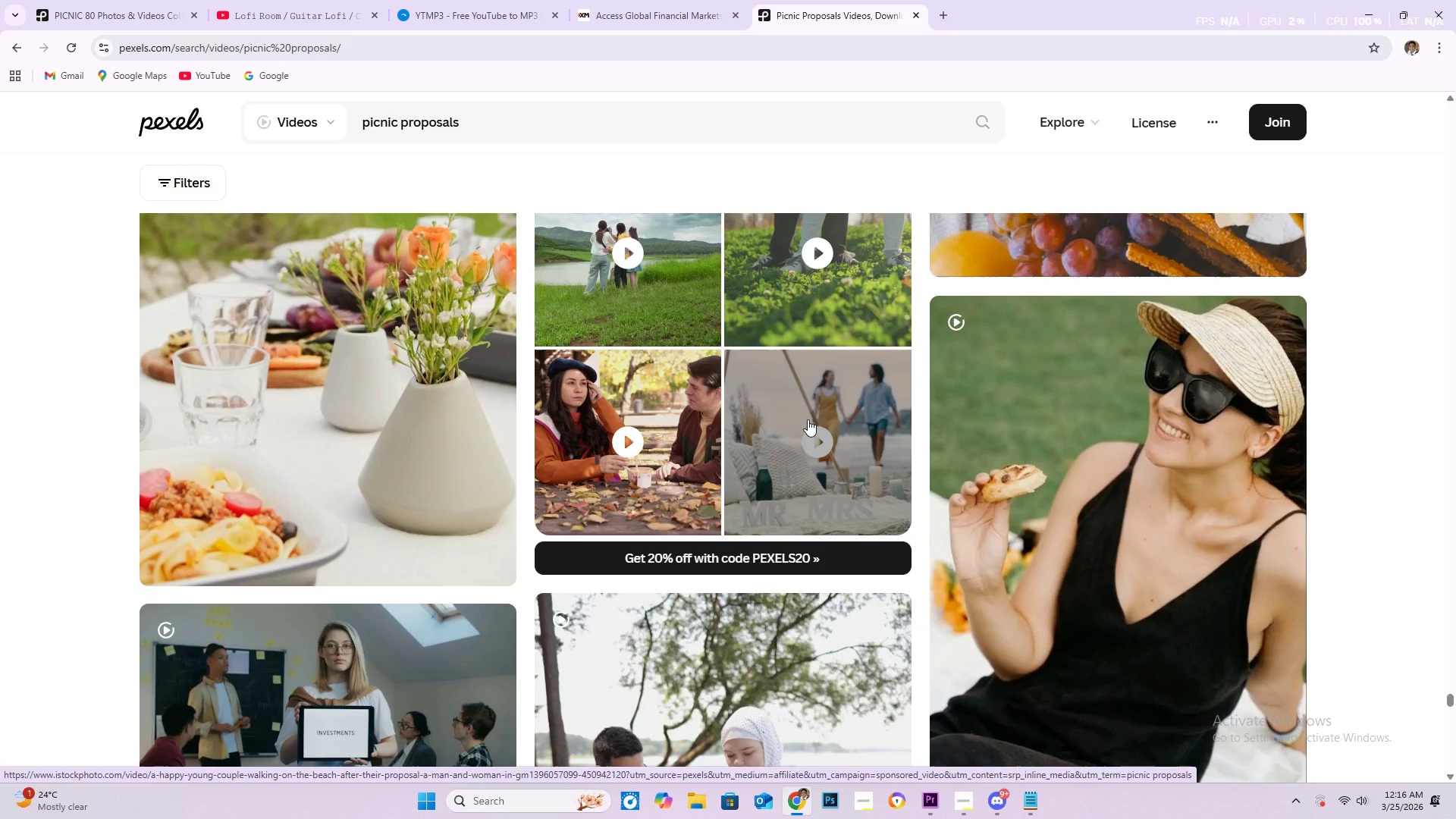 
wait(21.22)
 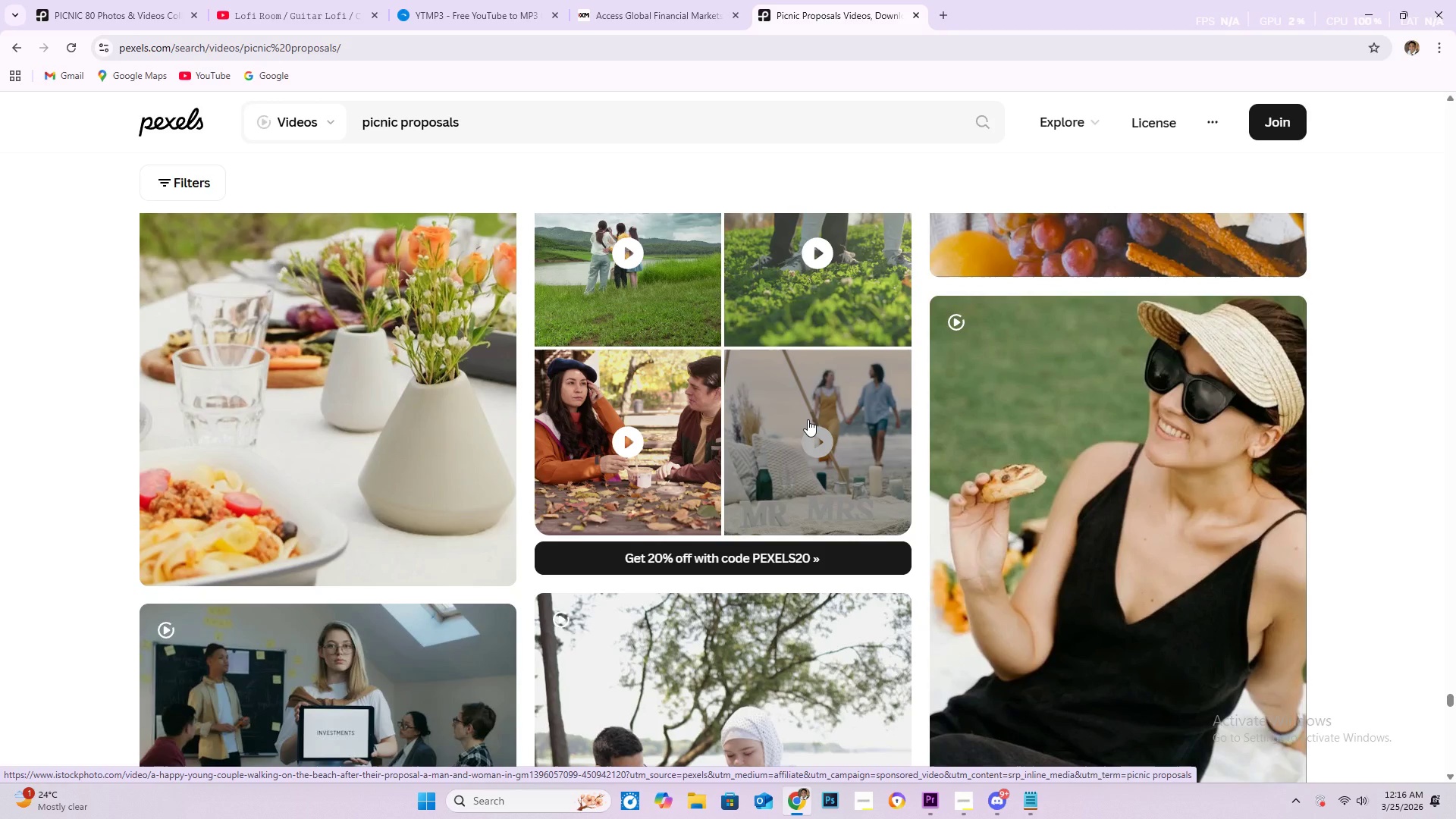 
scroll: coordinate [808, 420], scroll_direction: down, amount: 5.0
 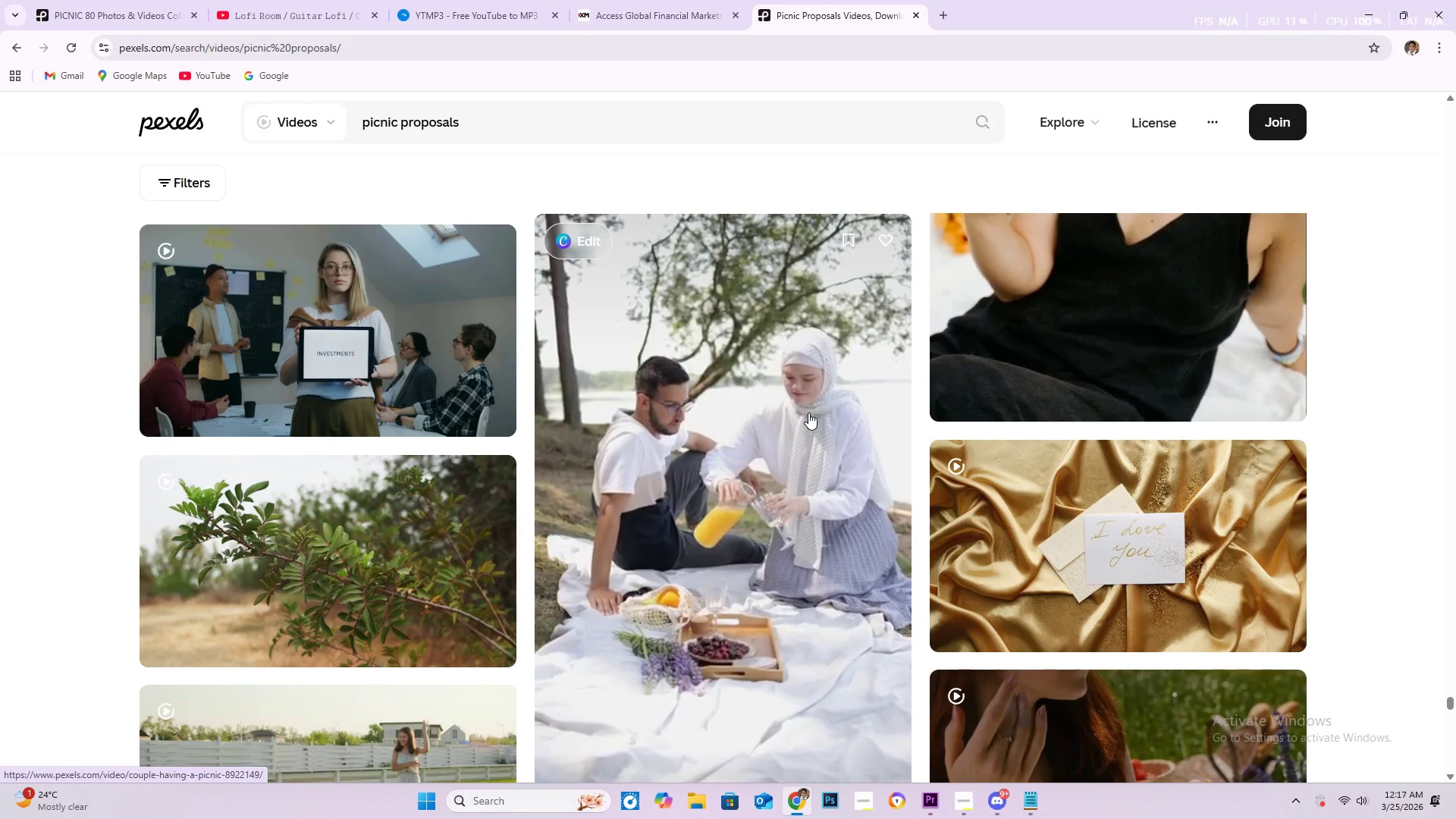 
wait(5.81)
 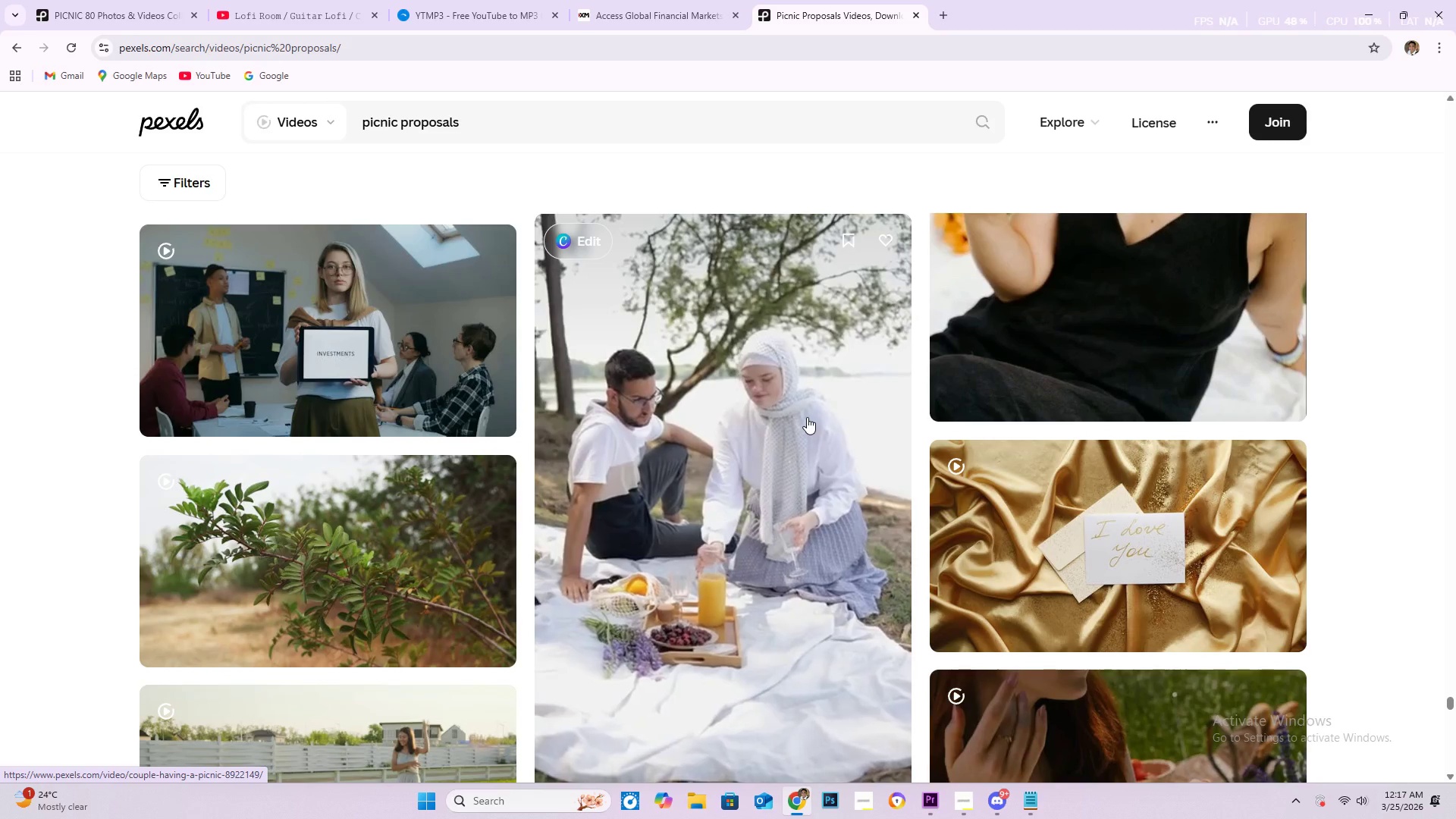 
scroll: coordinate [812, 411], scroll_direction: down, amount: 3.0
 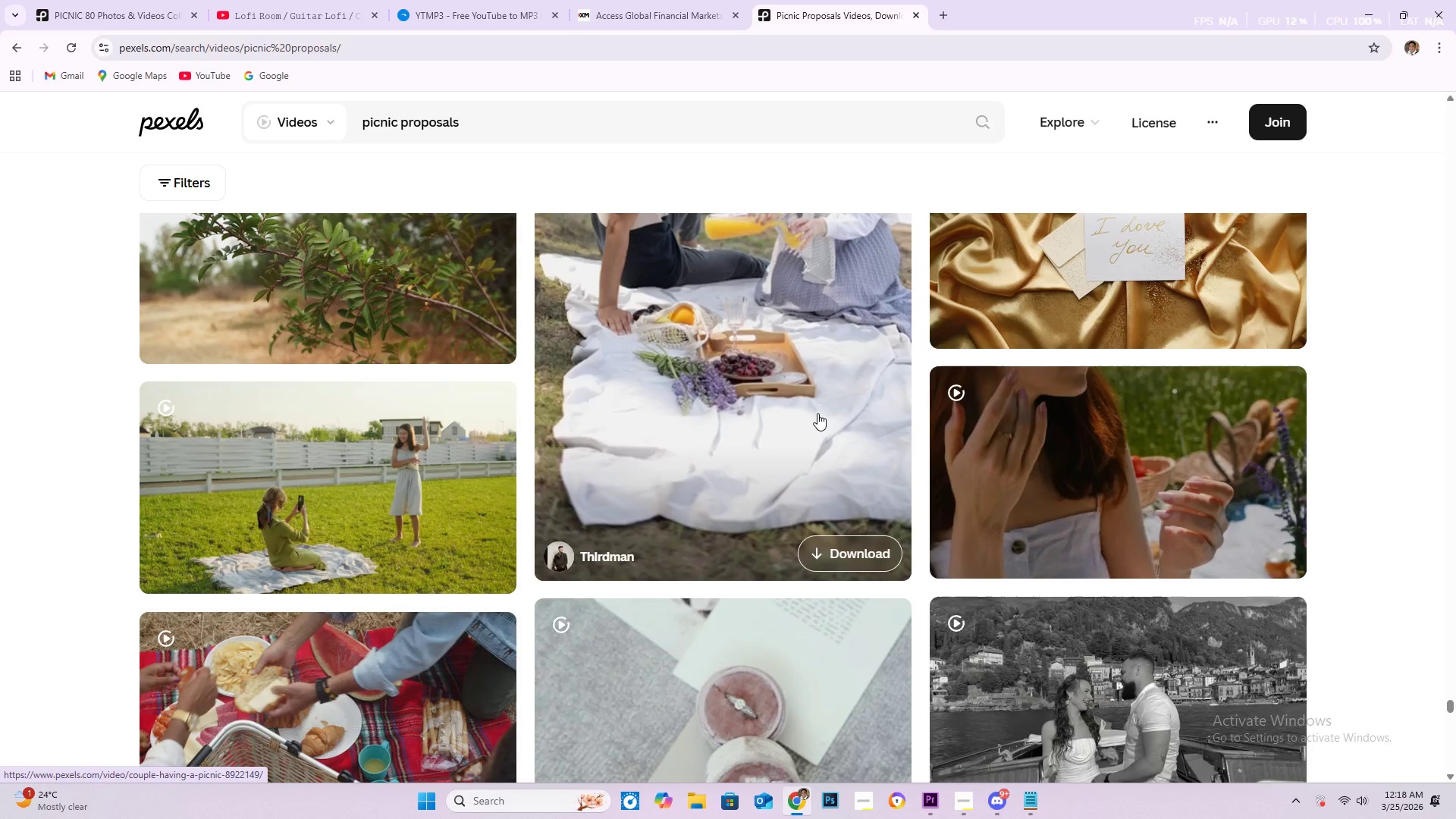 
wait(49.56)
 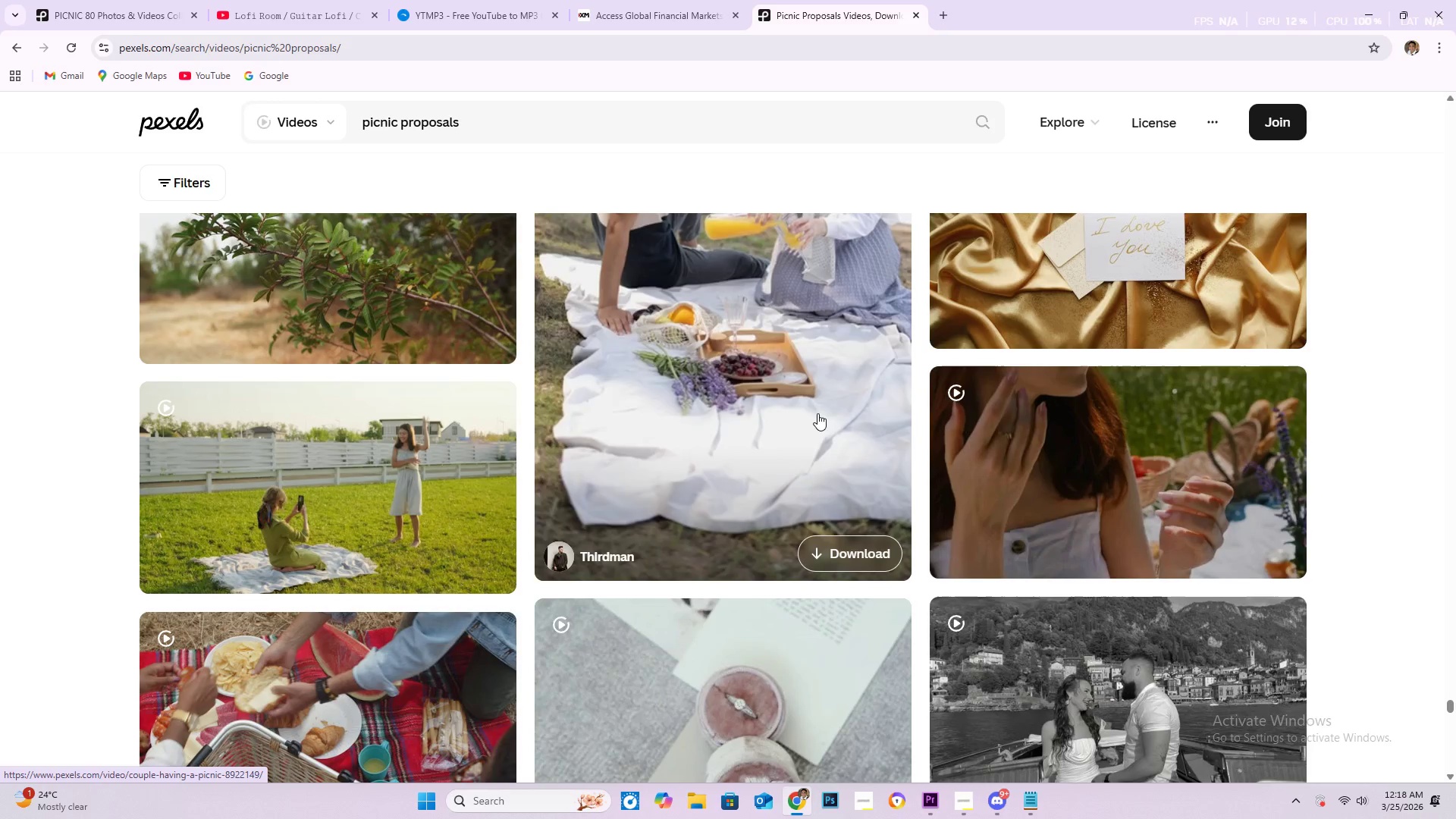 
scroll: coordinate [856, 374], scroll_direction: down, amount: 14.0
 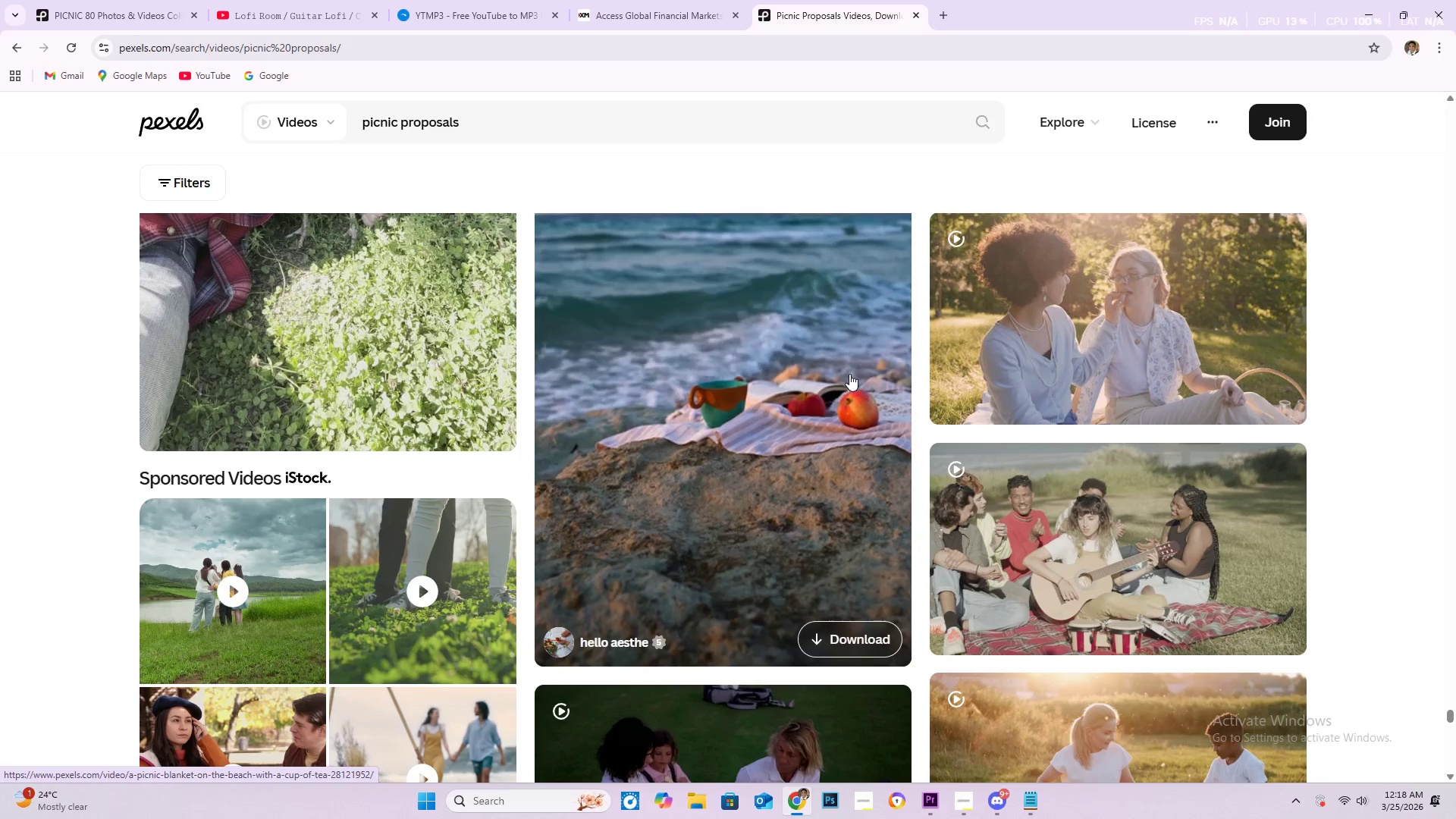 
wait(6.45)
 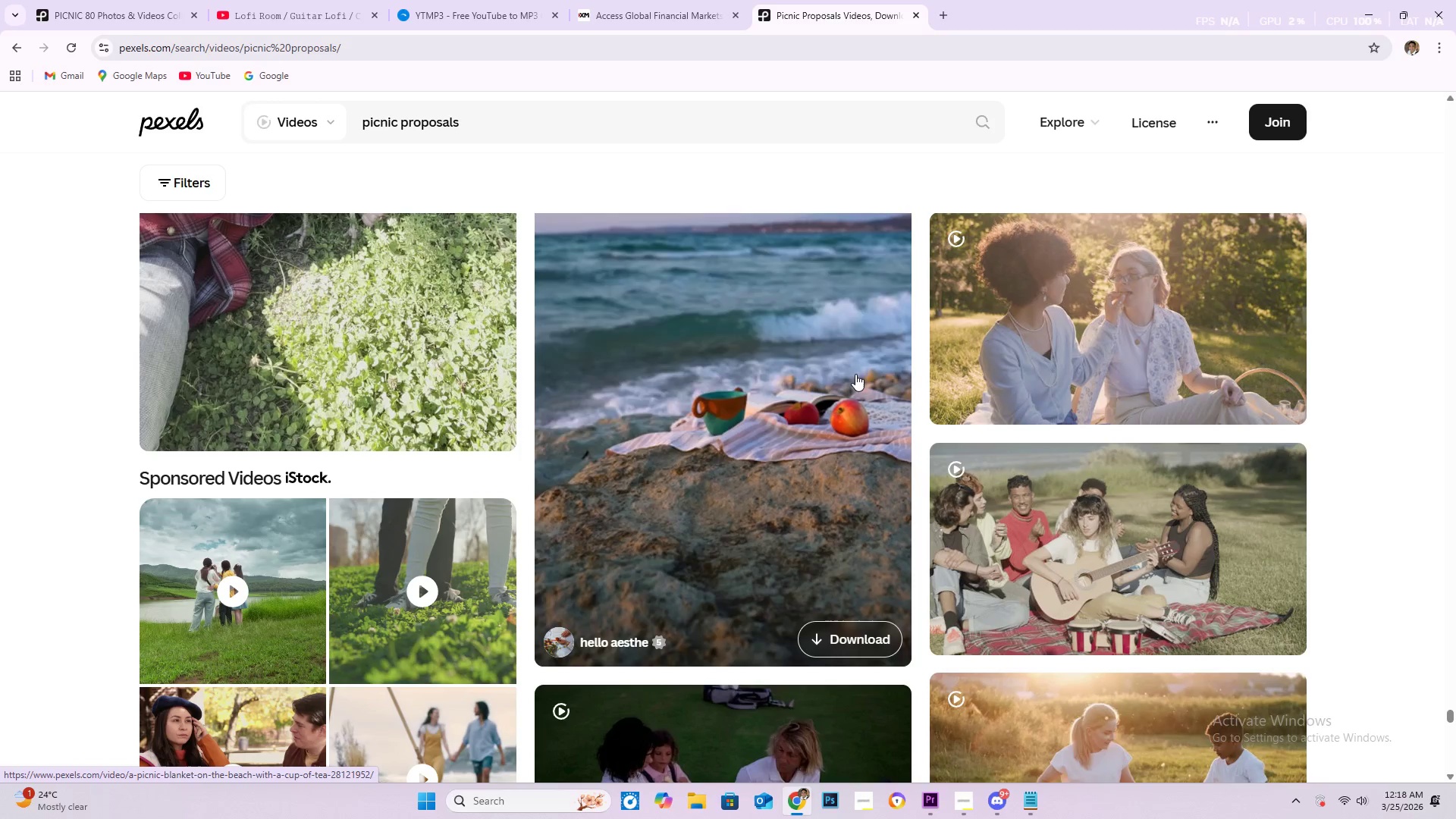 
scroll: coordinate [834, 379], scroll_direction: down, amount: 7.0
 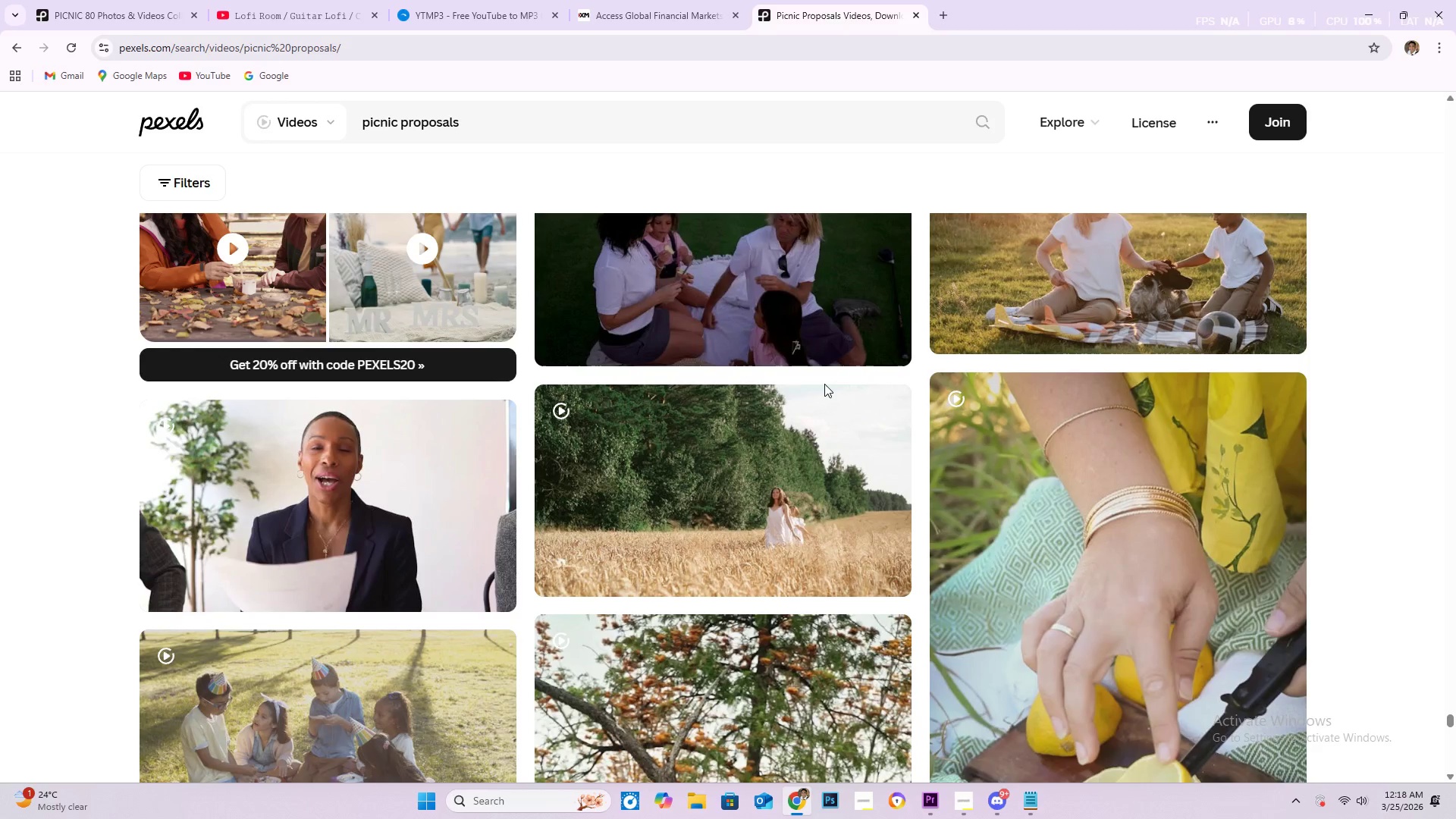 
wait(5.11)
 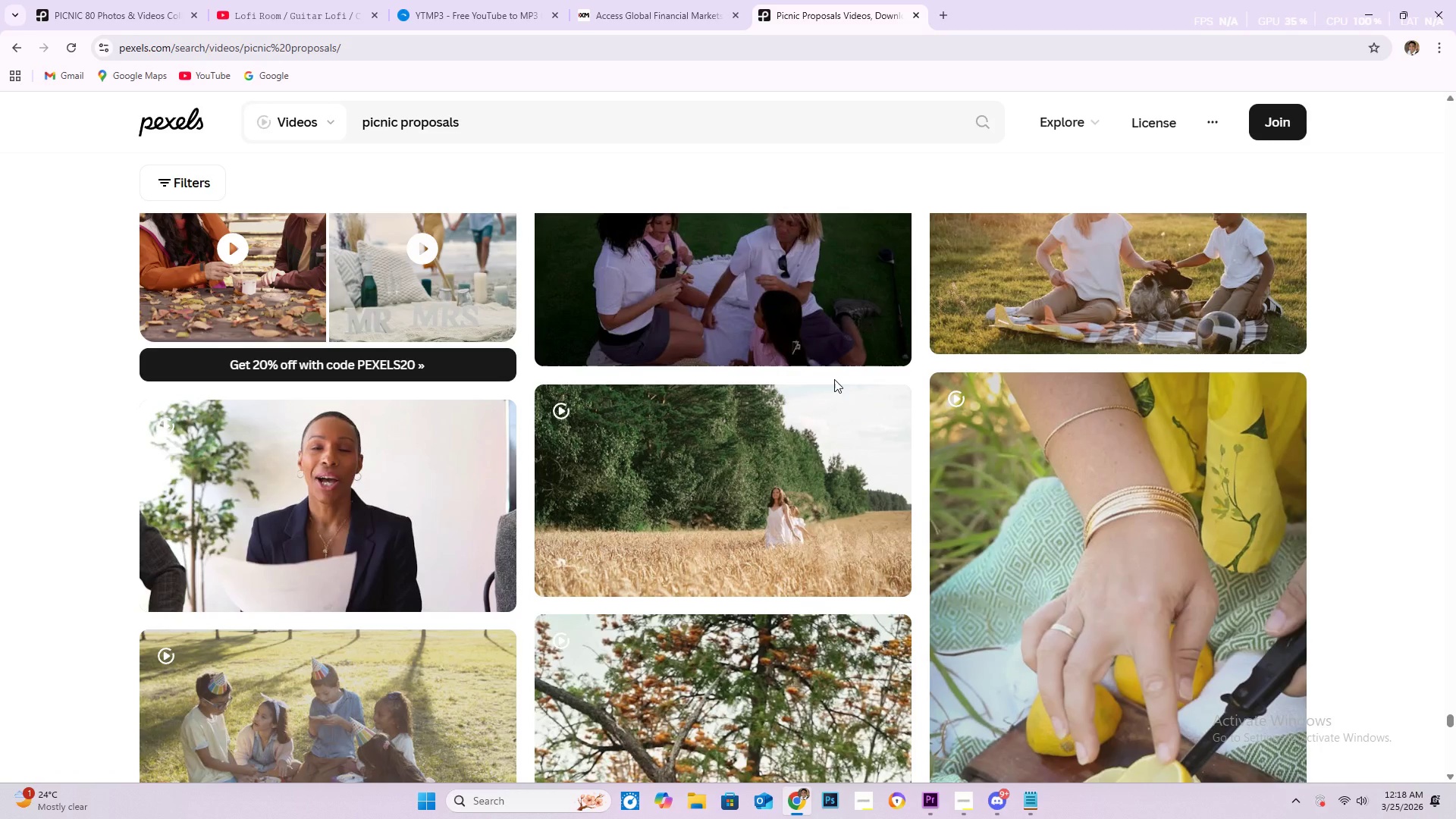 
scroll: coordinate [824, 365], scroll_direction: down, amount: 53.0
 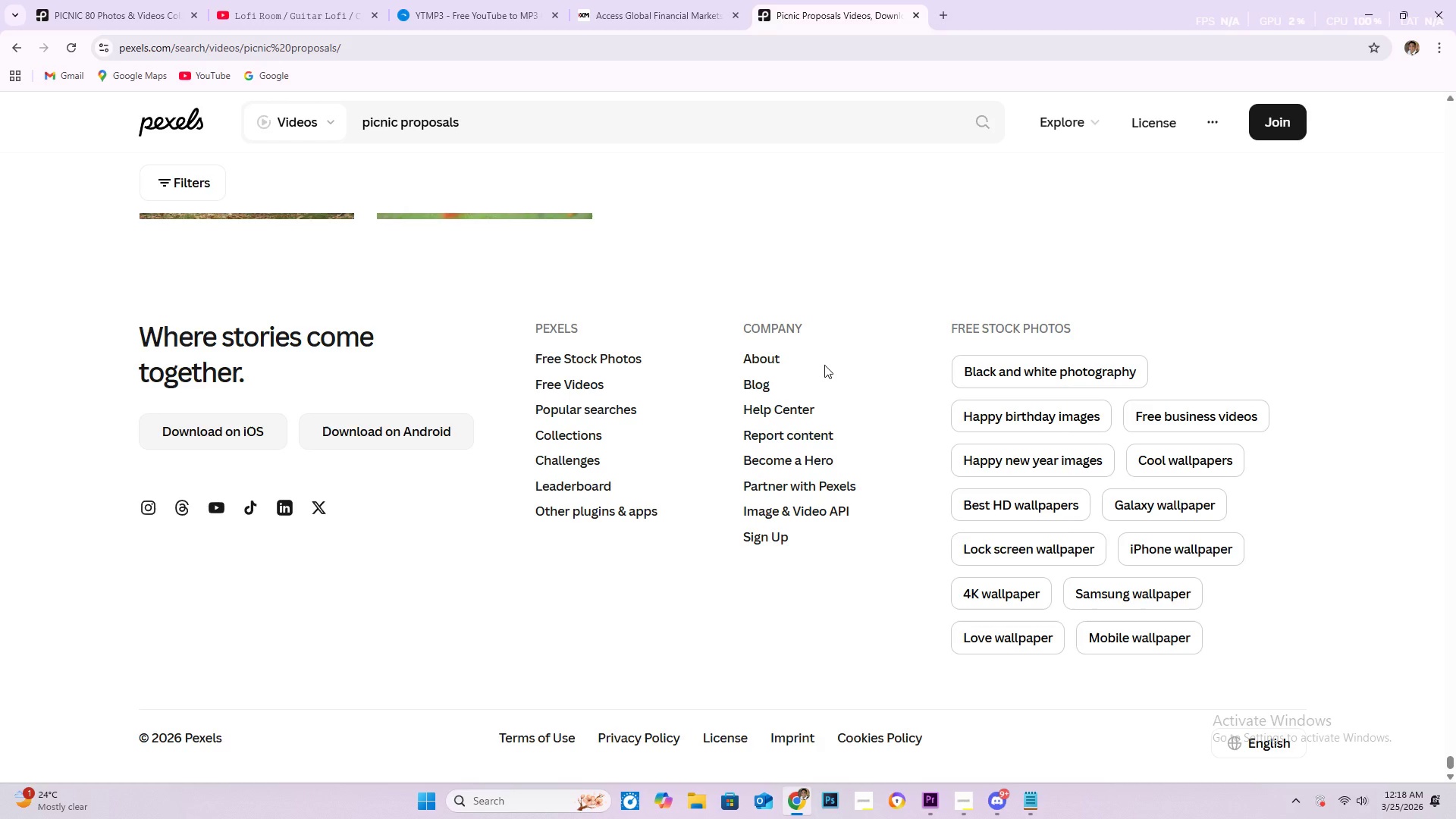 
scroll: coordinate [824, 369], scroll_direction: down, amount: 10.0
 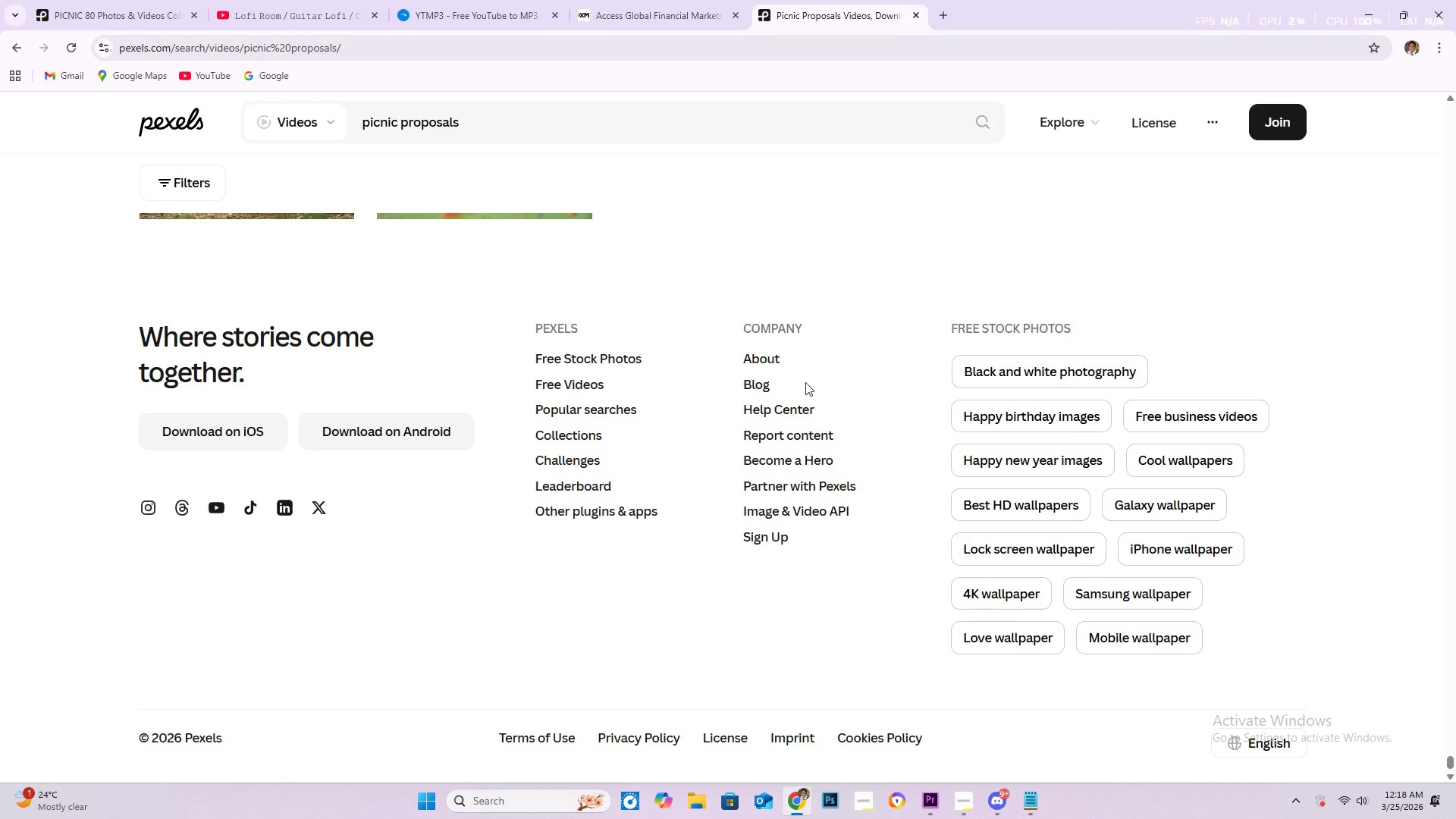 
wait(12.92)
 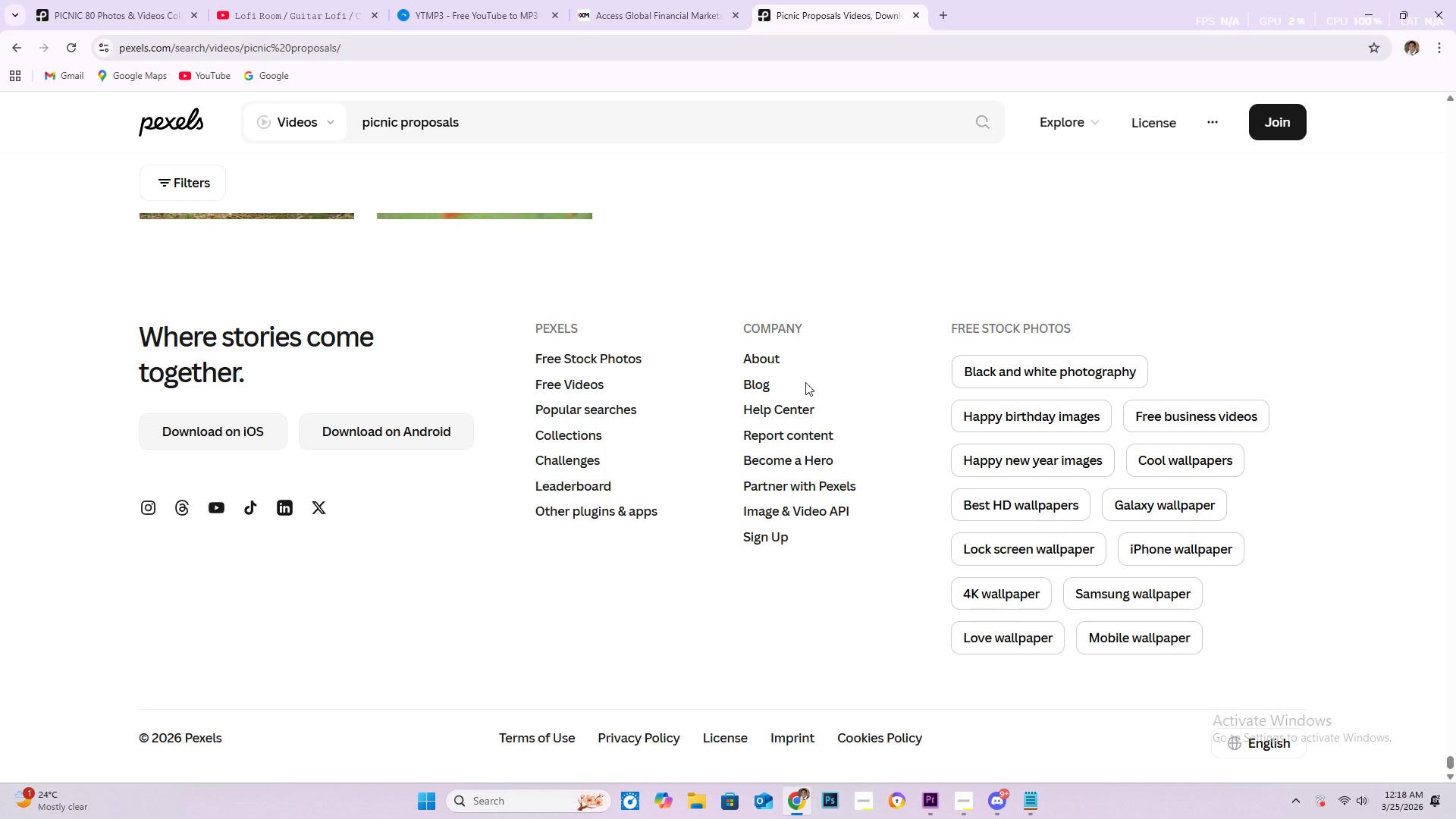 
scroll: coordinate [705, 441], scroll_direction: down, amount: 3.0
 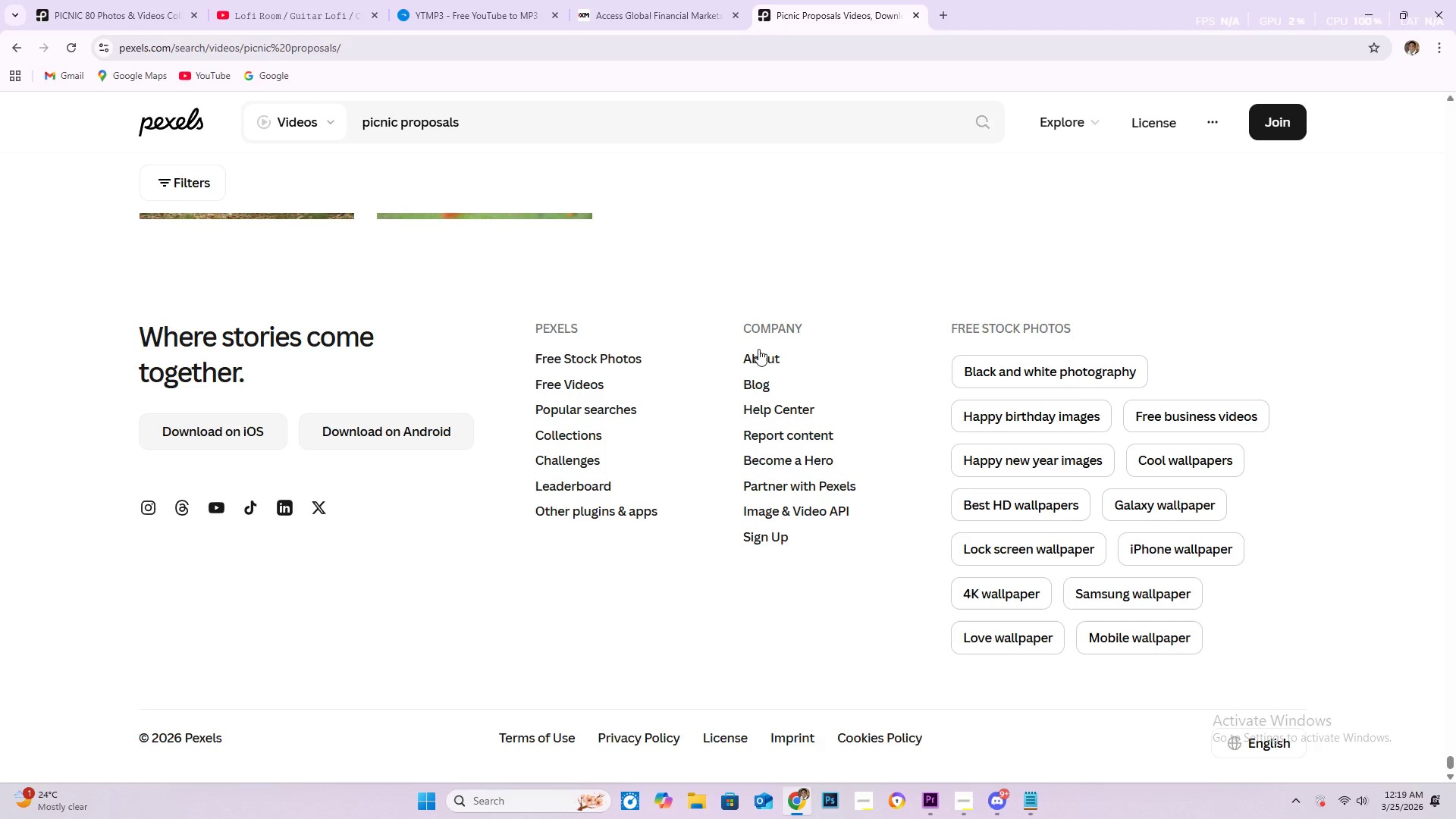 
scroll: coordinate [547, 418], scroll_direction: up, amount: 7.0
 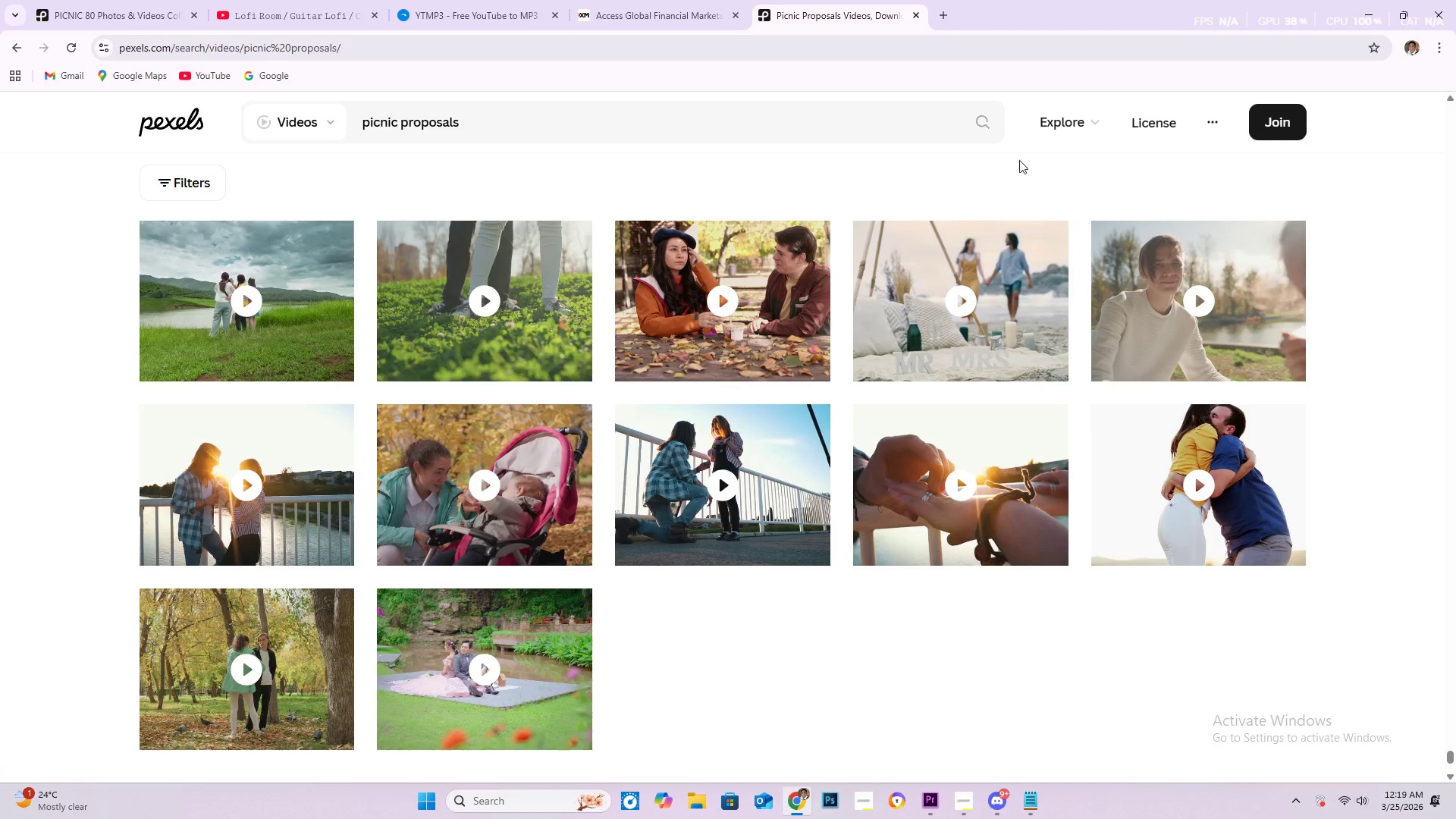 
left_click([981, 118])
 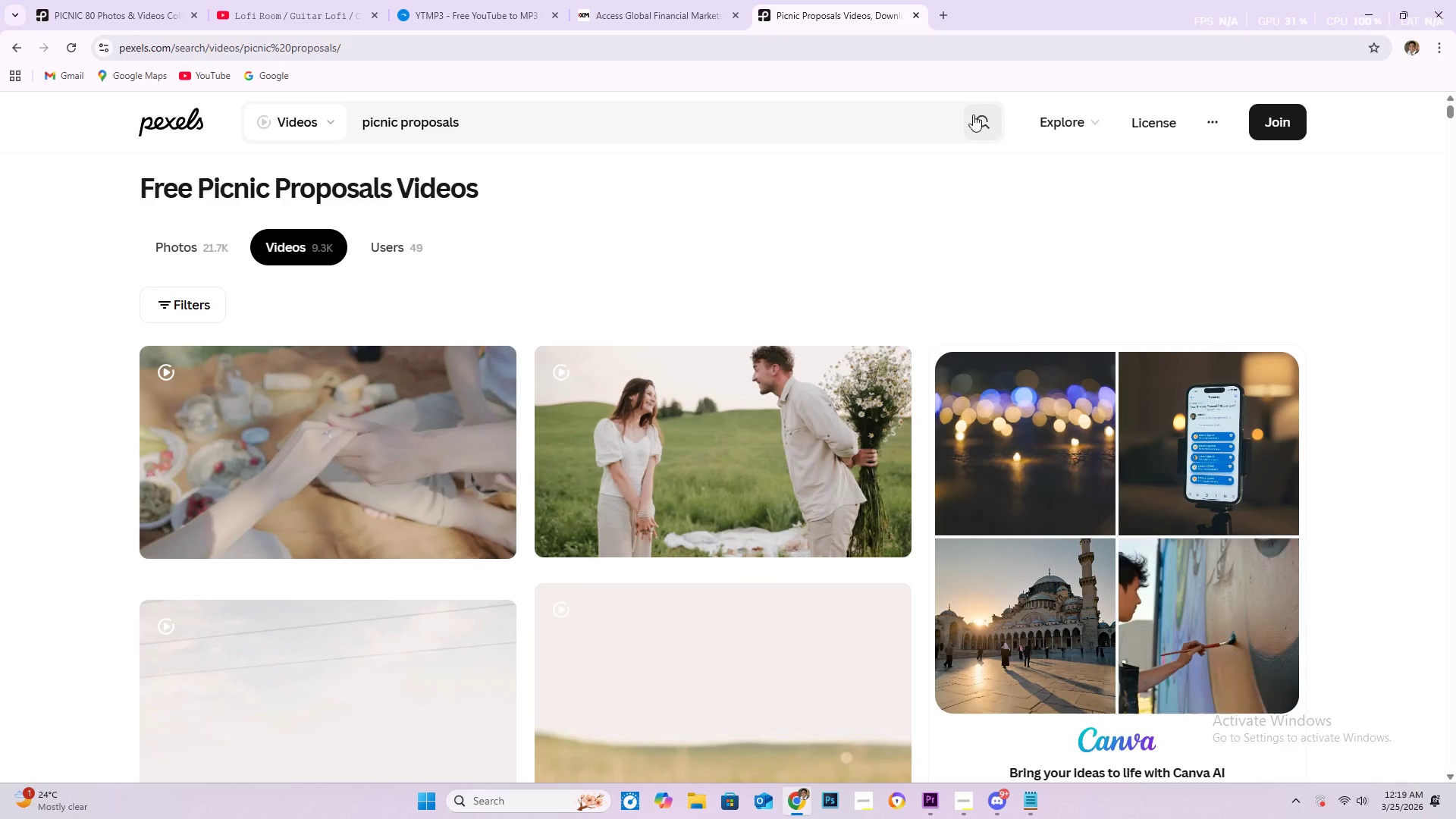 
wait(14.64)
 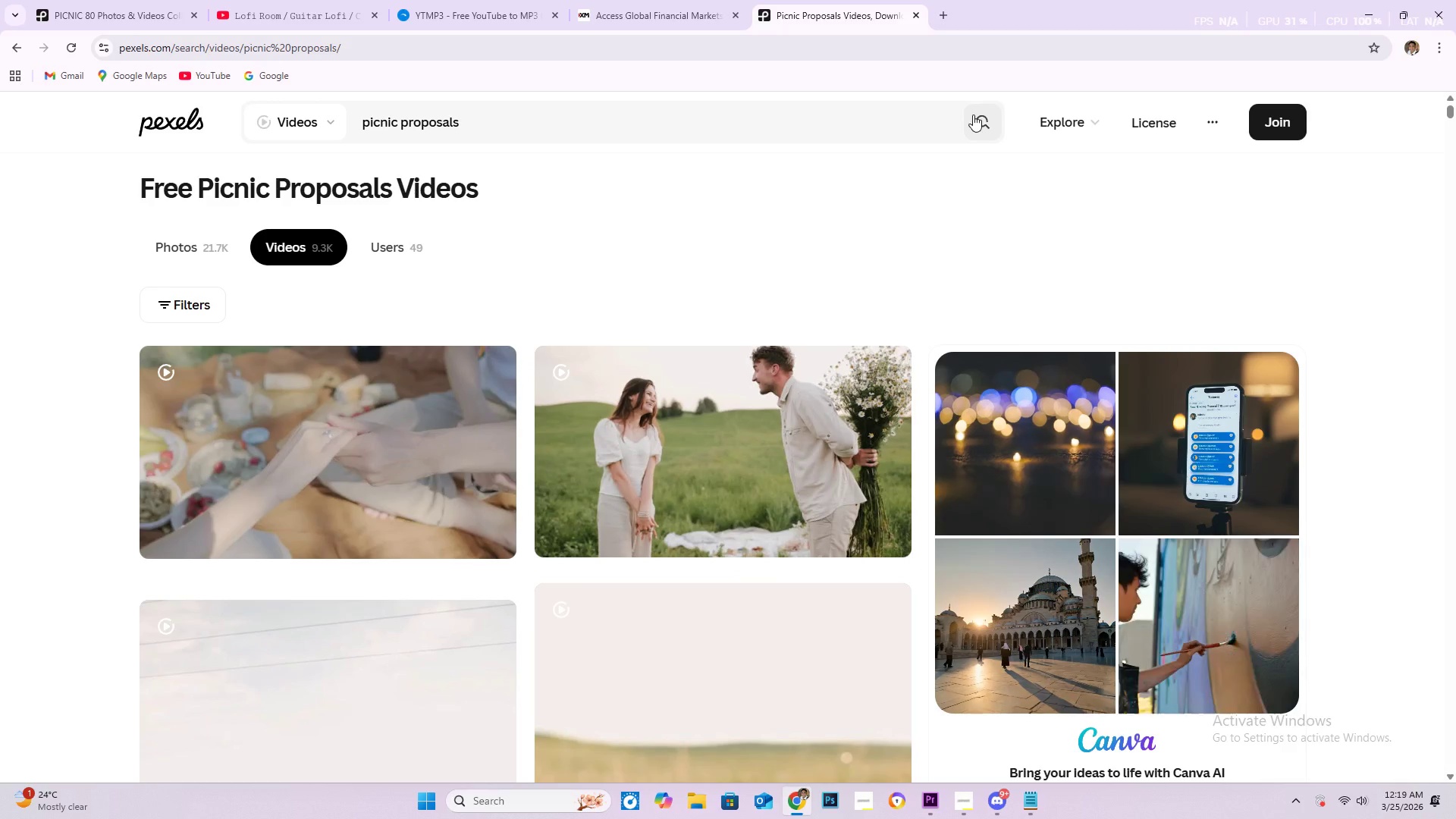 
scroll: coordinate [578, 127], scroll_direction: down, amount: 11.0
 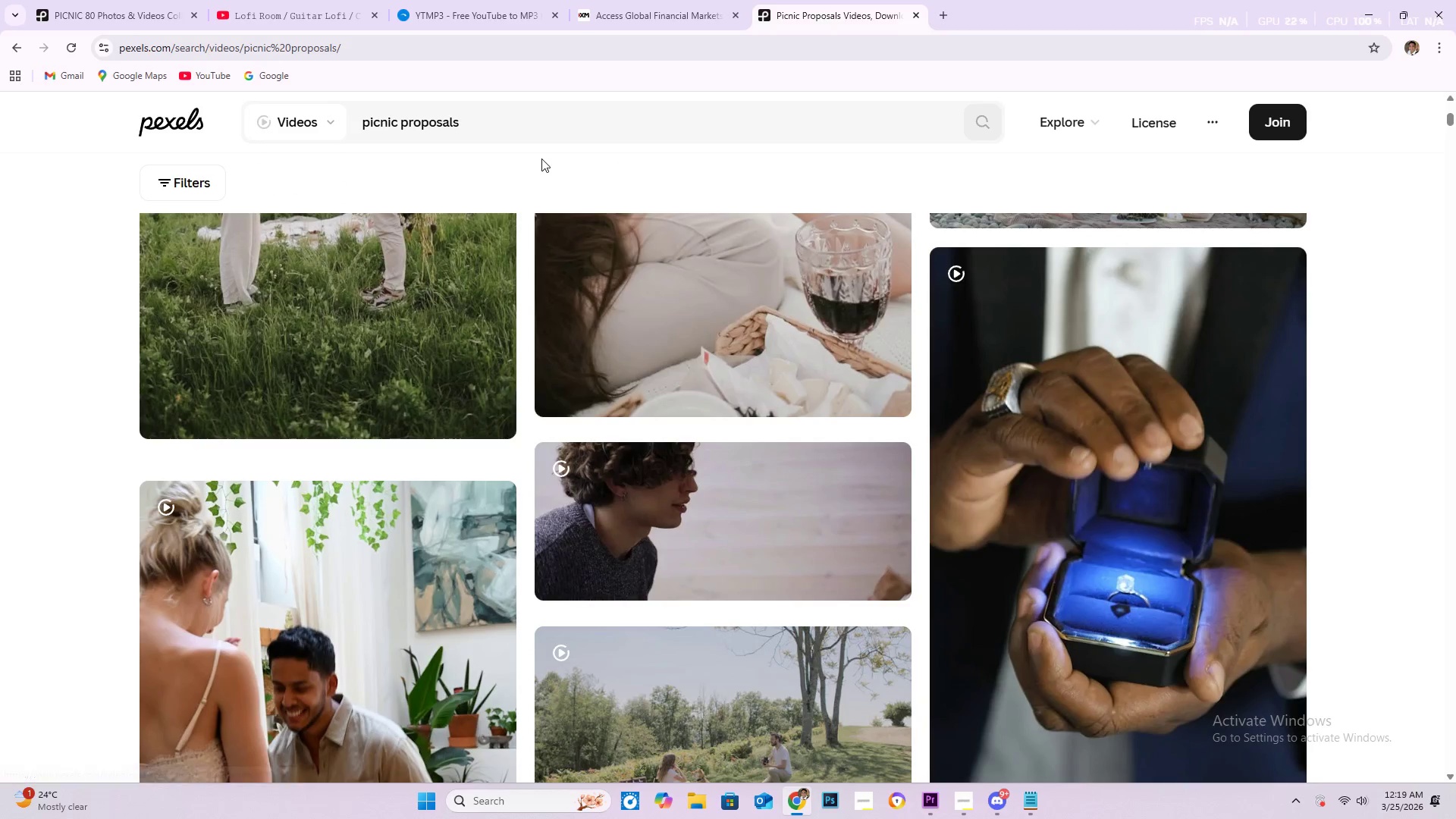 
left_click([734, 304])
 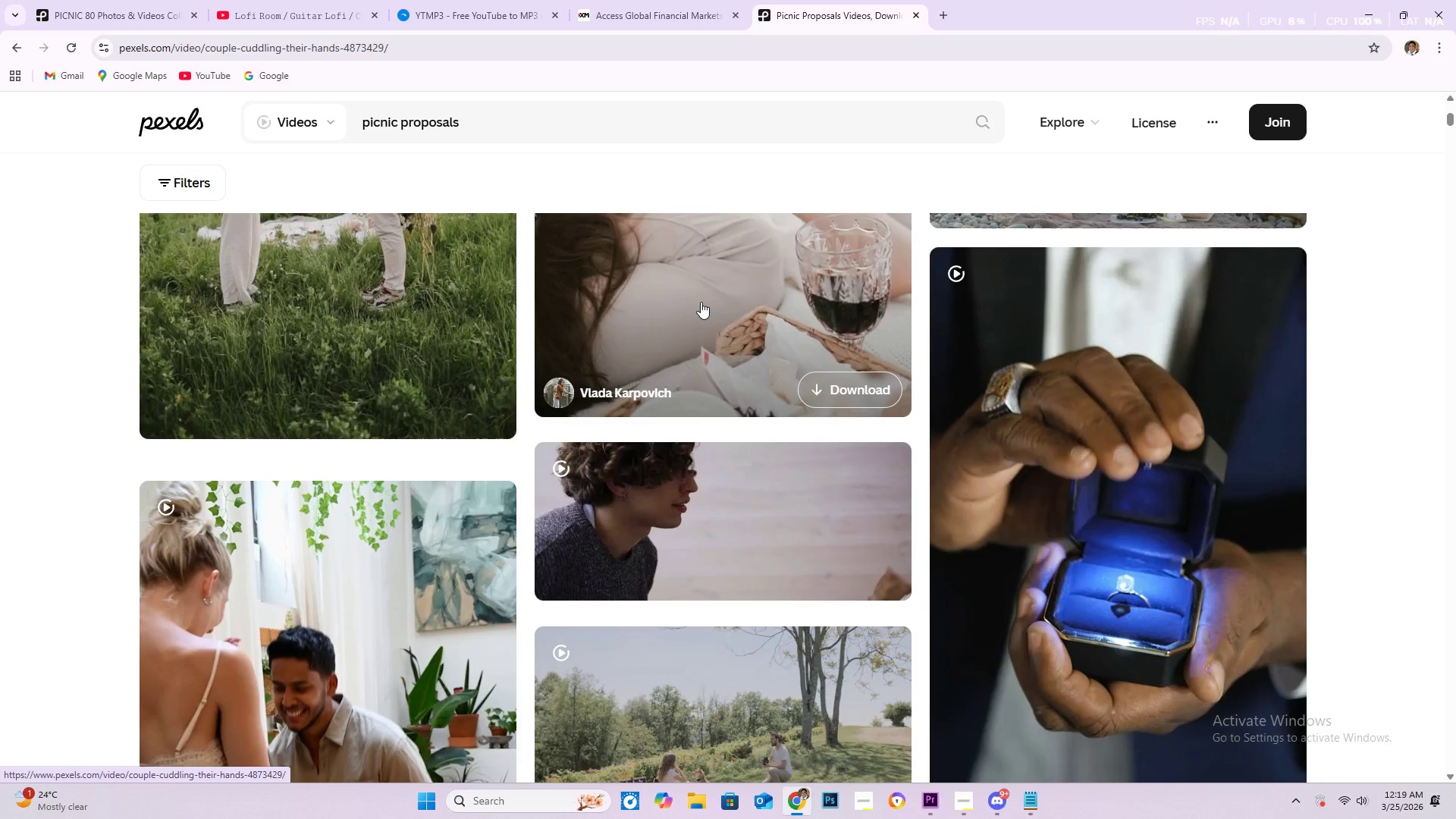 
wait(8.98)
 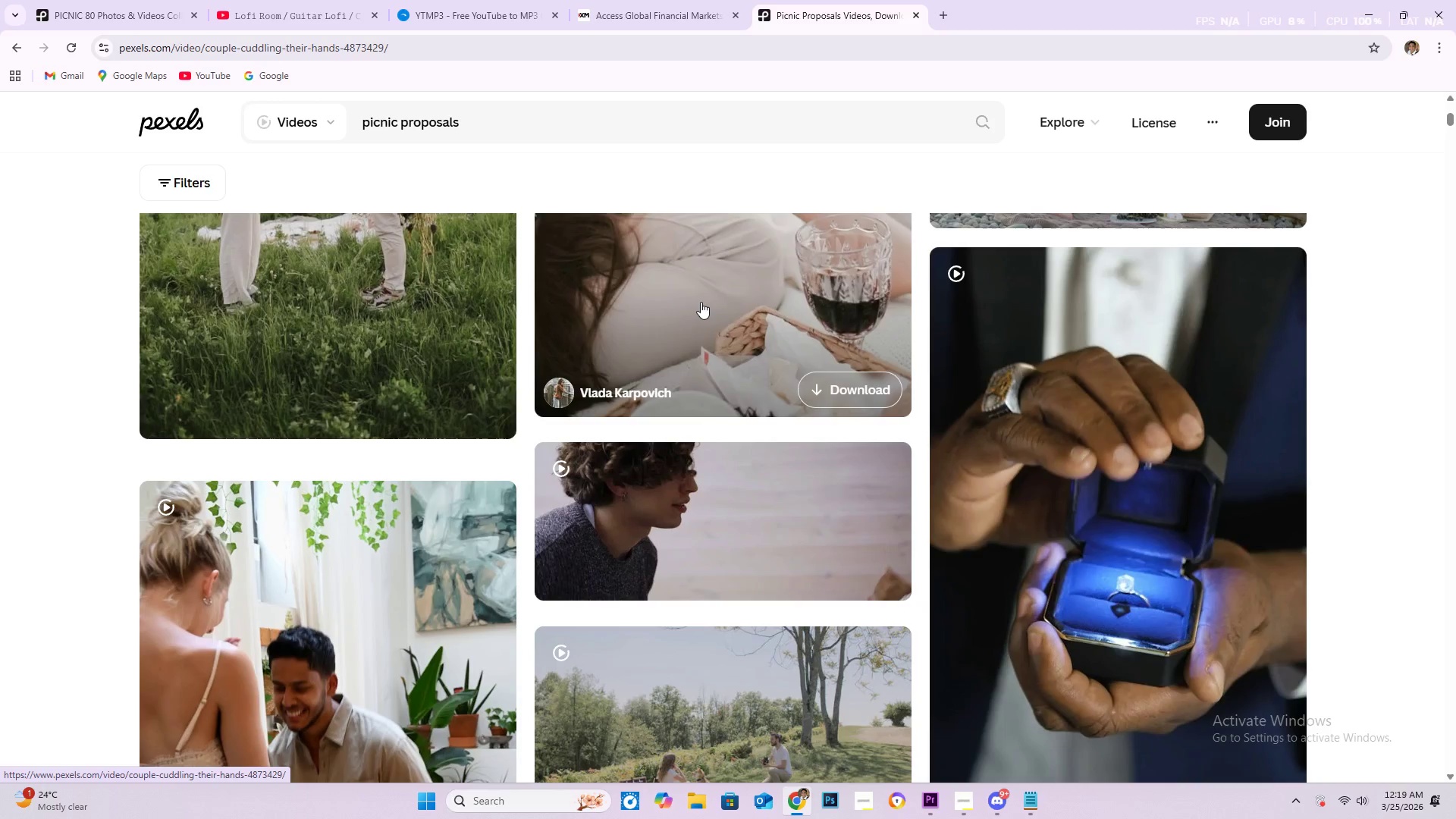 
scroll: coordinate [566, 307], scroll_direction: down, amount: 76.0
 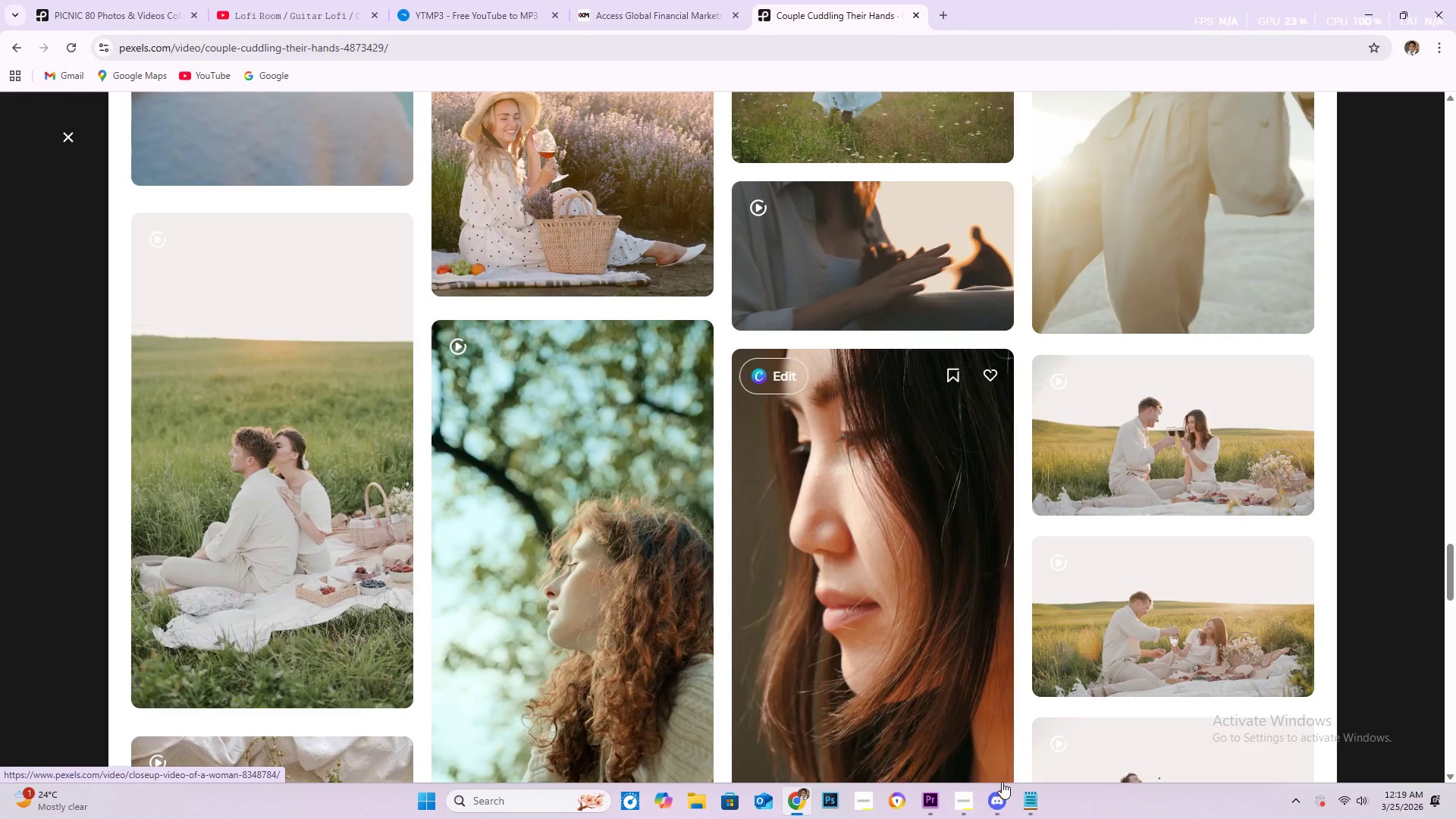 
left_click([962, 792])